 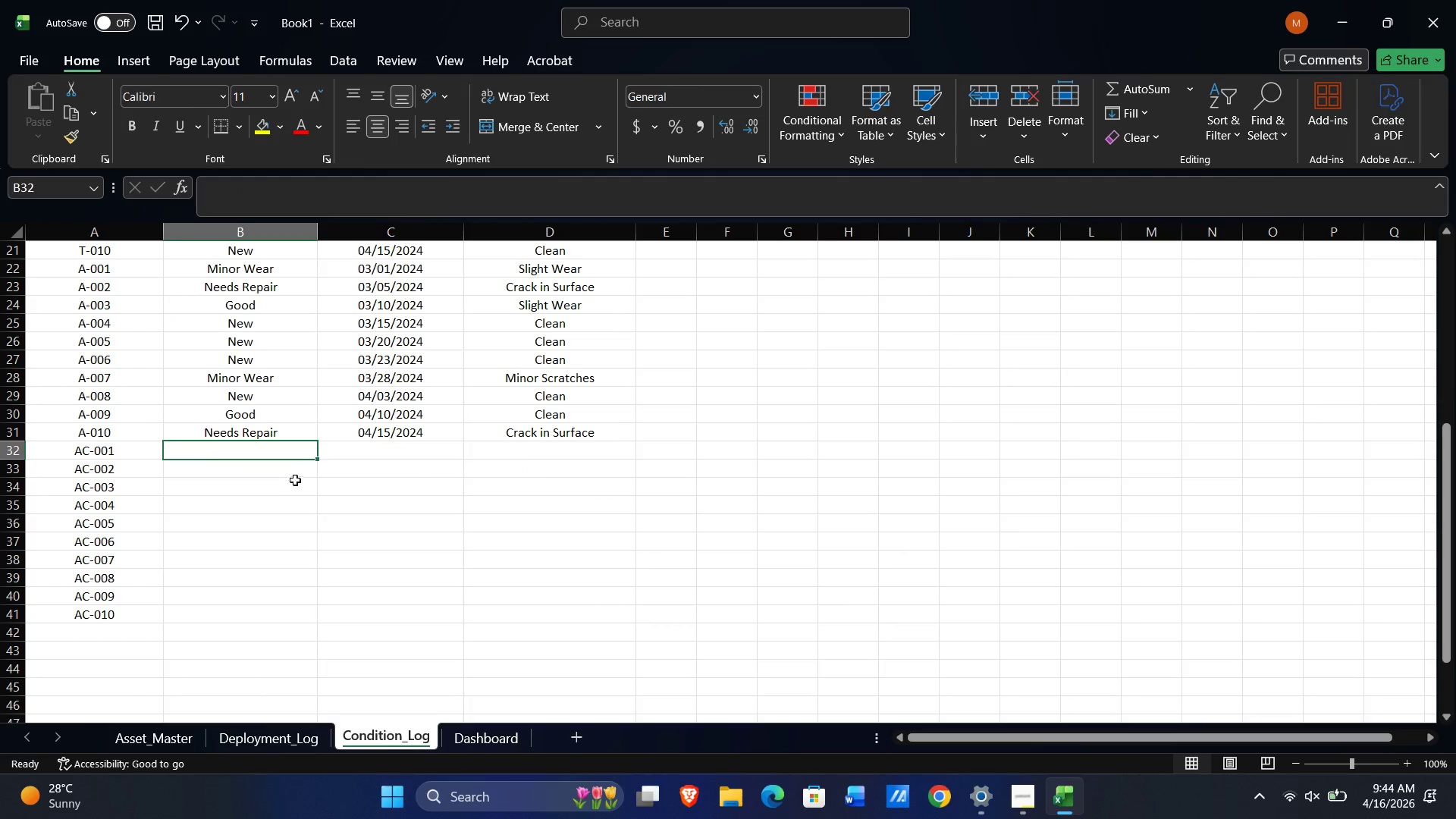 
type(New)
key(NumpadEnter)
key(NumpadEnter)
key(NumpadEnter)
type(New)
key(NumpadEnter)
key(NumpadEnter)
type(New)
key(NumpadEnter)
key(NumpadEnter)
key(NumpadEnter)
type(New)
key(NumpadEnter)
 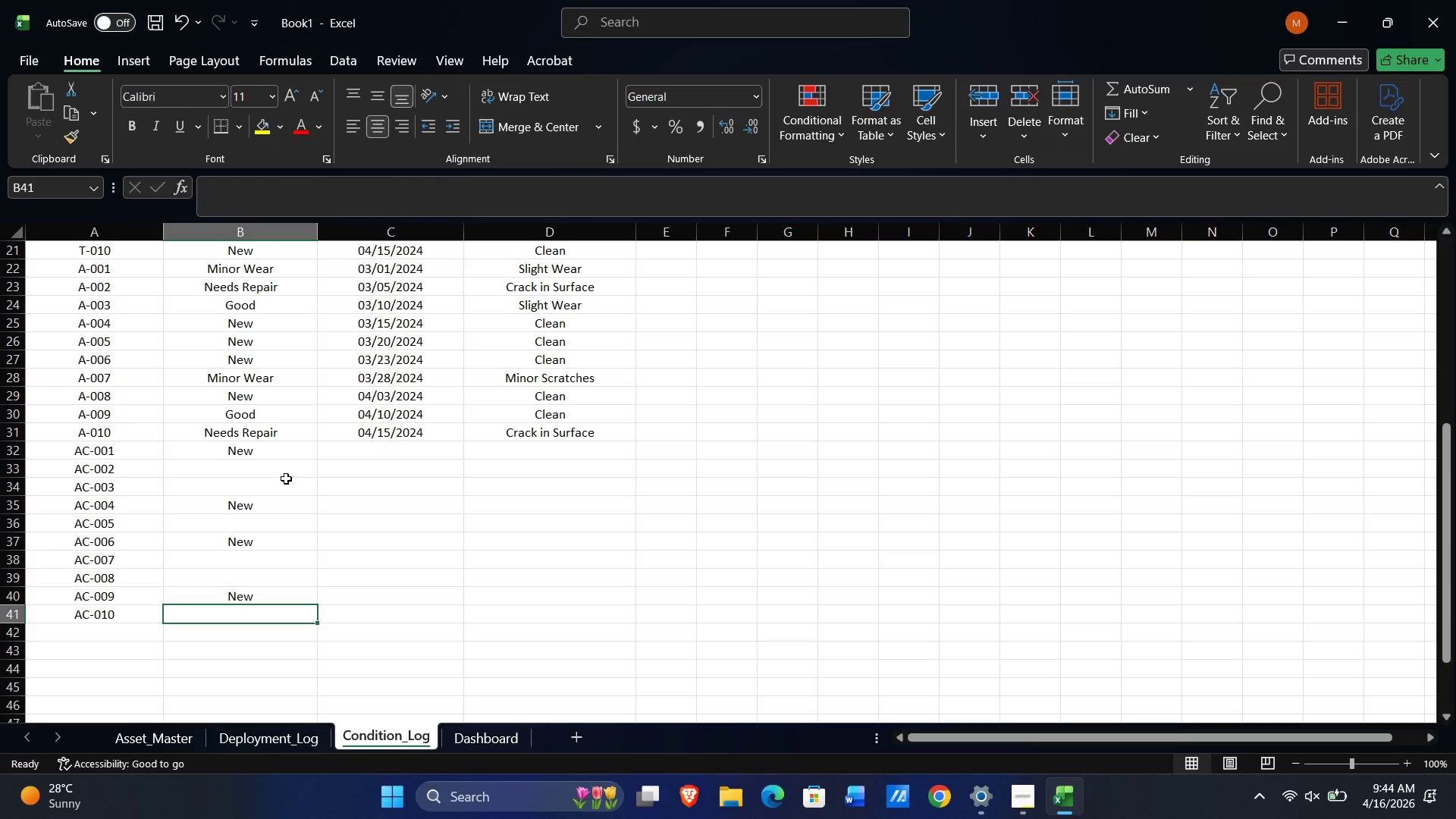 
key(ArrowUp)
 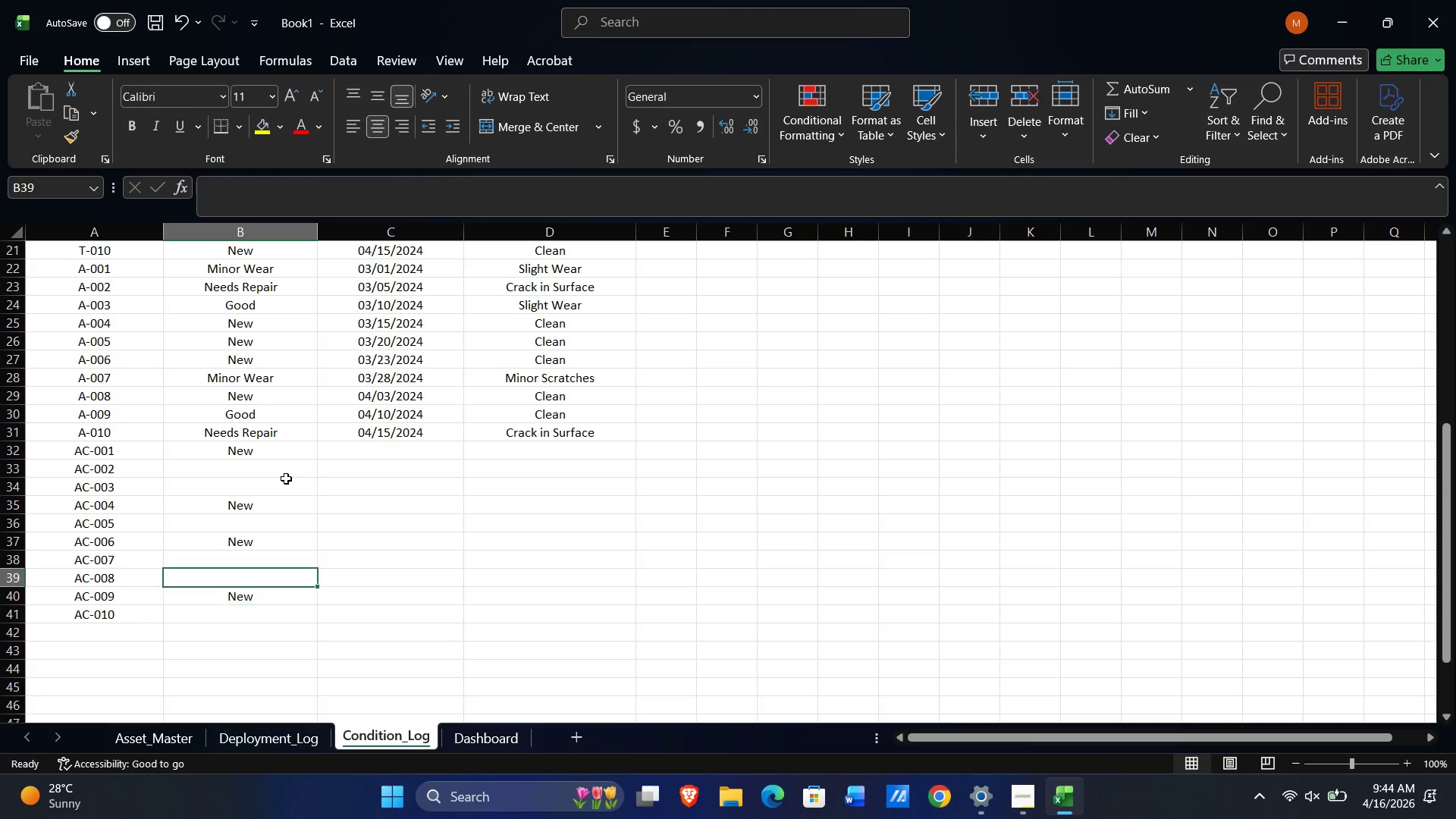 
key(ArrowUp)
 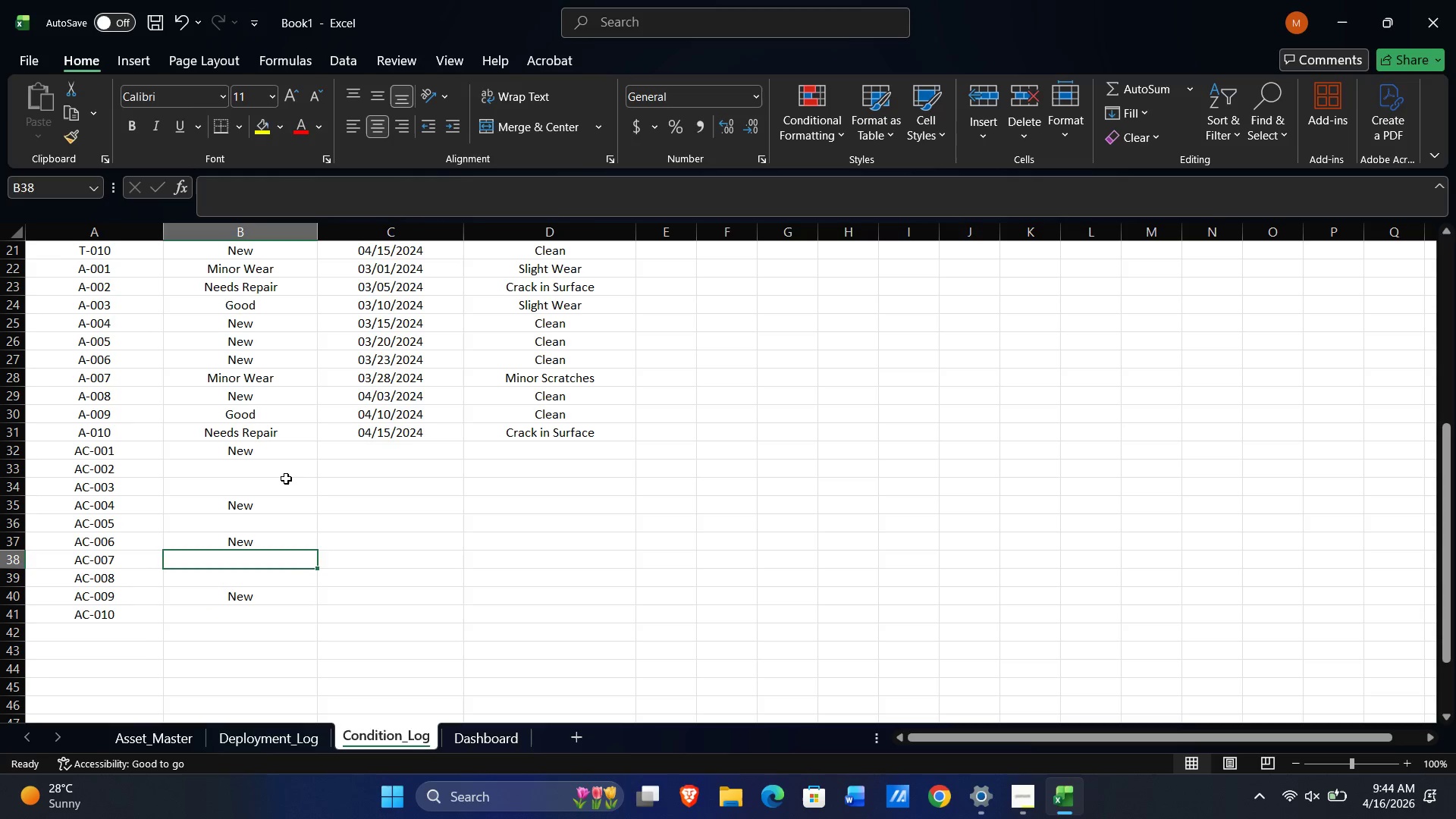 
key(ArrowUp)
 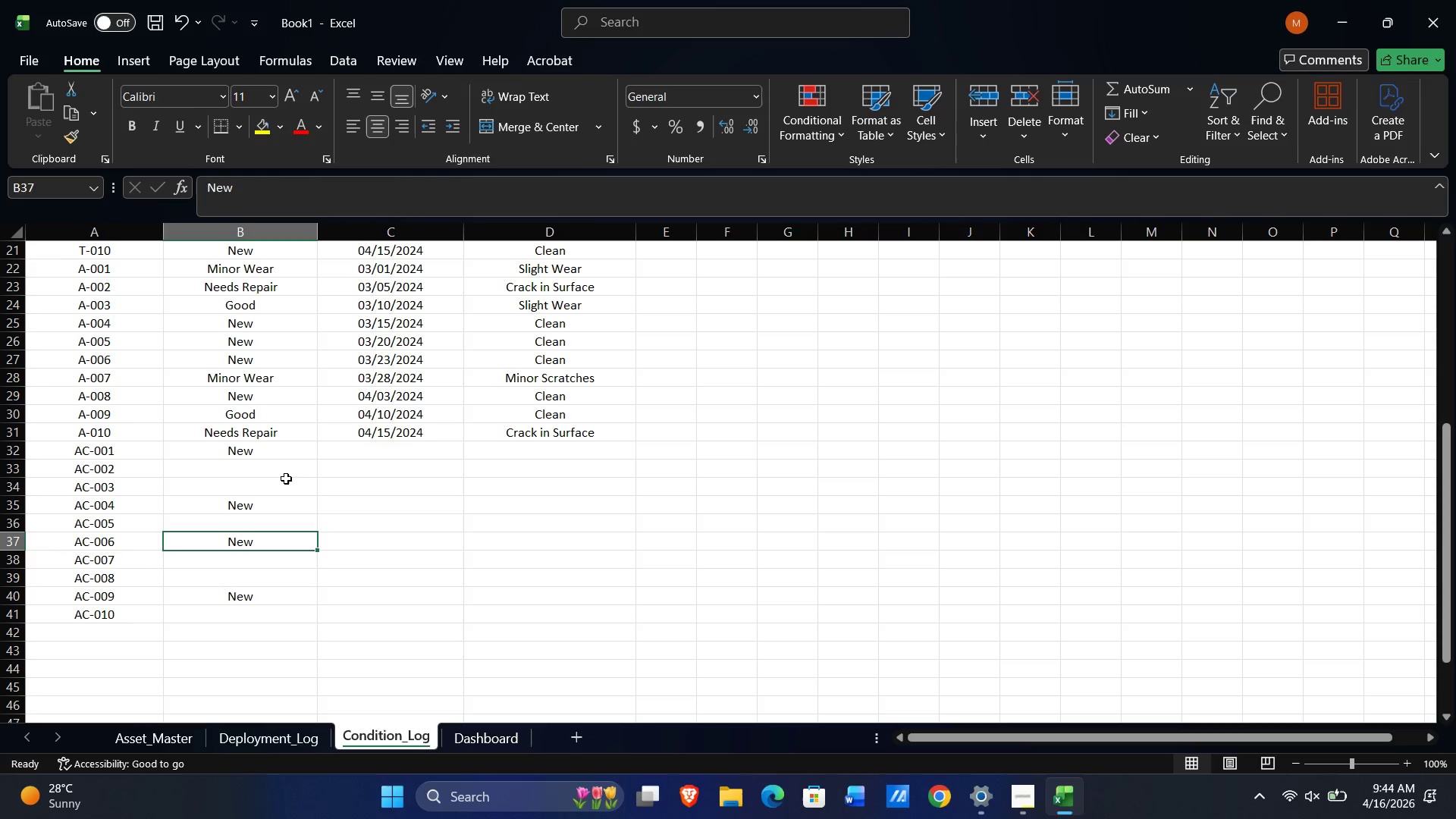 
key(ArrowUp)
 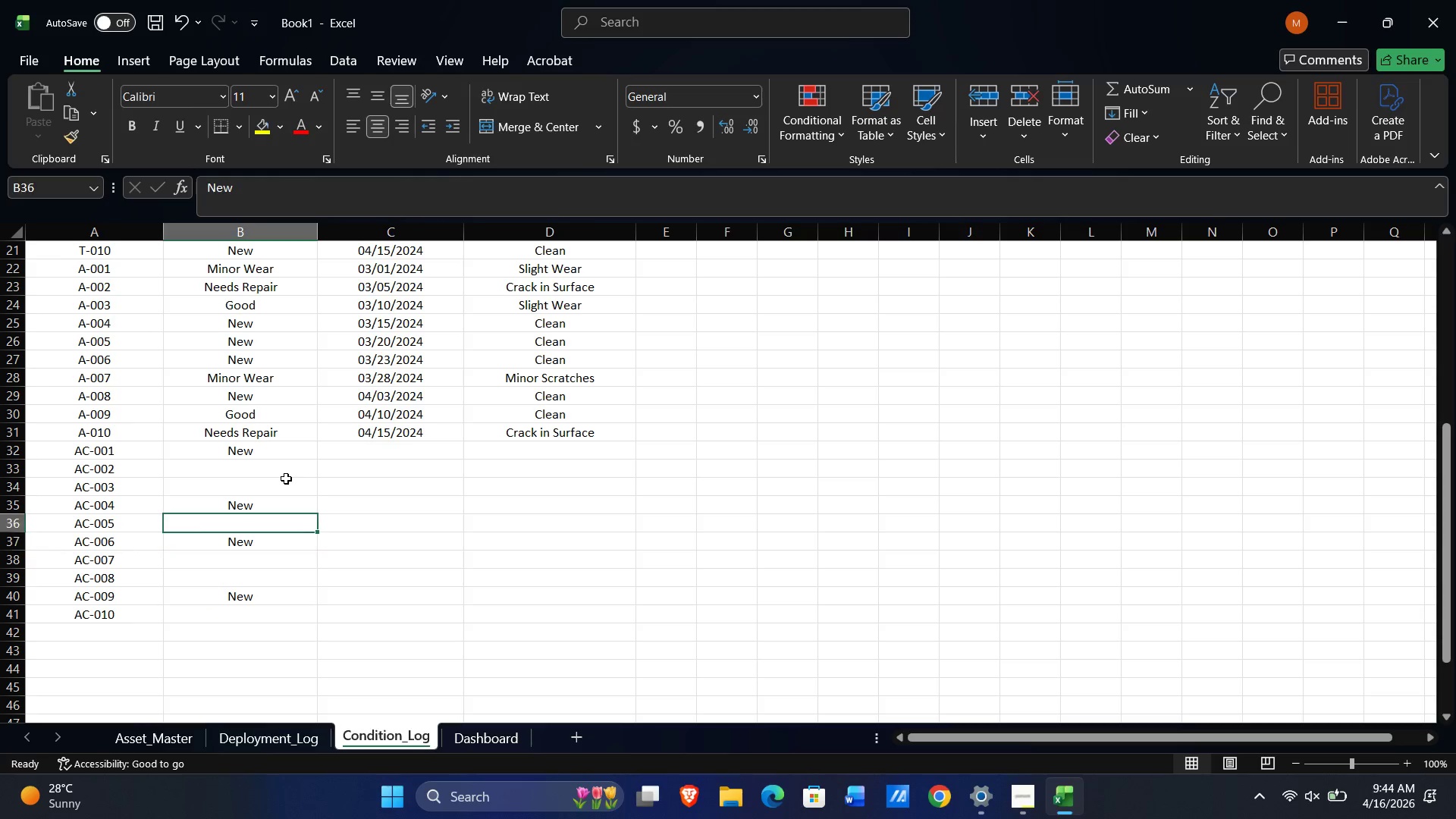 
key(ArrowUp)
 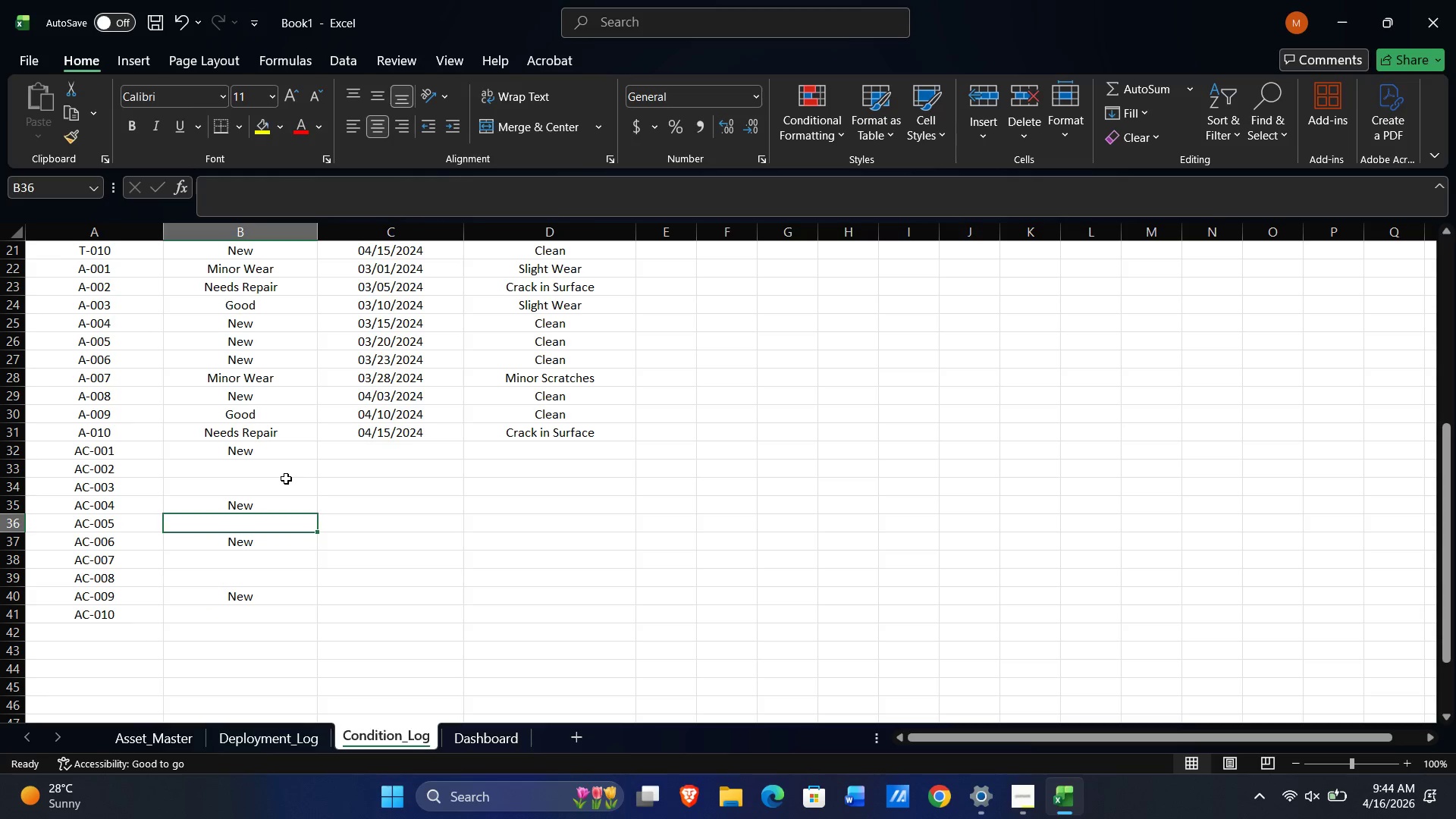 
key(ArrowUp)
 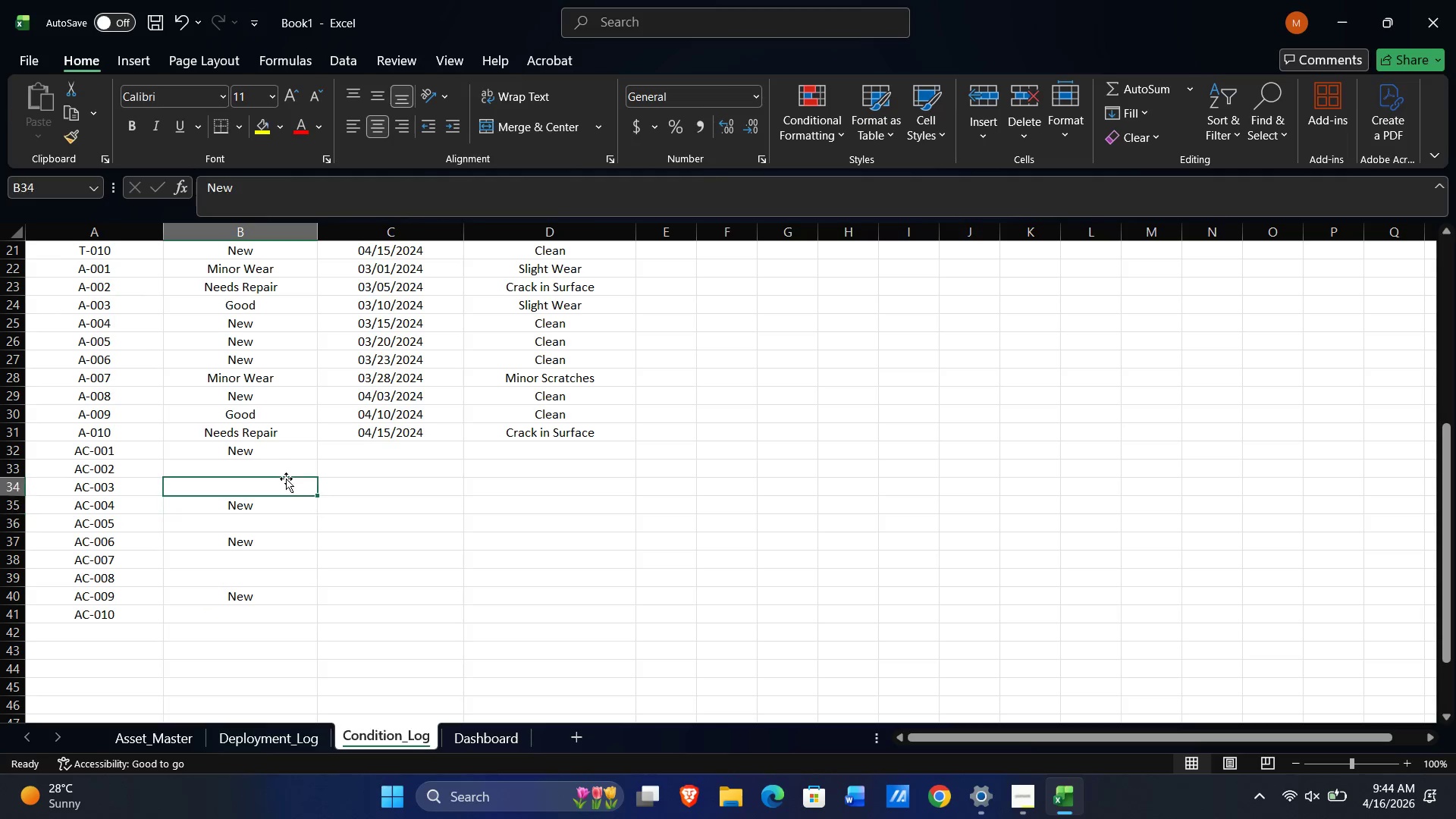 
key(ArrowUp)
 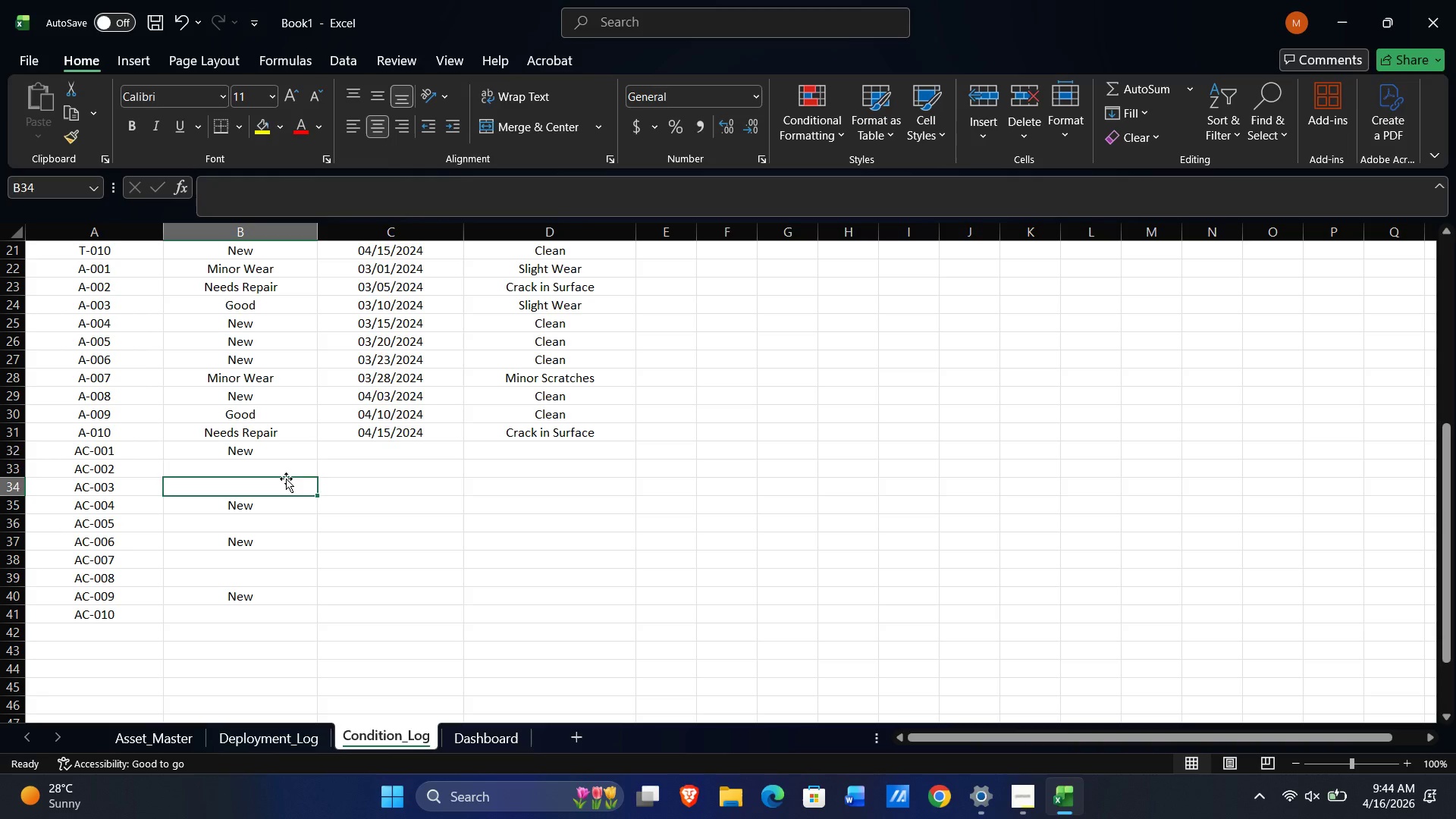 
key(ArrowUp)
 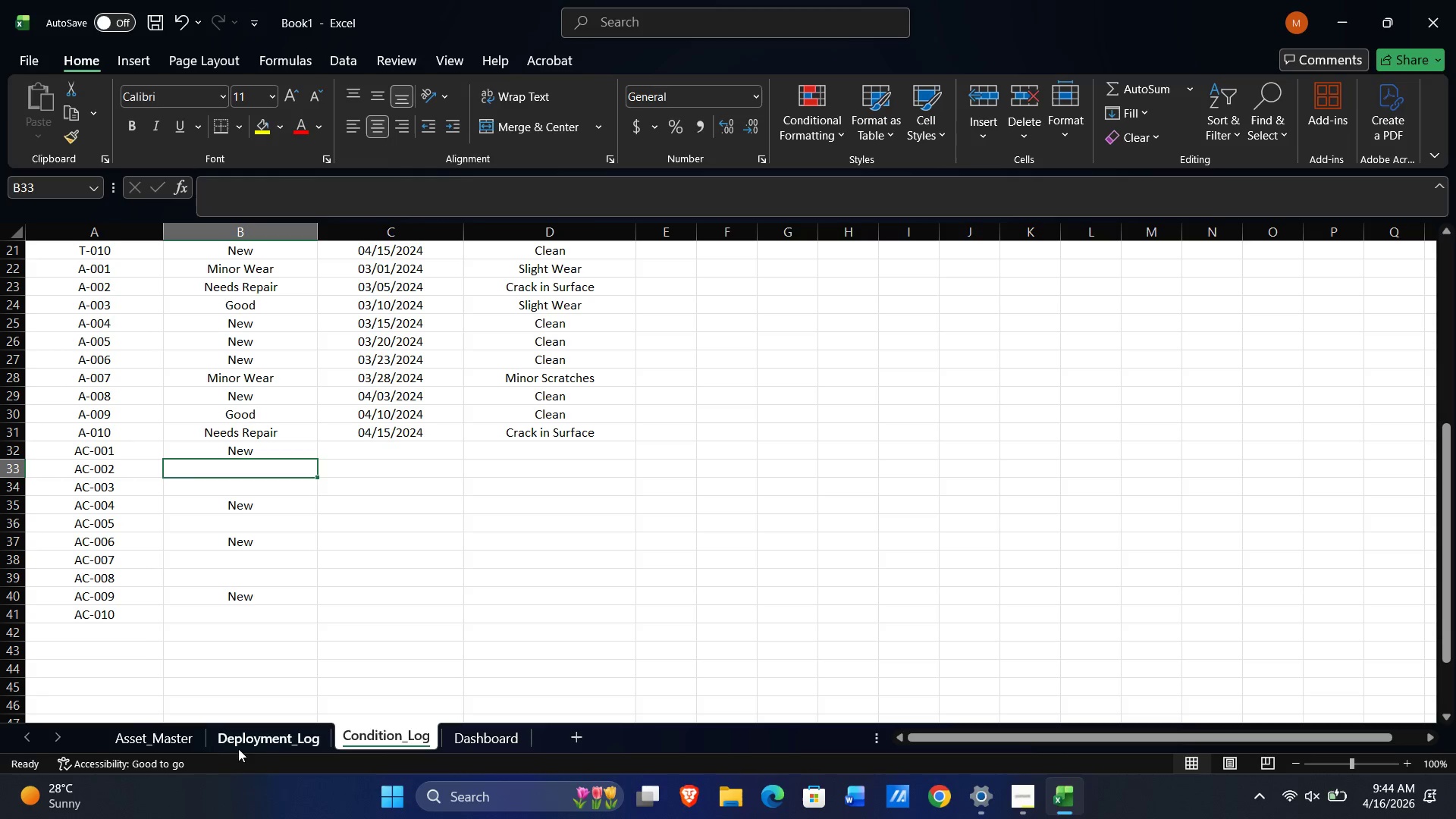 
left_click([138, 747])
 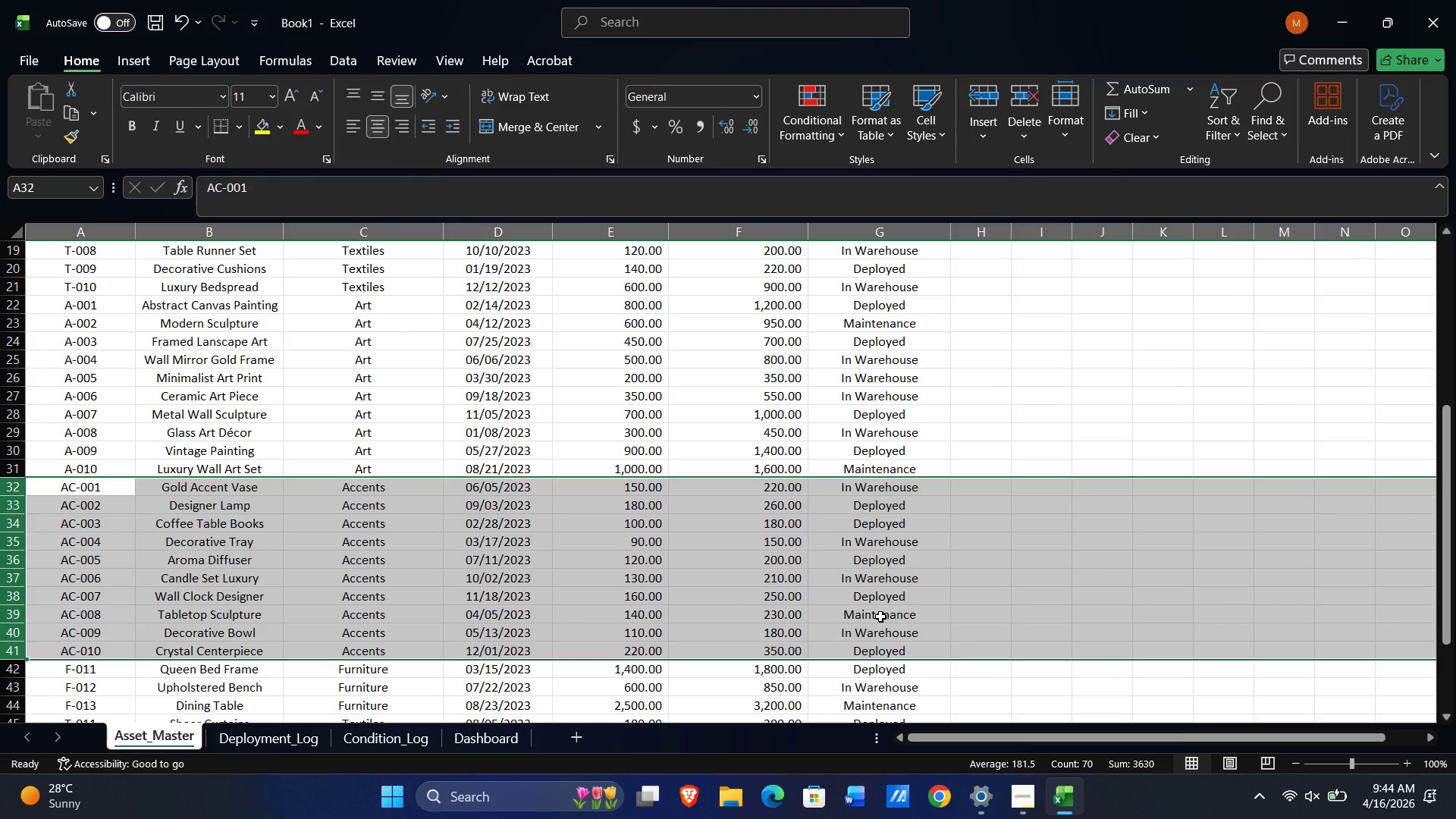 
key(Alt+AltLeft)
 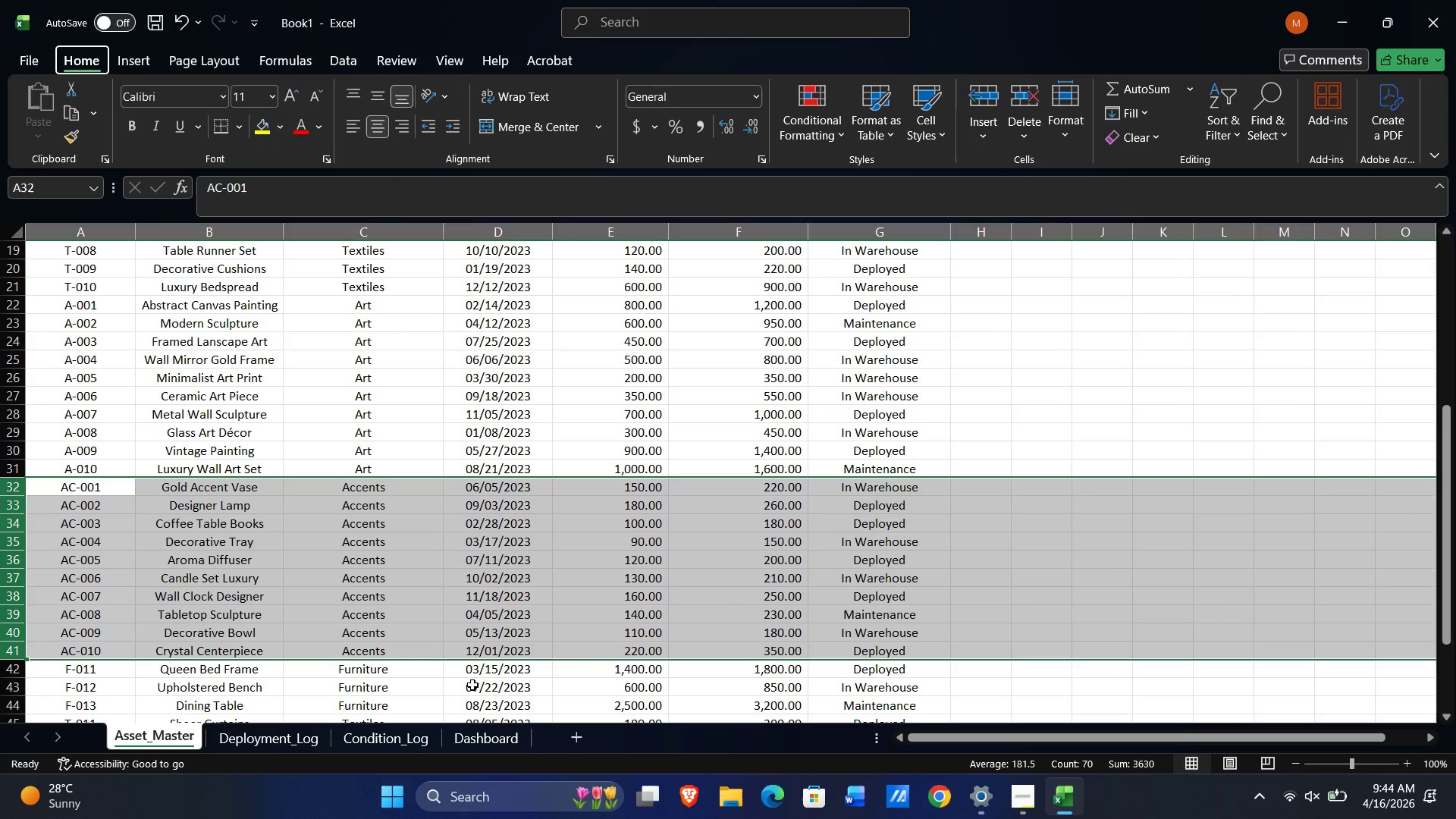 
key(Alt+AltLeft)
 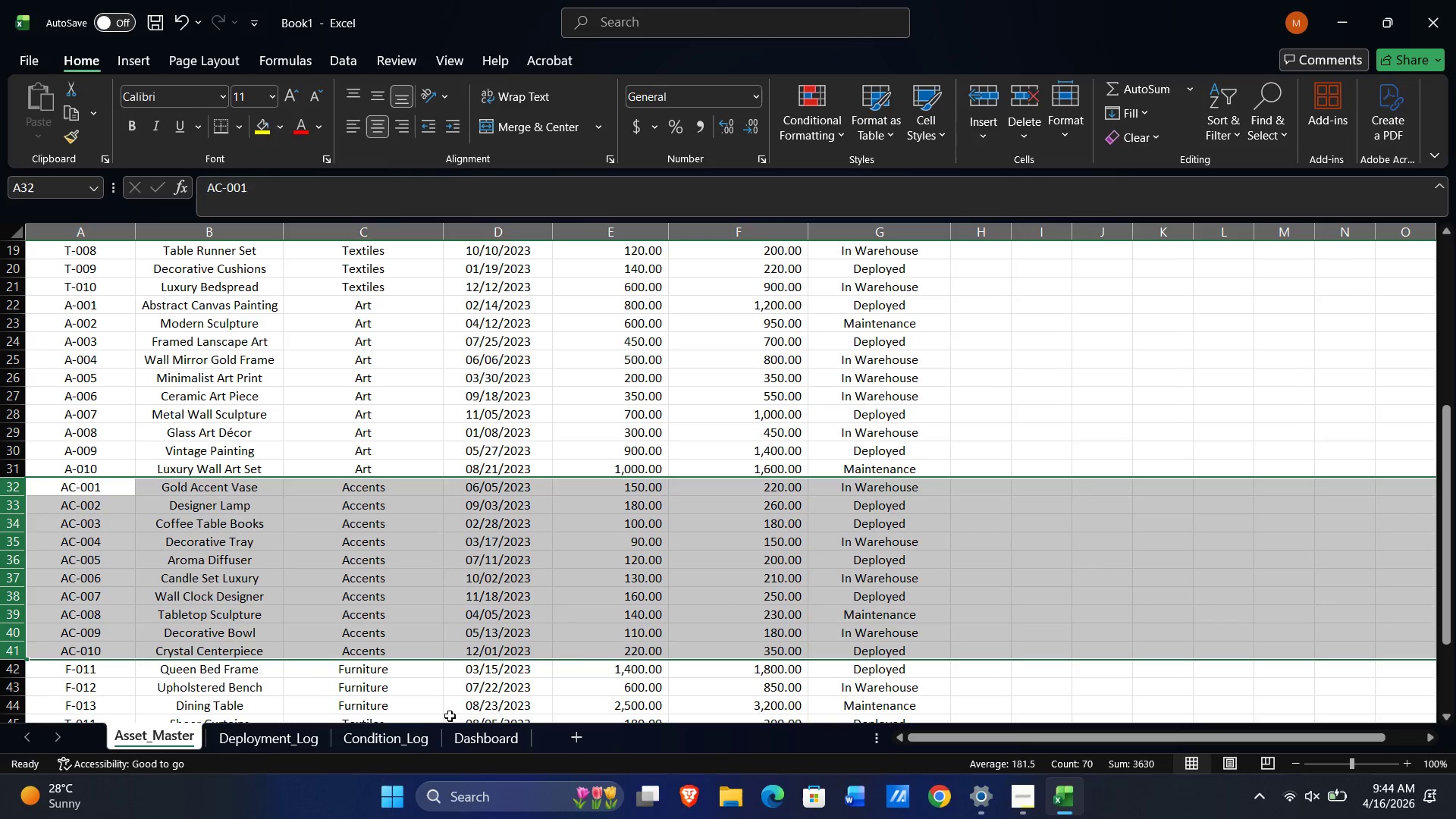 
key(Alt+AltLeft)
 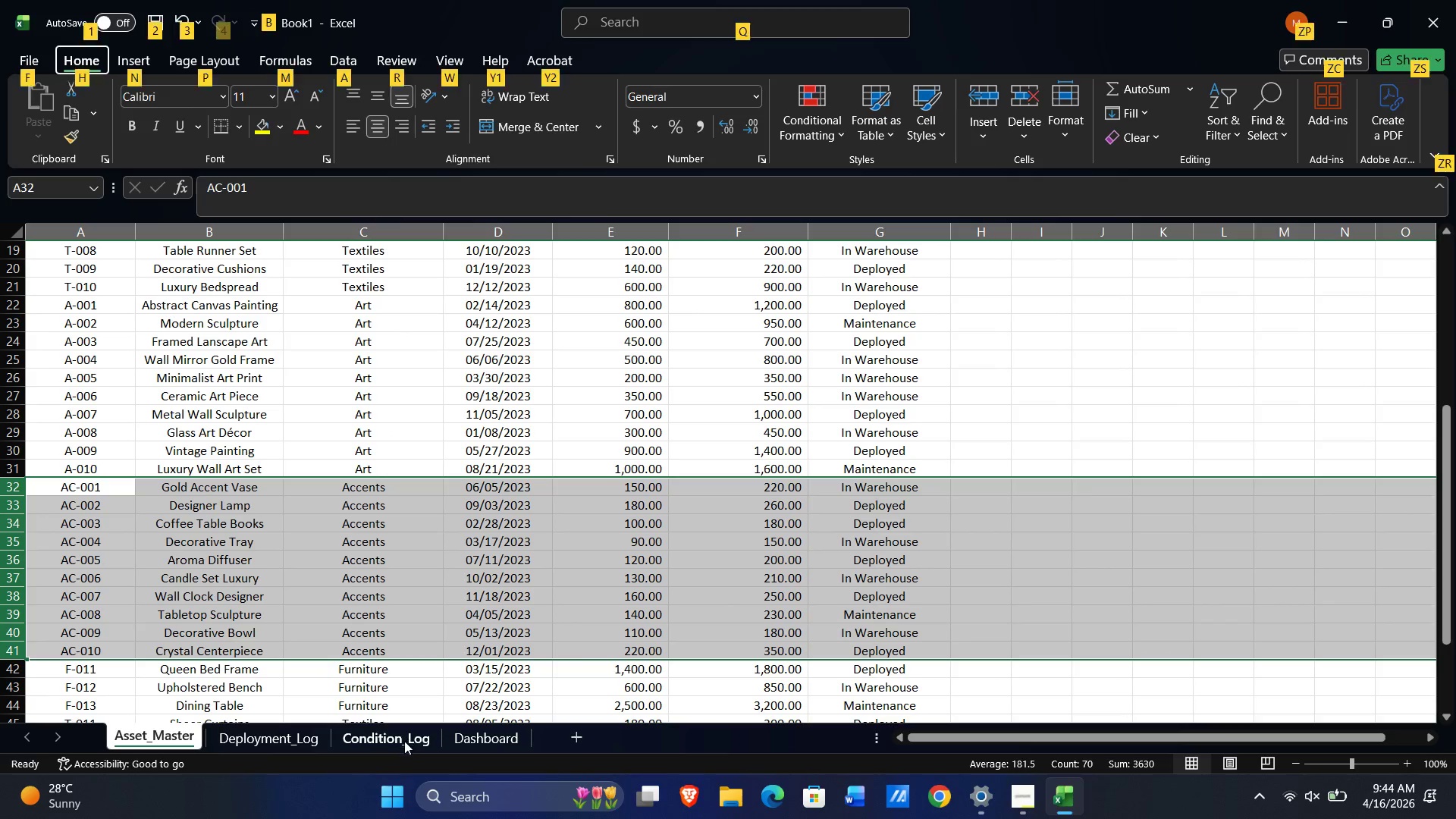 
left_click([404, 741])
 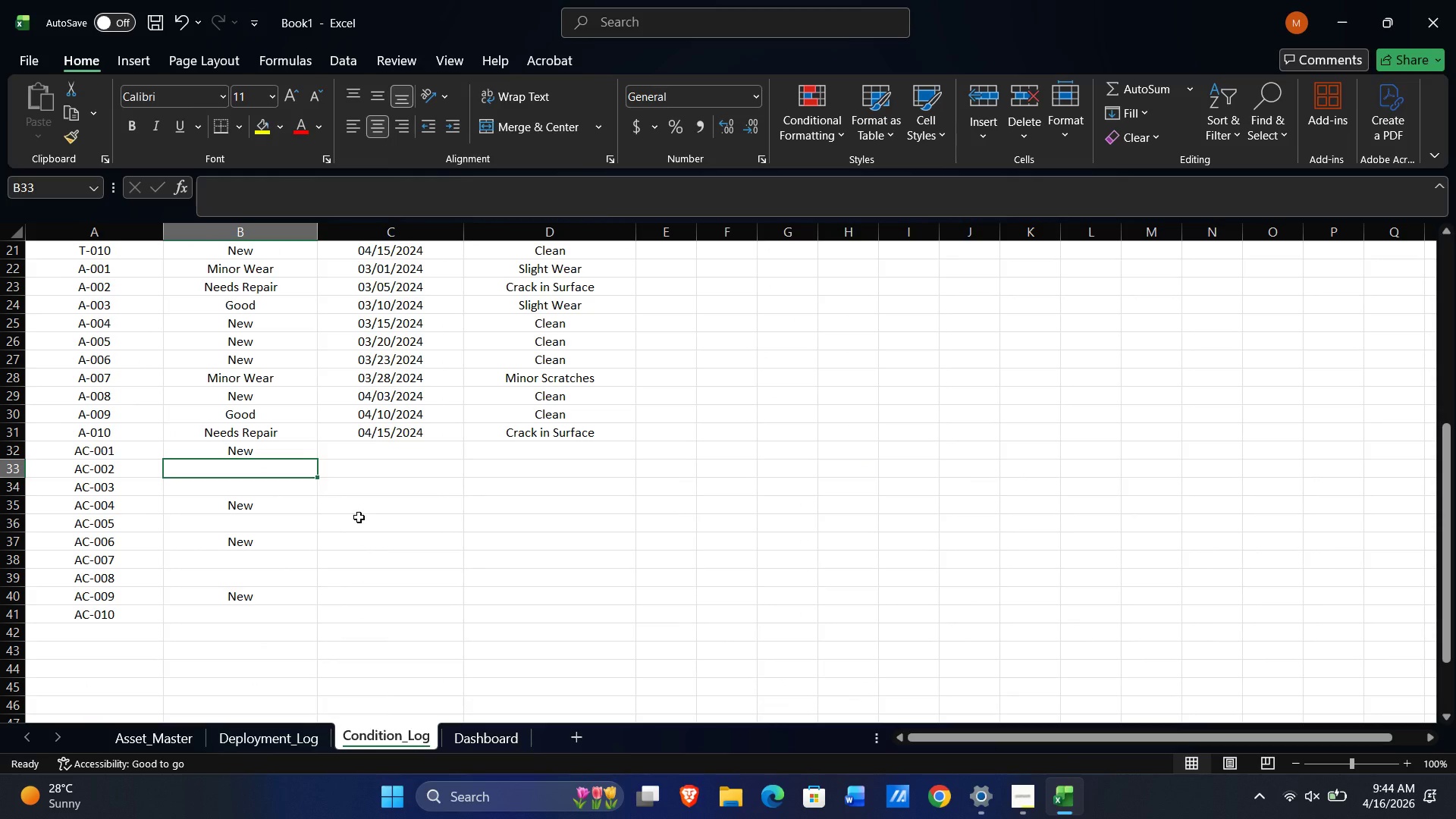 
key(ArrowDown)
 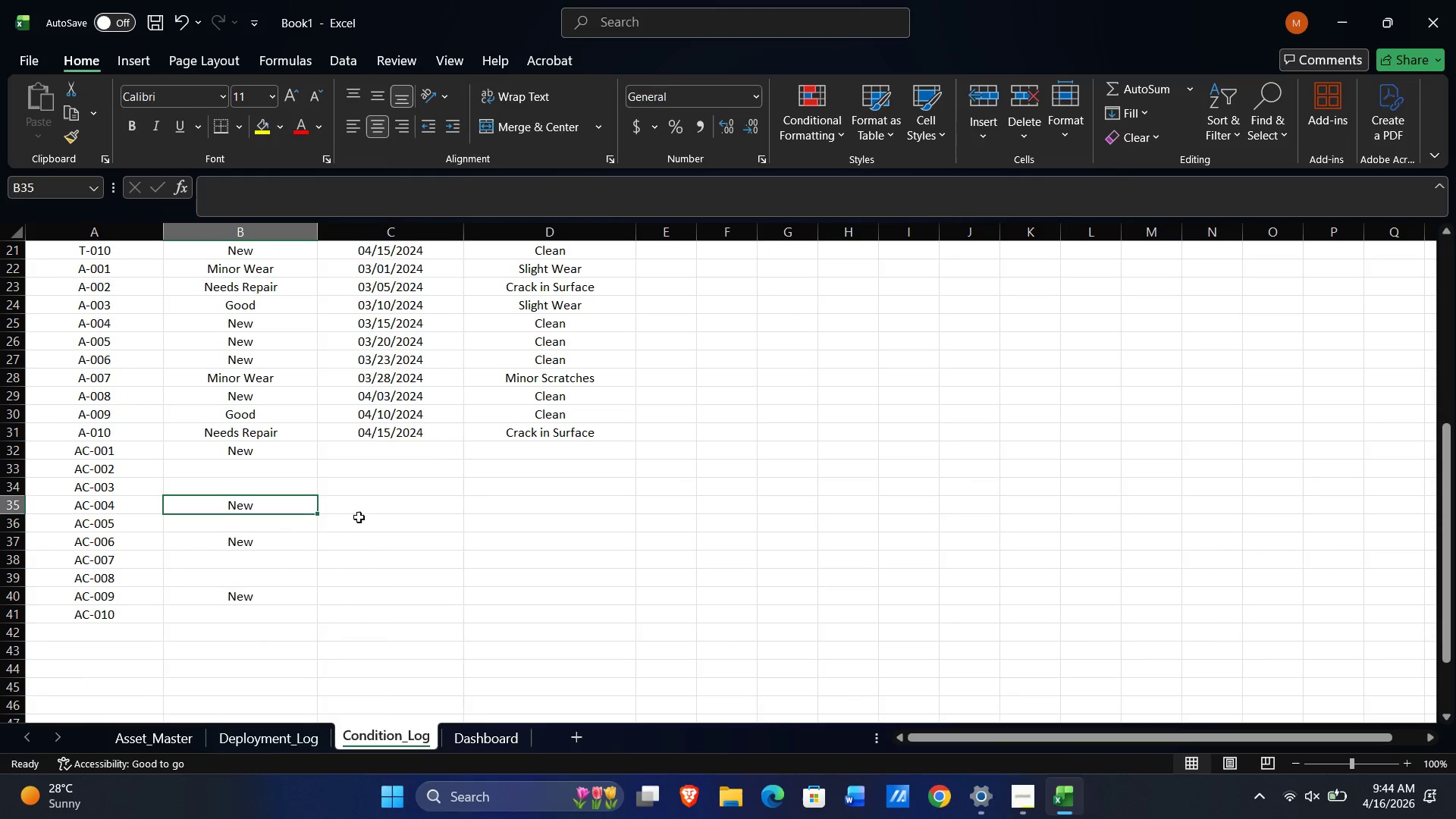 
key(ArrowDown)
 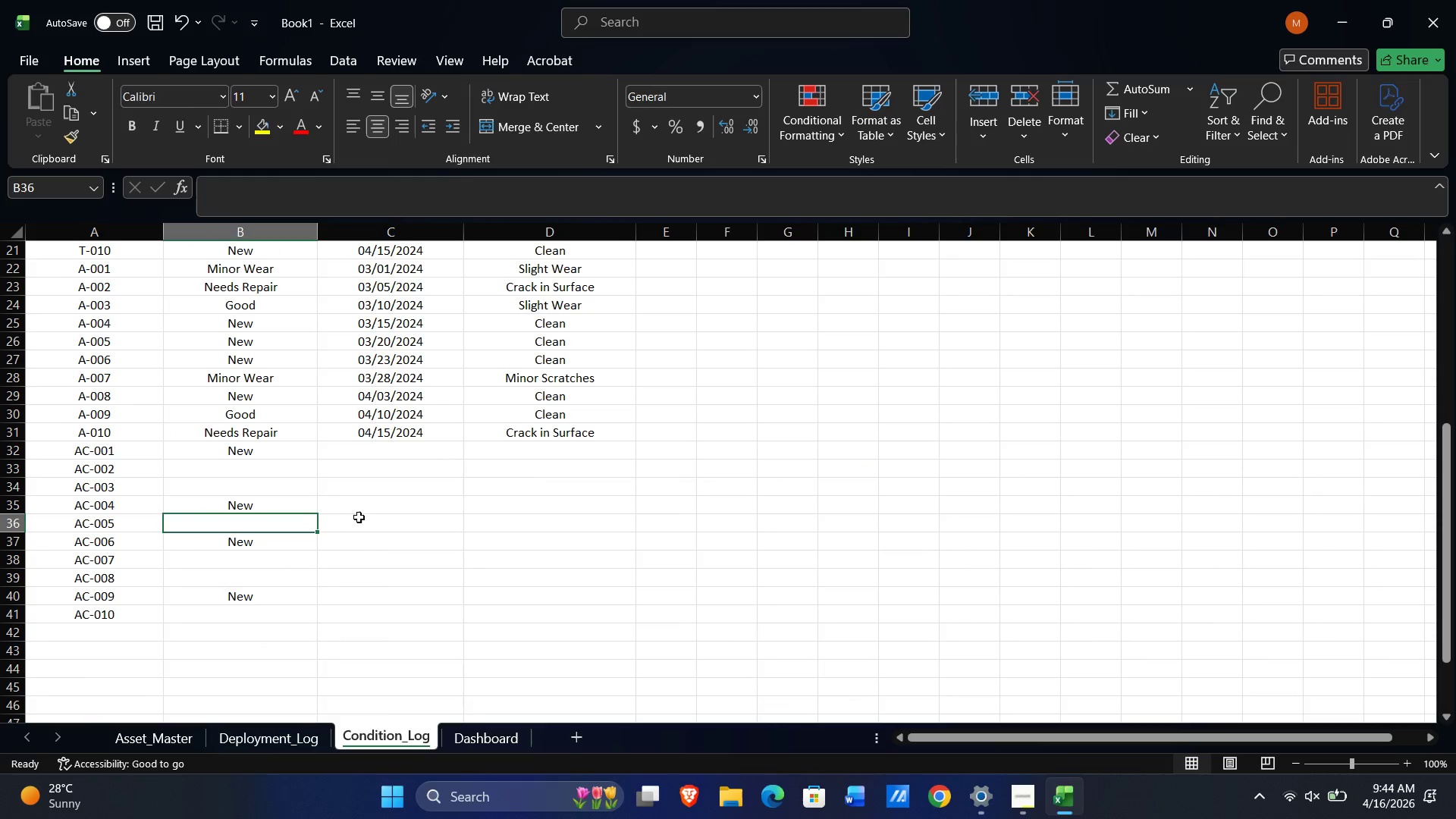 
key(ArrowDown)
 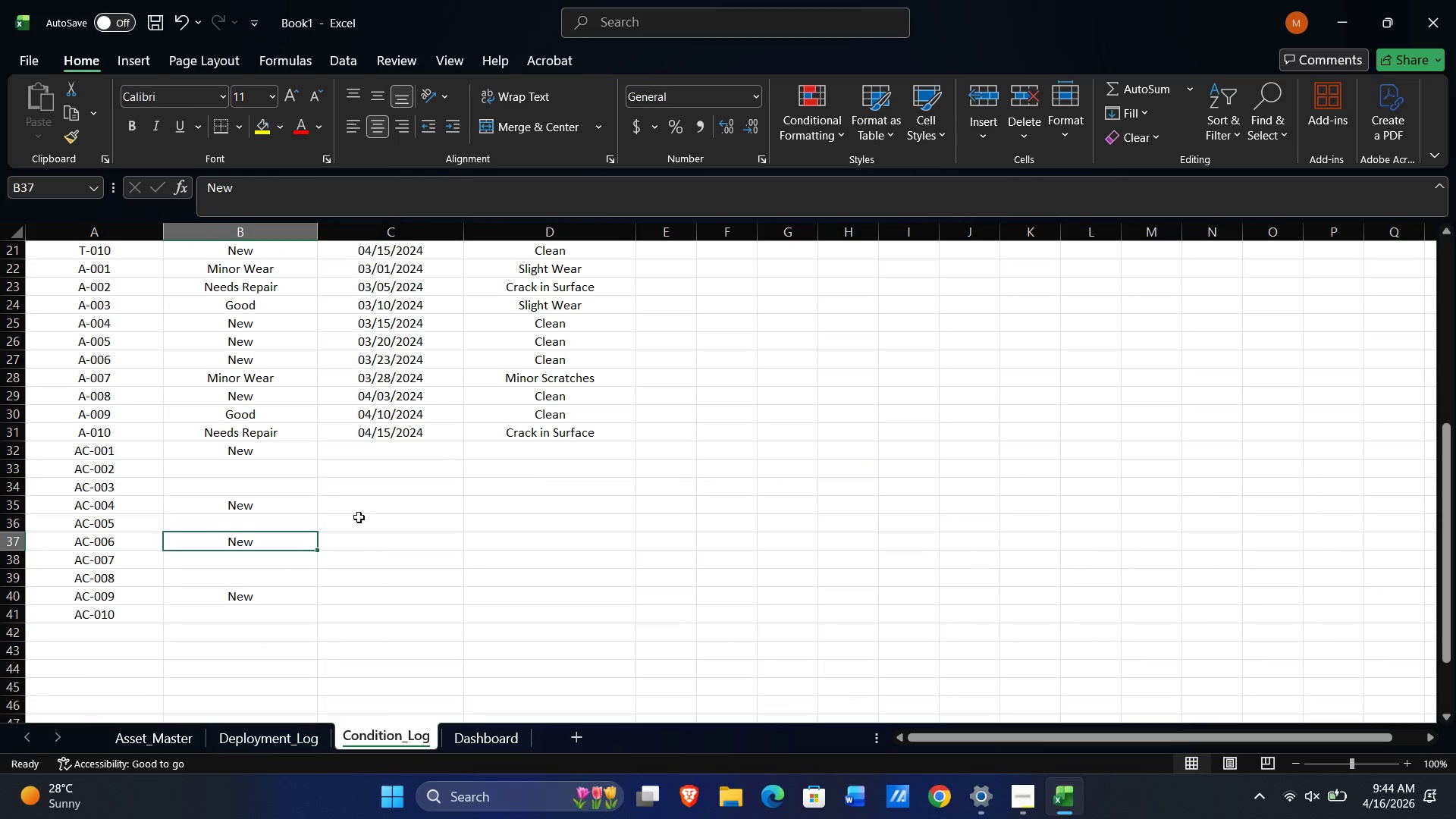 
key(ArrowDown)
 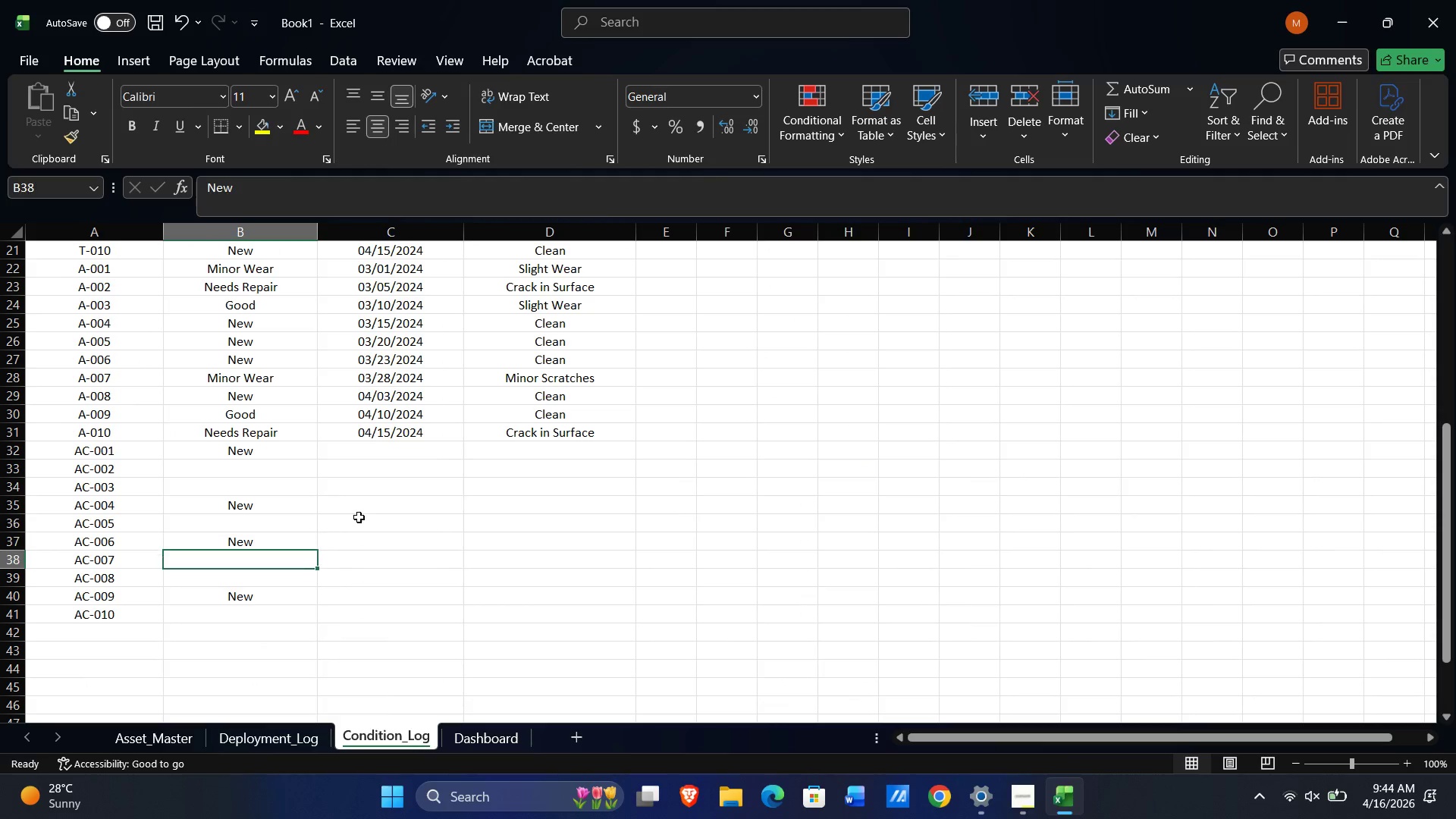 
key(ArrowDown)
 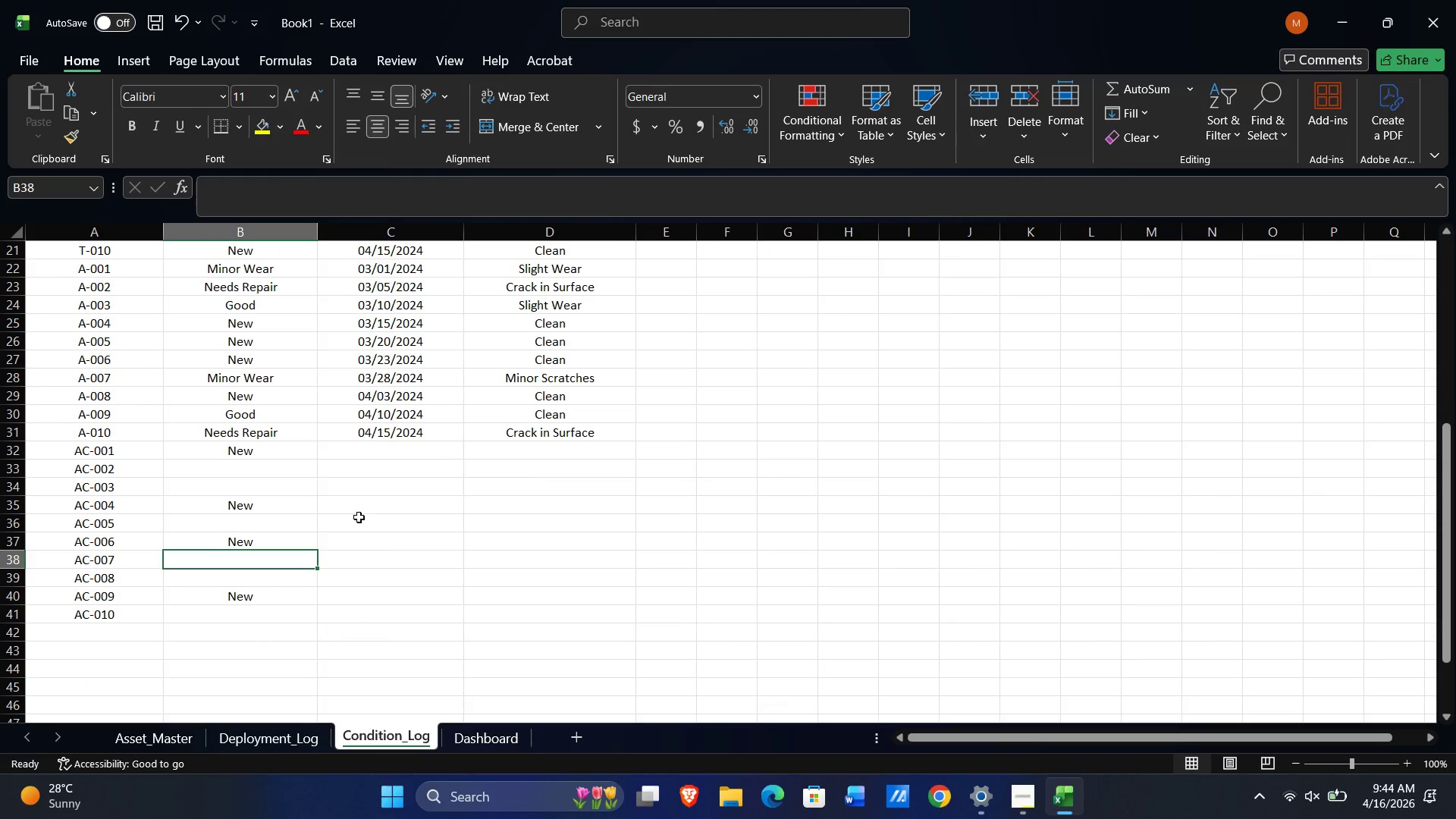 
key(ArrowDown)
 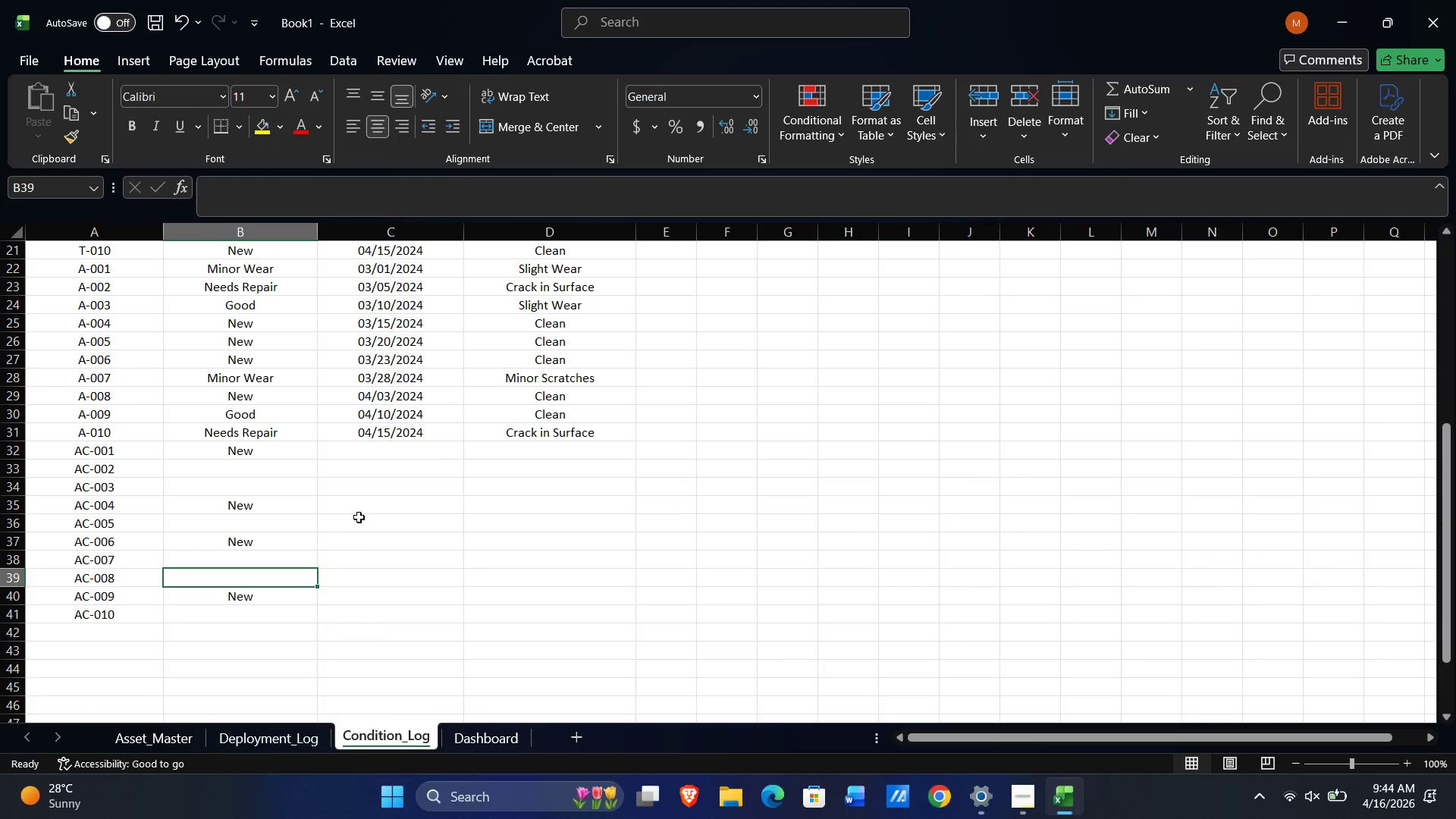 
type(Nee)
key(NumpadEnter)
 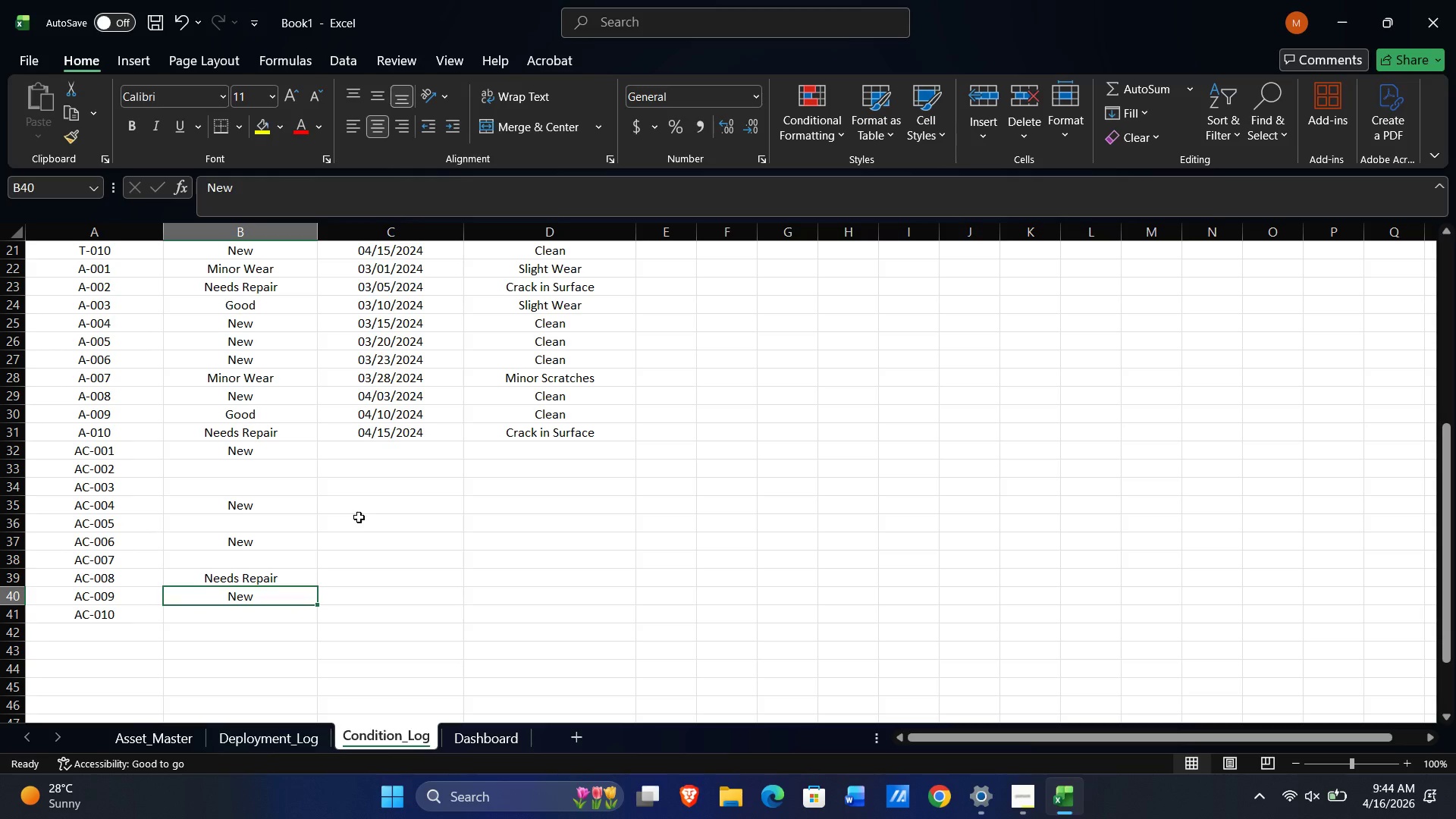 
key(ArrowUp)
 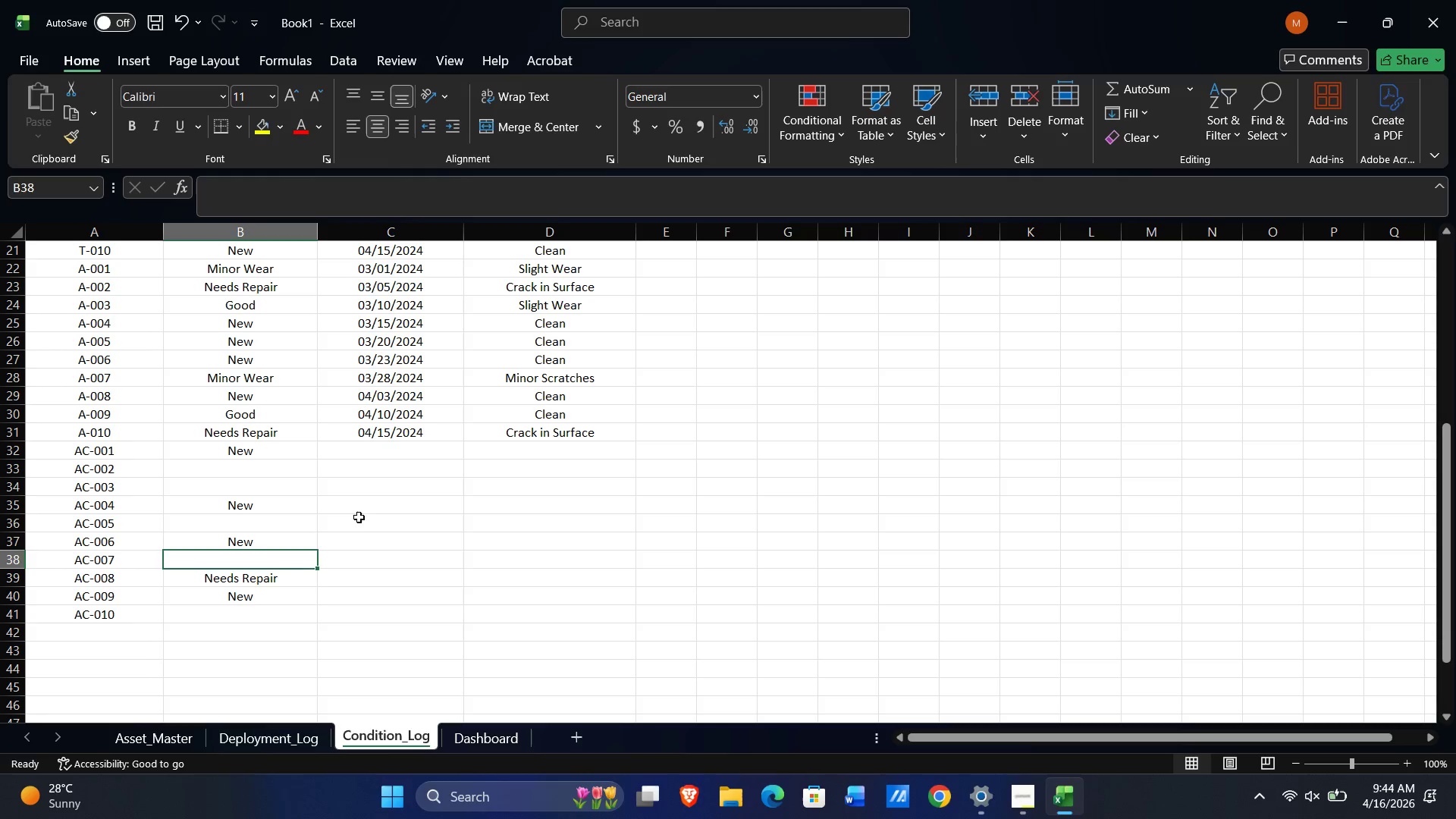 
key(ArrowUp)
 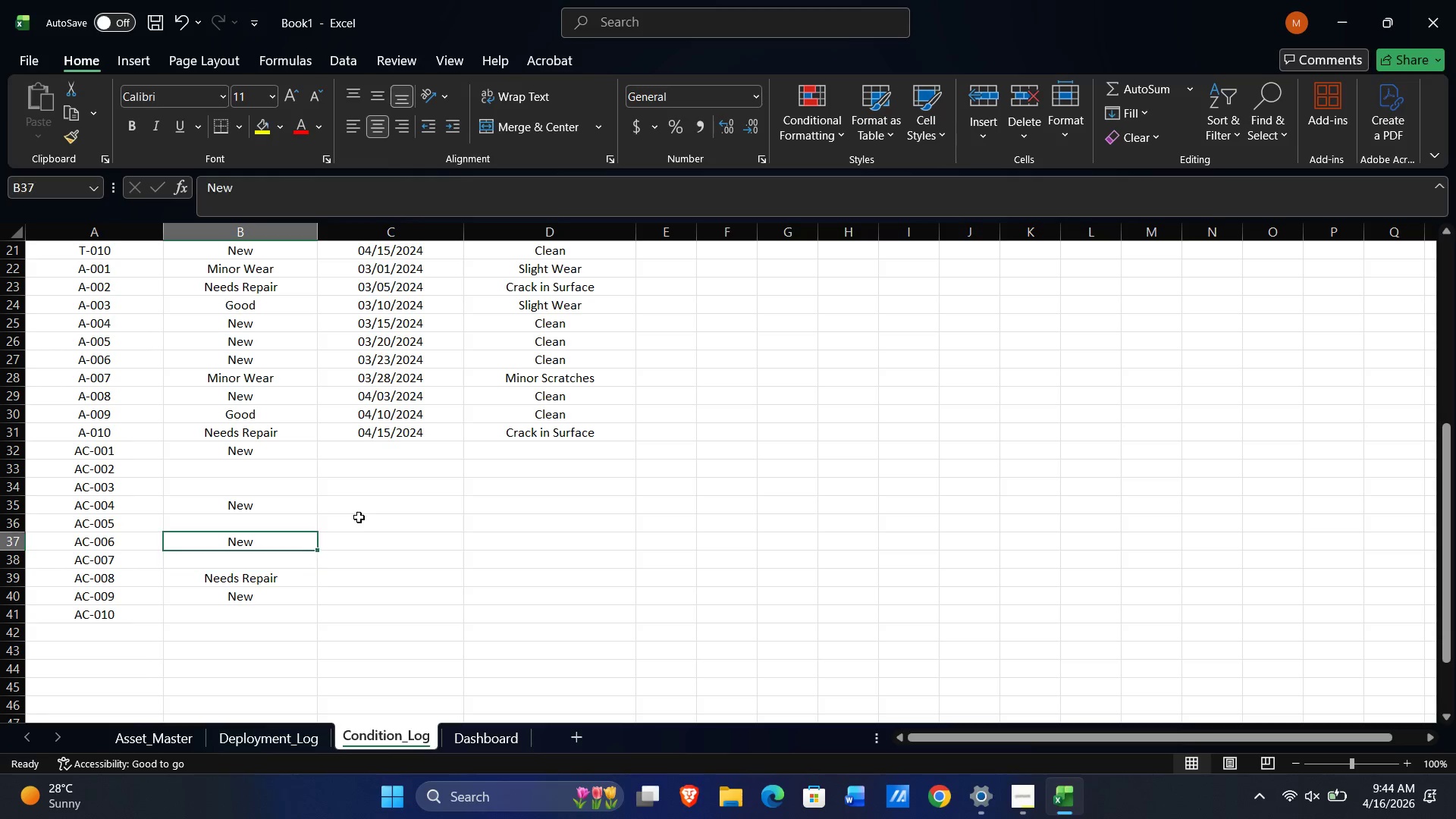 
key(ArrowUp)
 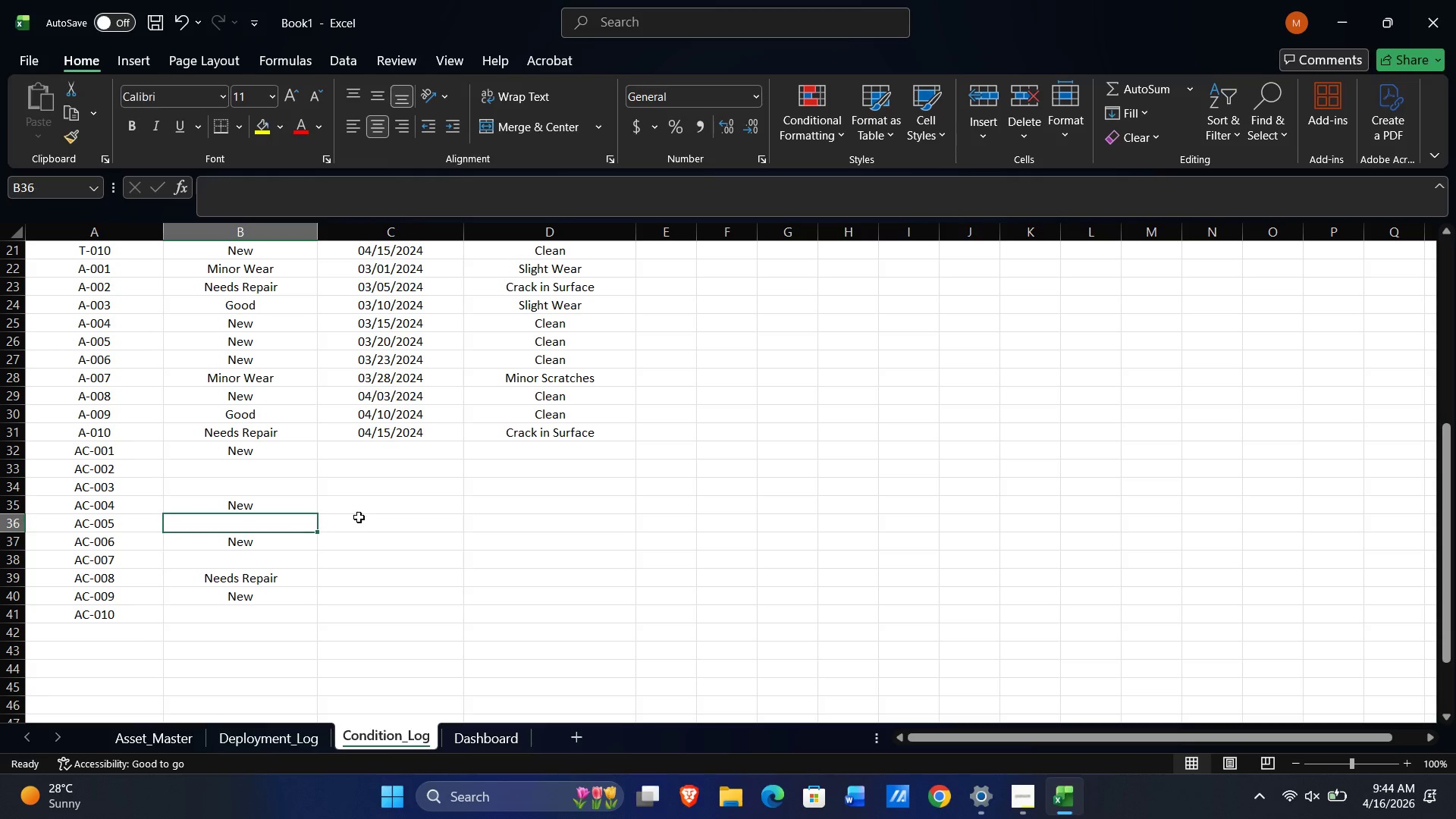 
key(ArrowUp)
 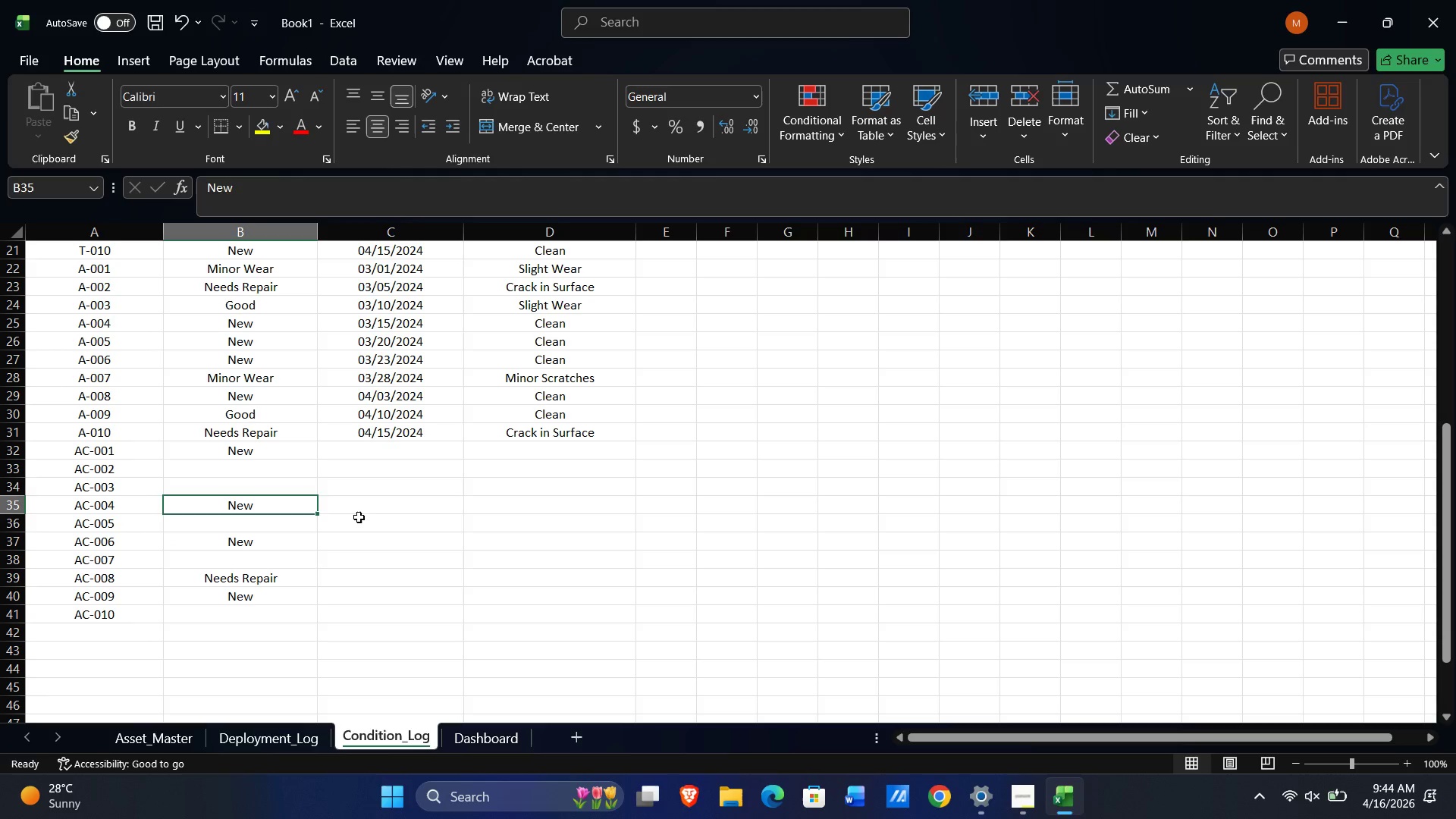 
key(ArrowUp)
 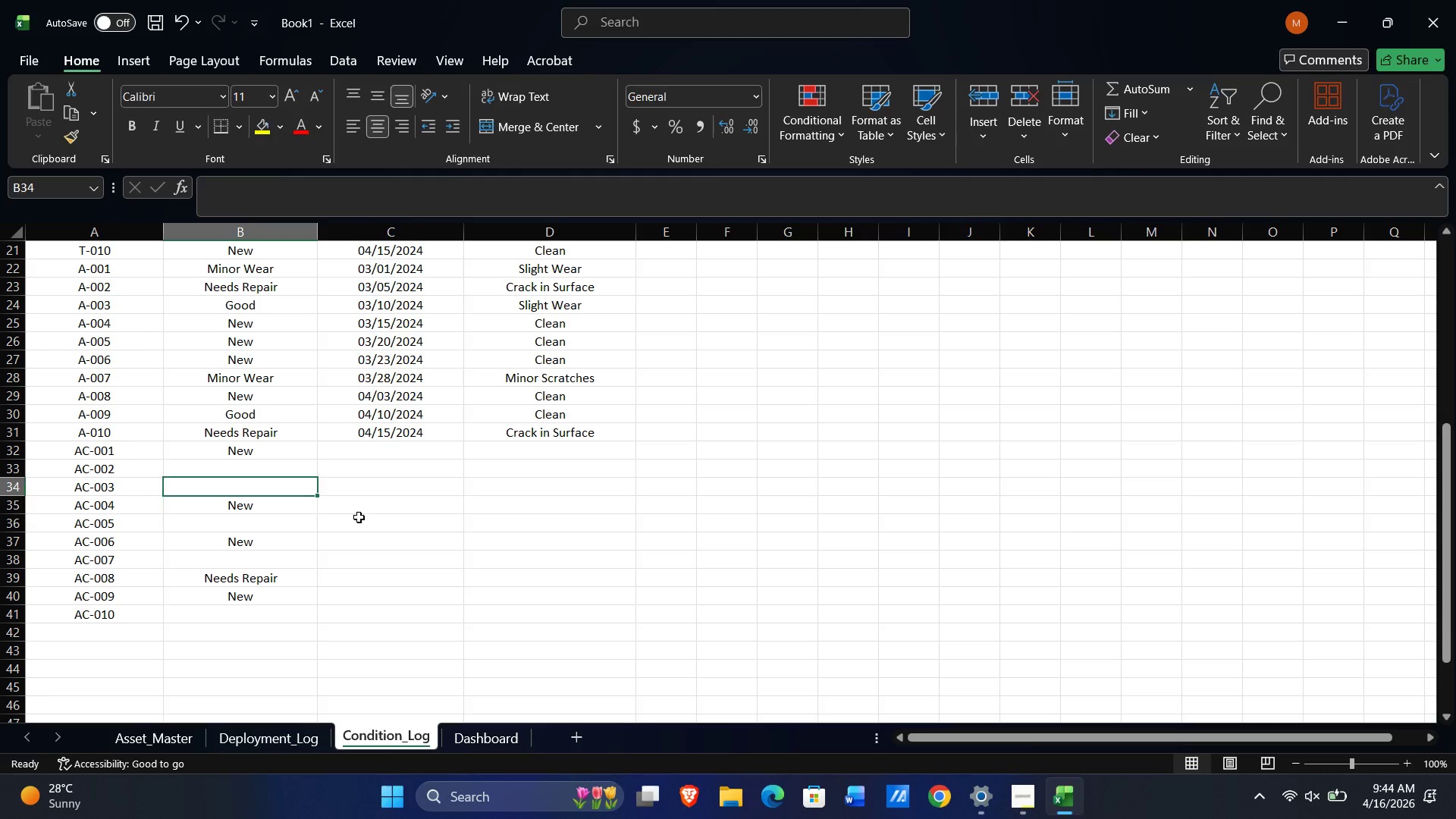 
key(ArrowUp)
 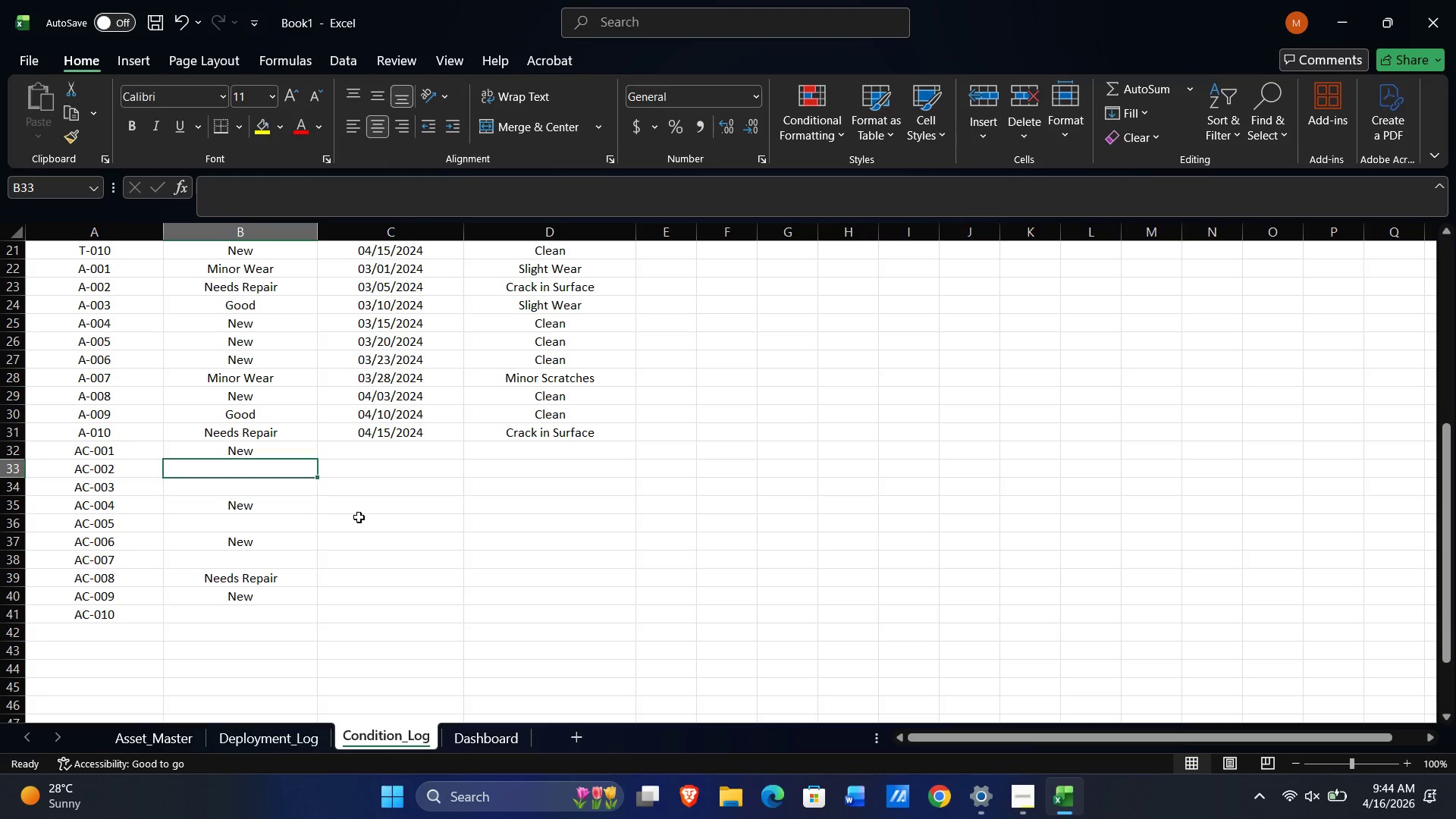 
key(ArrowUp)
 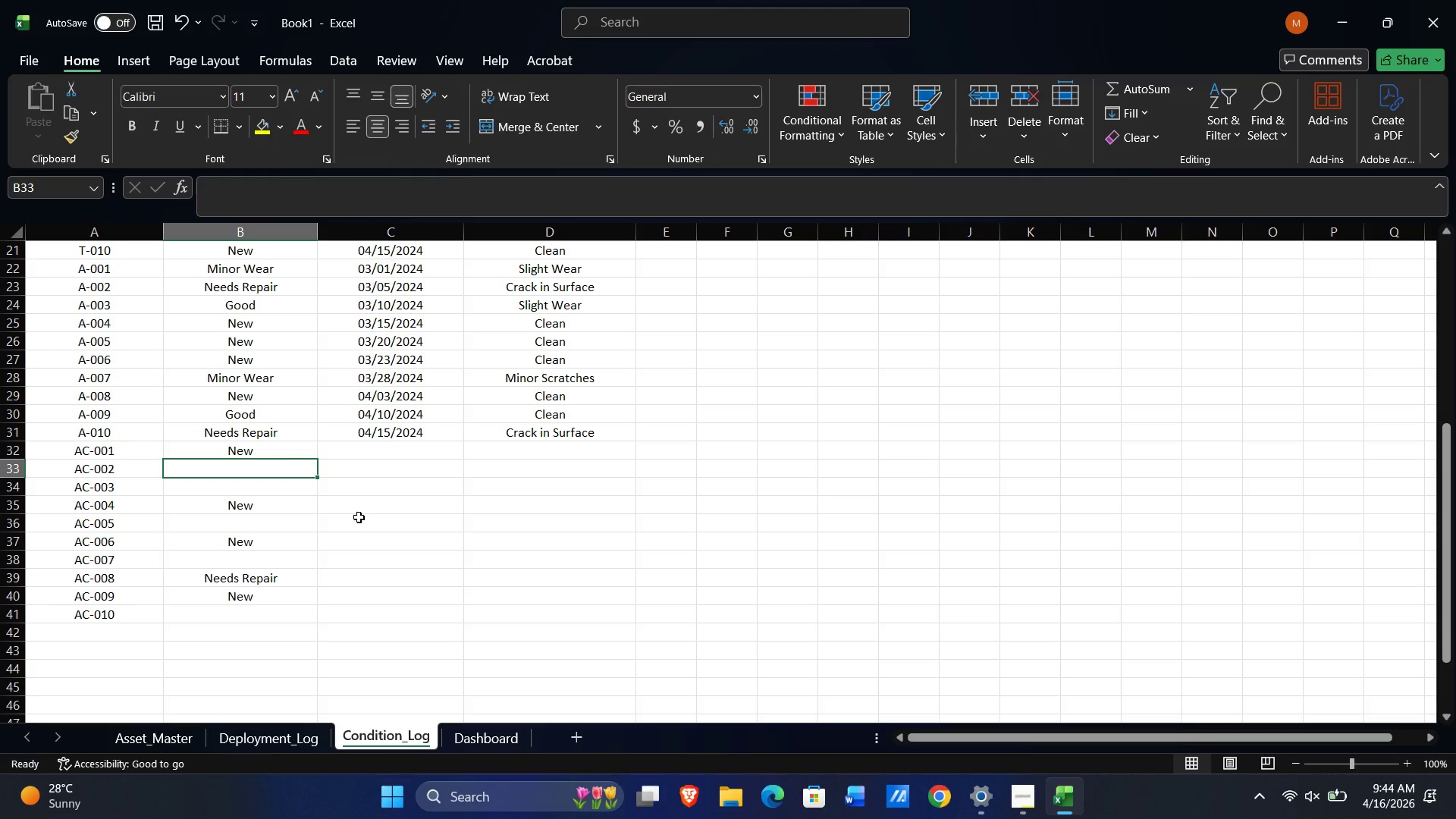 
type(Mi)
key(NumpadEnter)
type(M)
key(NumpadEnter)
key(NumpadEnter)
type(G)
key(NumpadEnter)
key(NumpadEnter)
type(G)
key(NumpadEnter)
key(NumpadEnter)
key(NumpadEnter)
type(G)
key(NumpadEnter)
 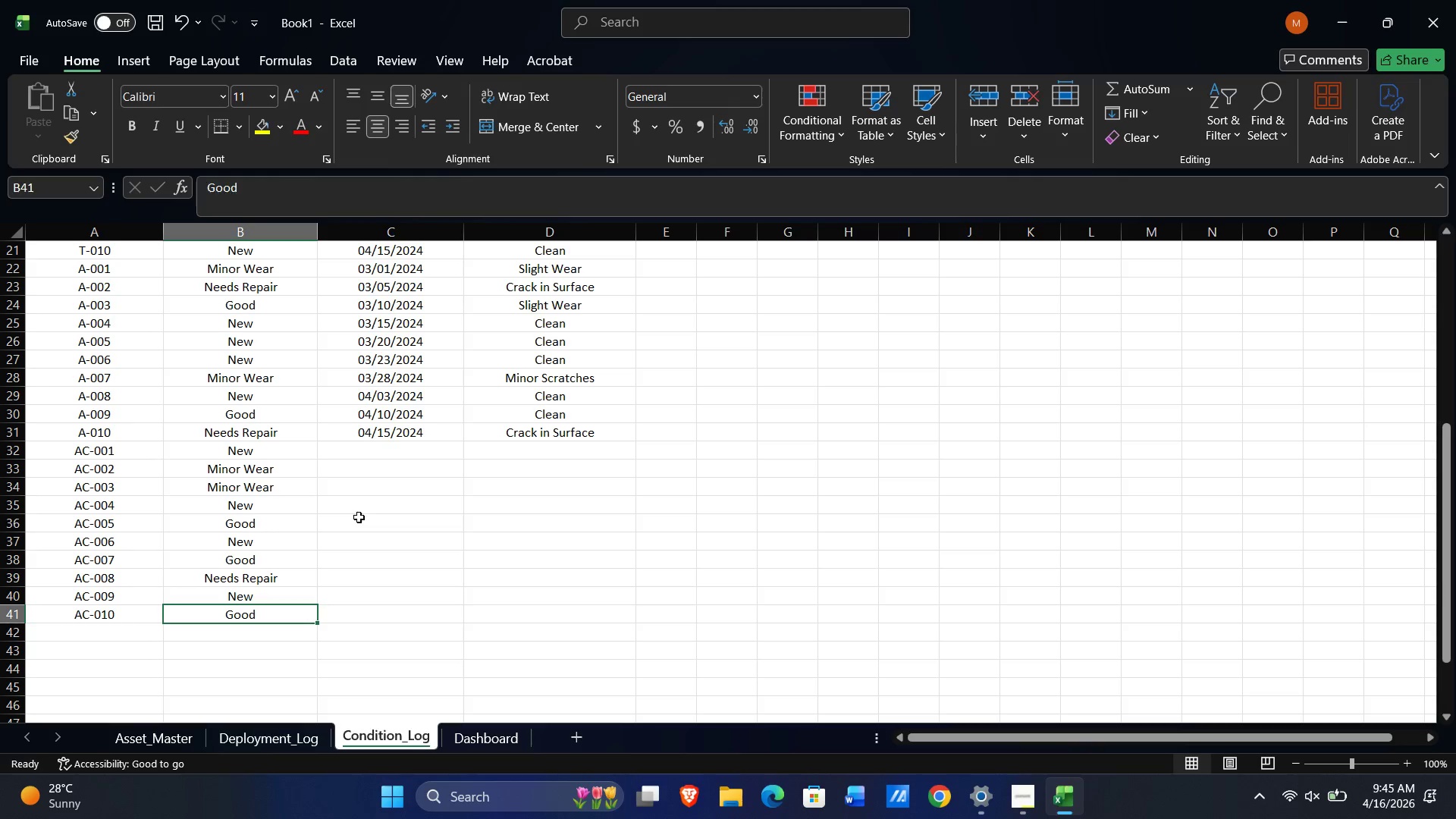 
 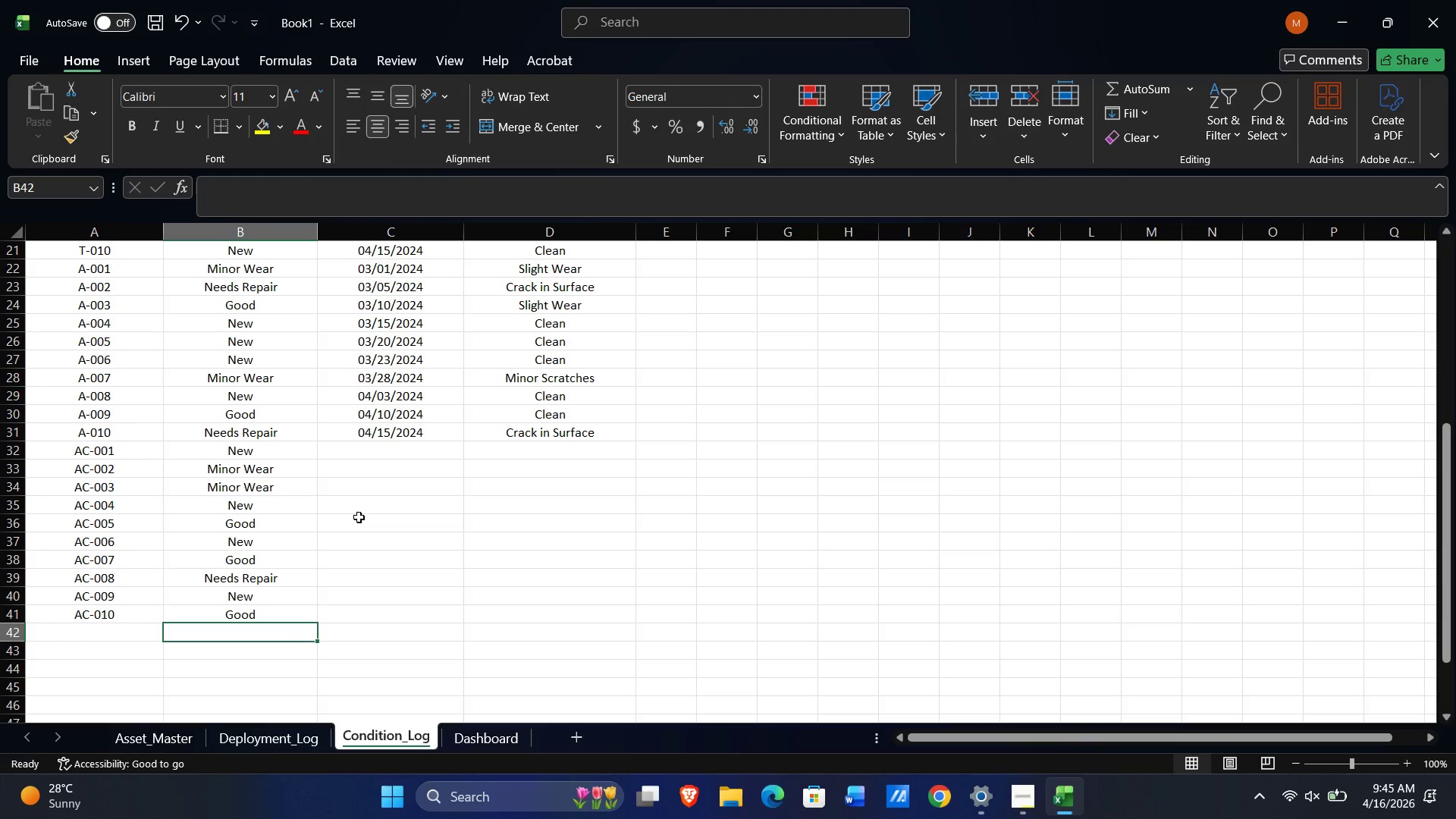 
key(ArrowUp)
 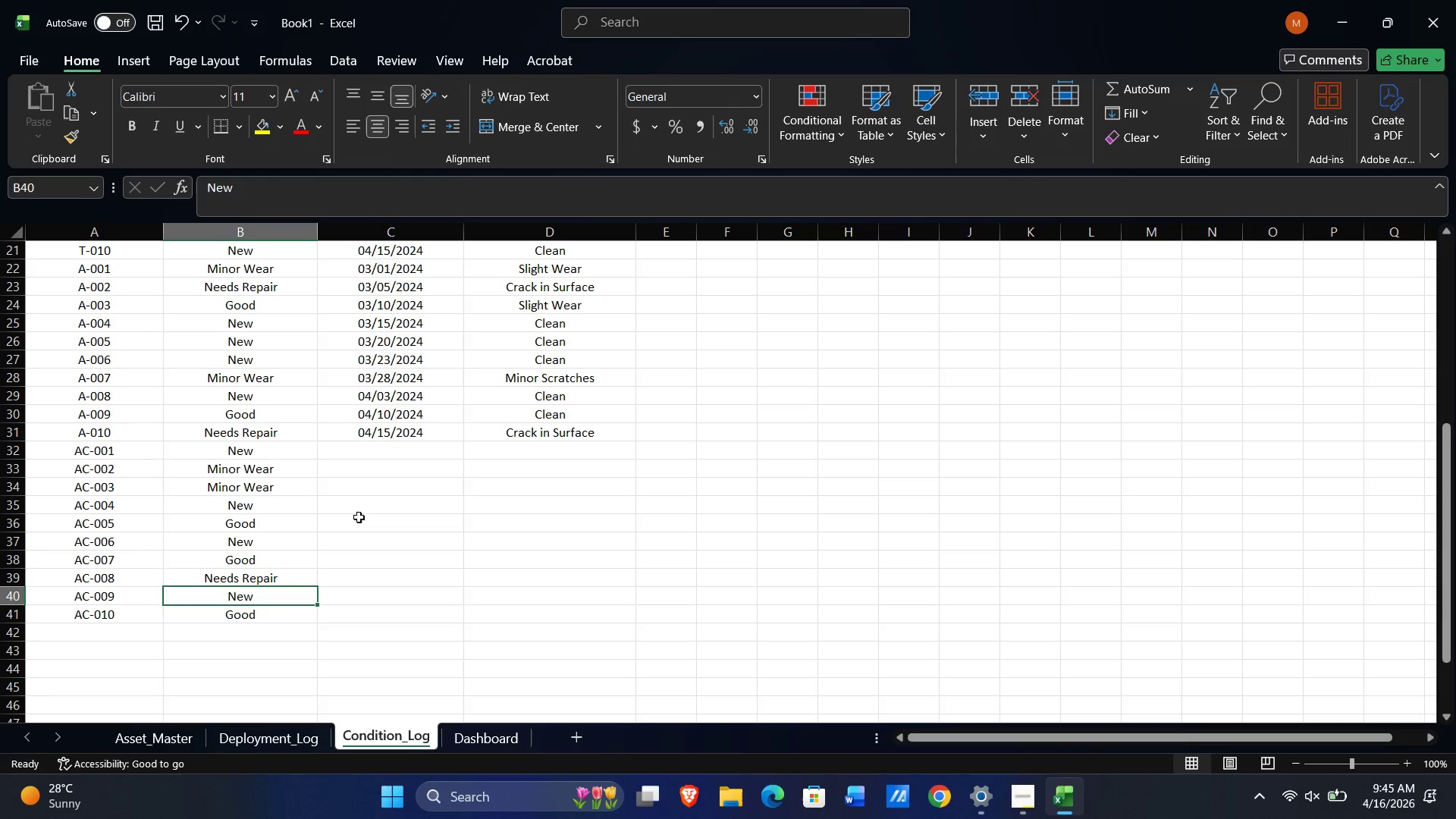 
key(ArrowUp)
 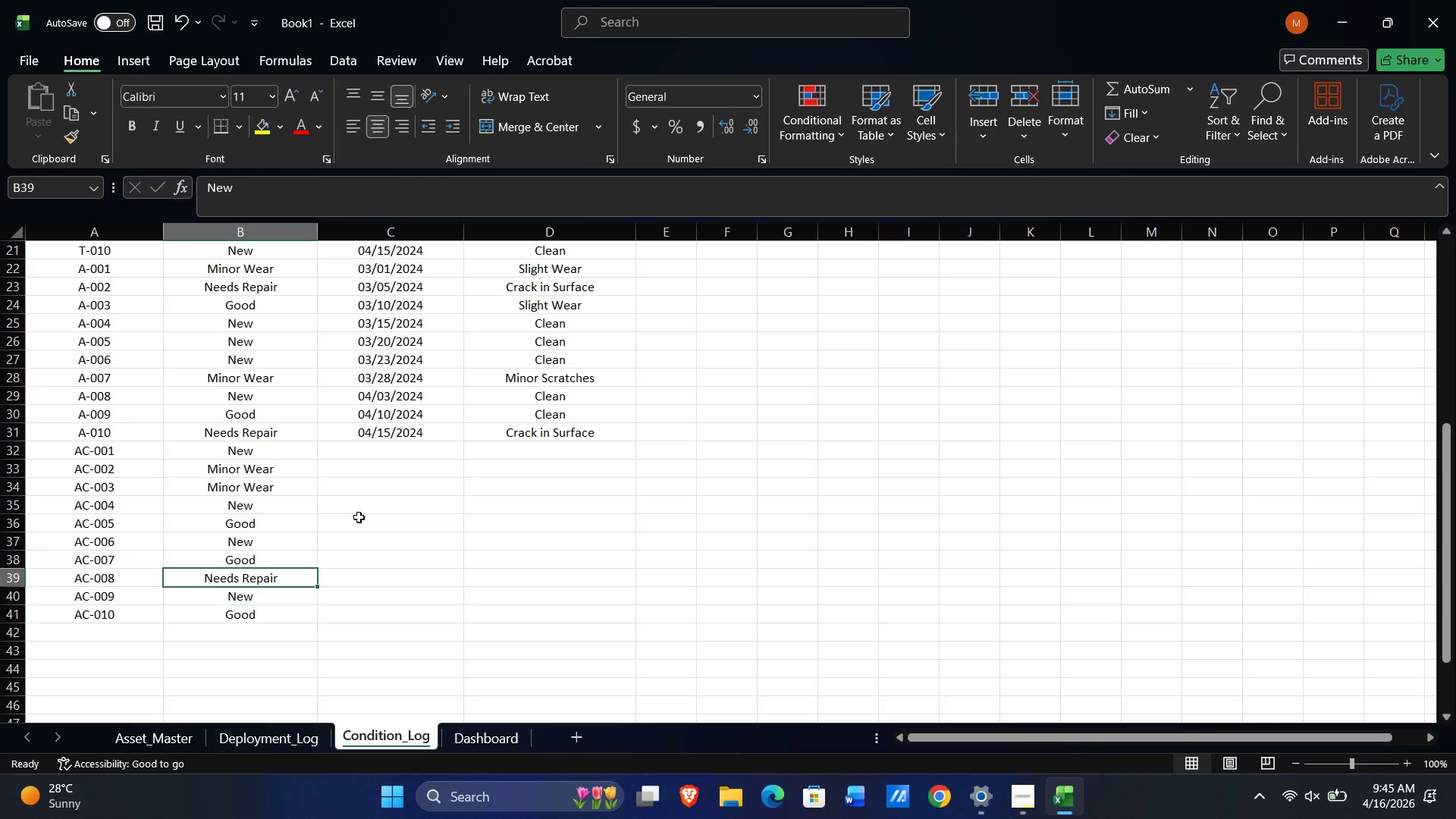 
key(ArrowUp)
 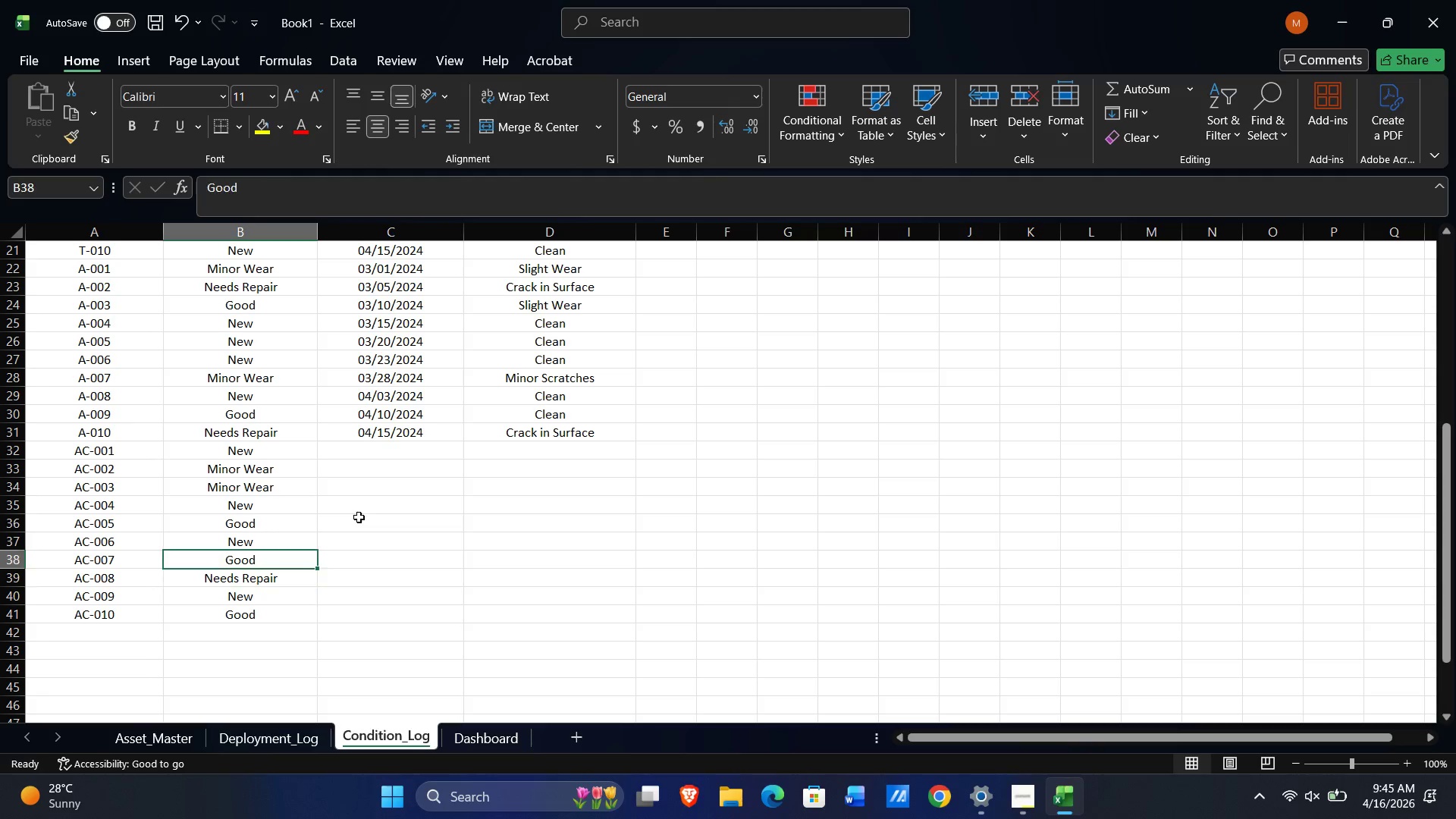 
key(ArrowUp)
 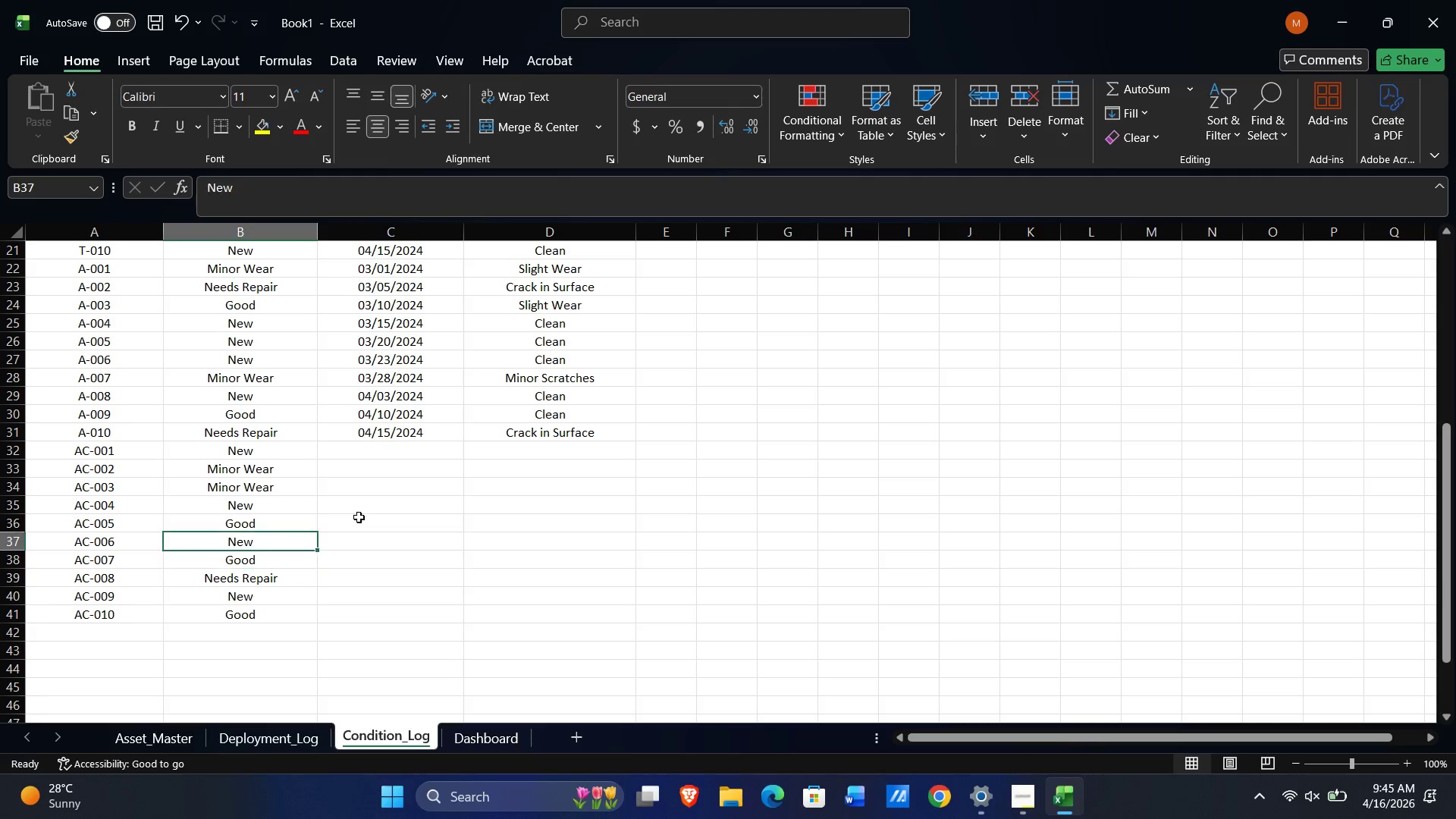 
key(ArrowUp)
 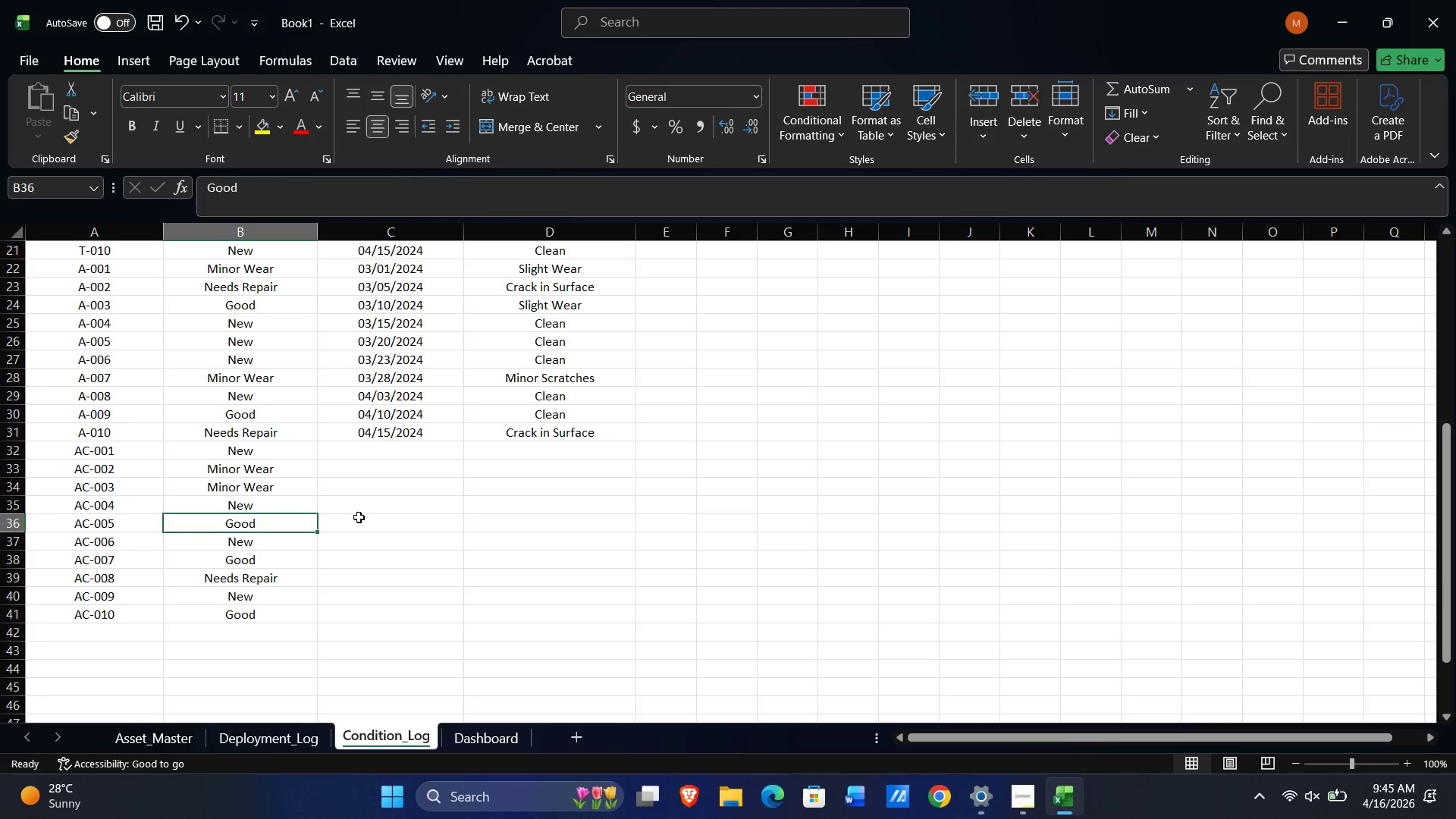 
key(ArrowUp)
 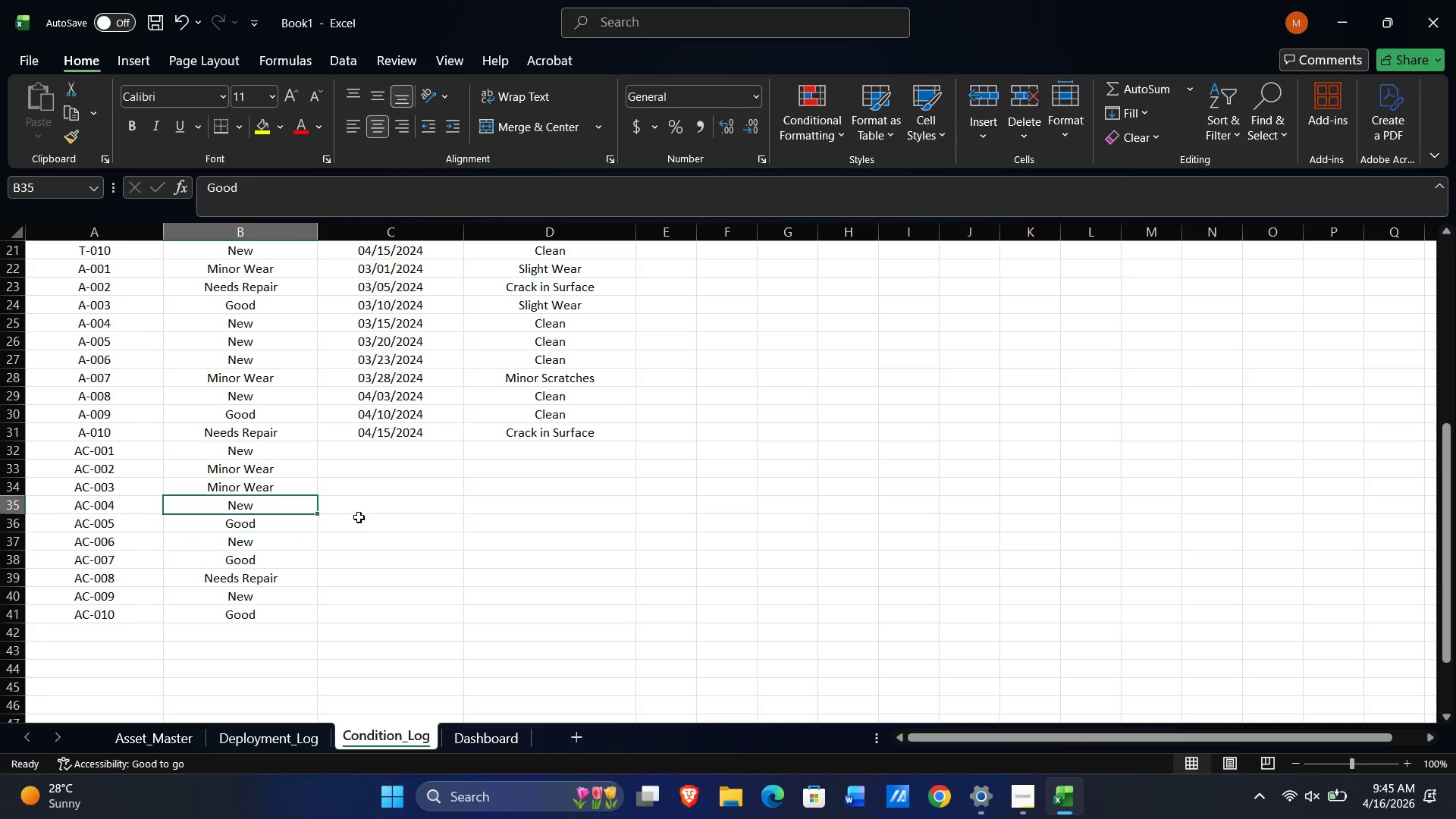 
key(ArrowUp)
 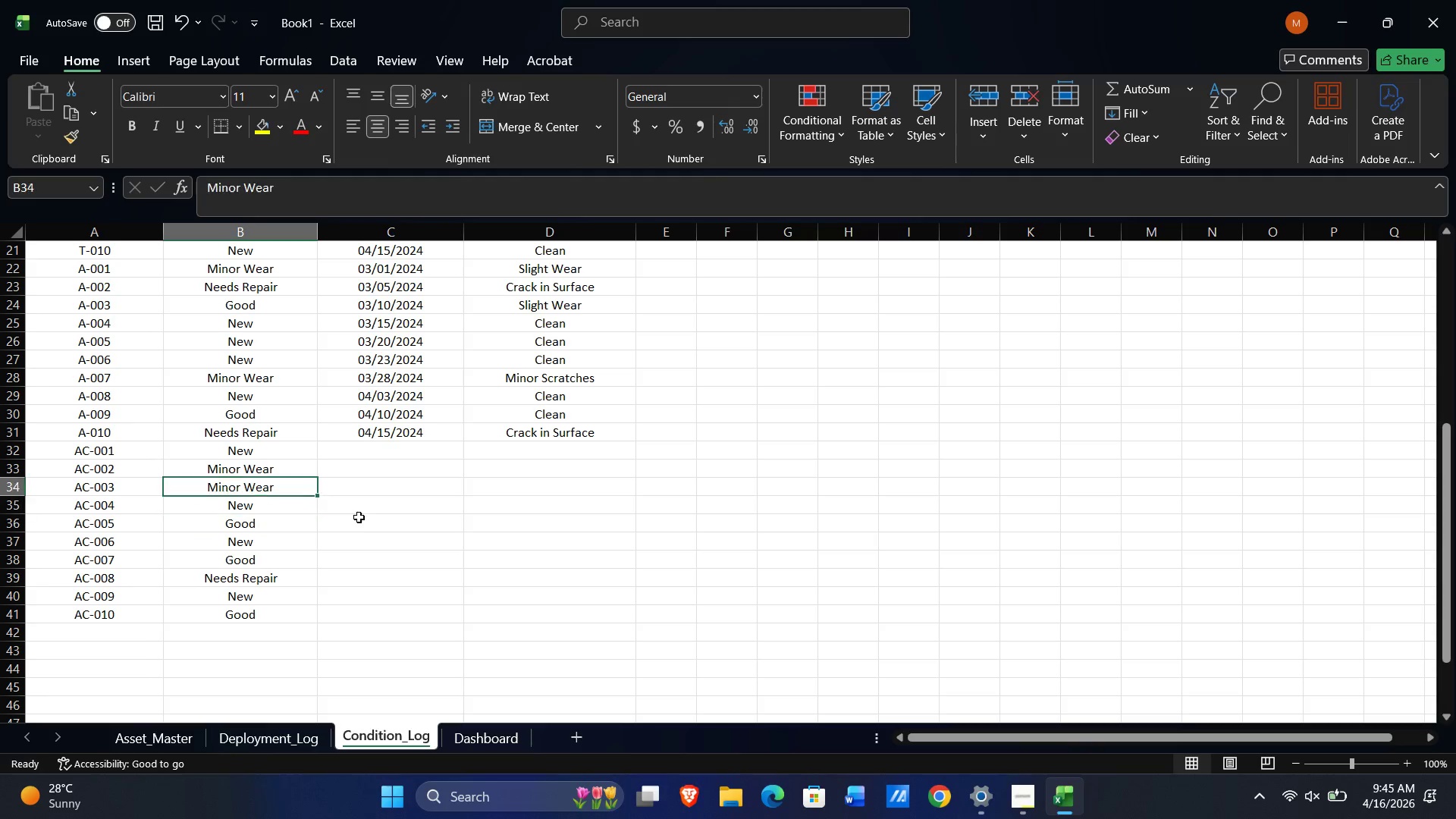 
key(ArrowUp)
 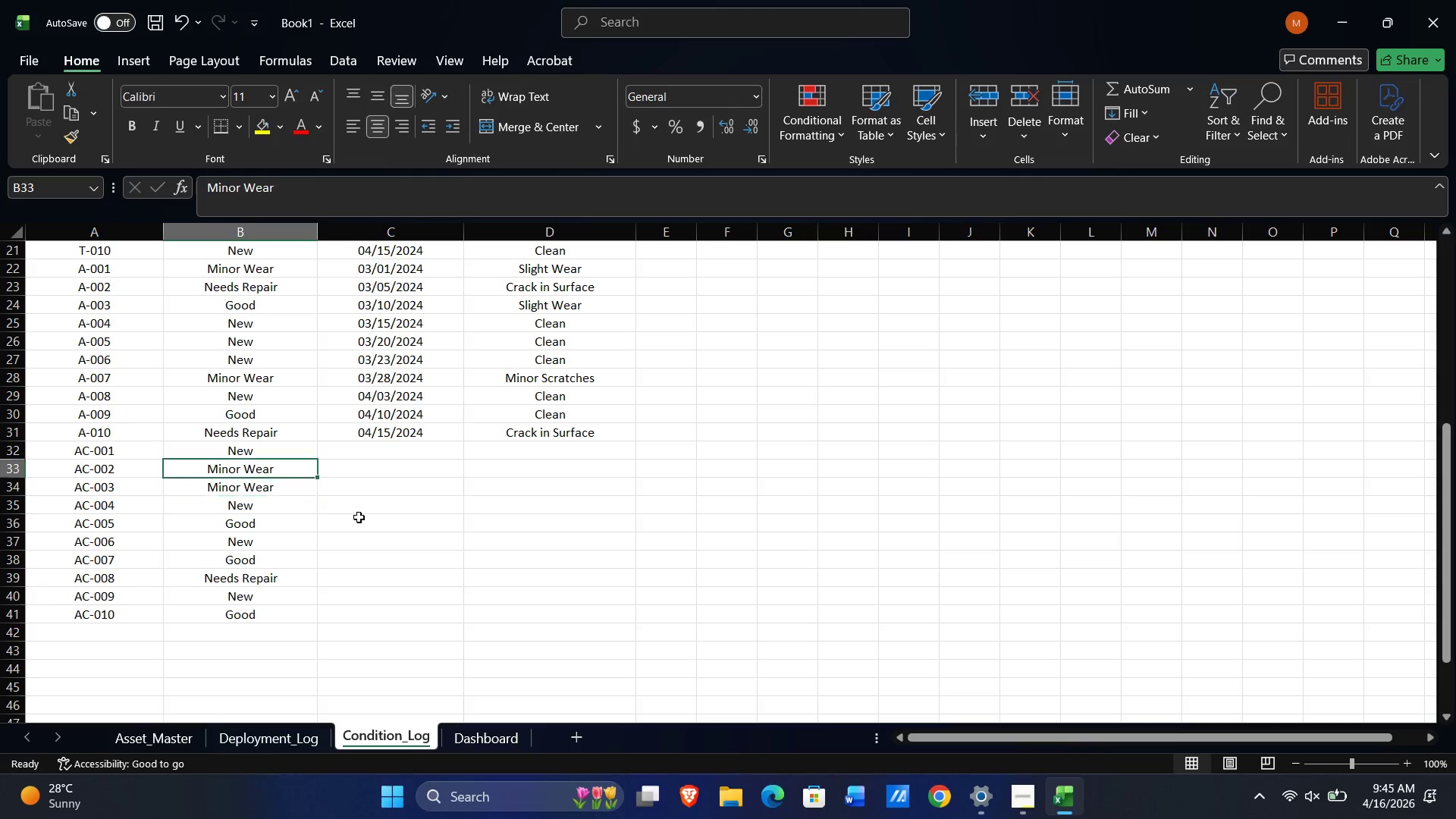 
key(ArrowUp)
 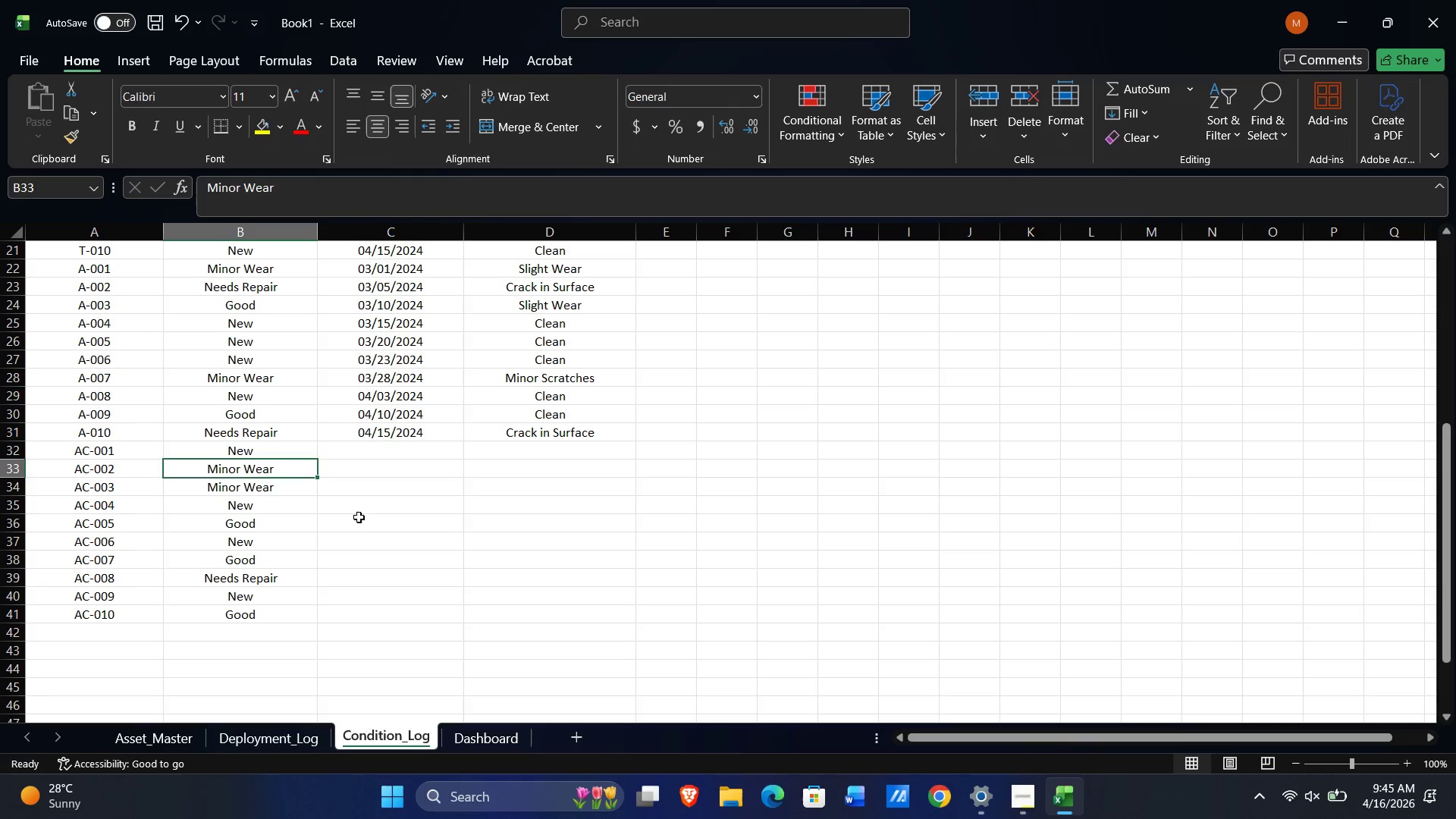 
key(ArrowUp)
 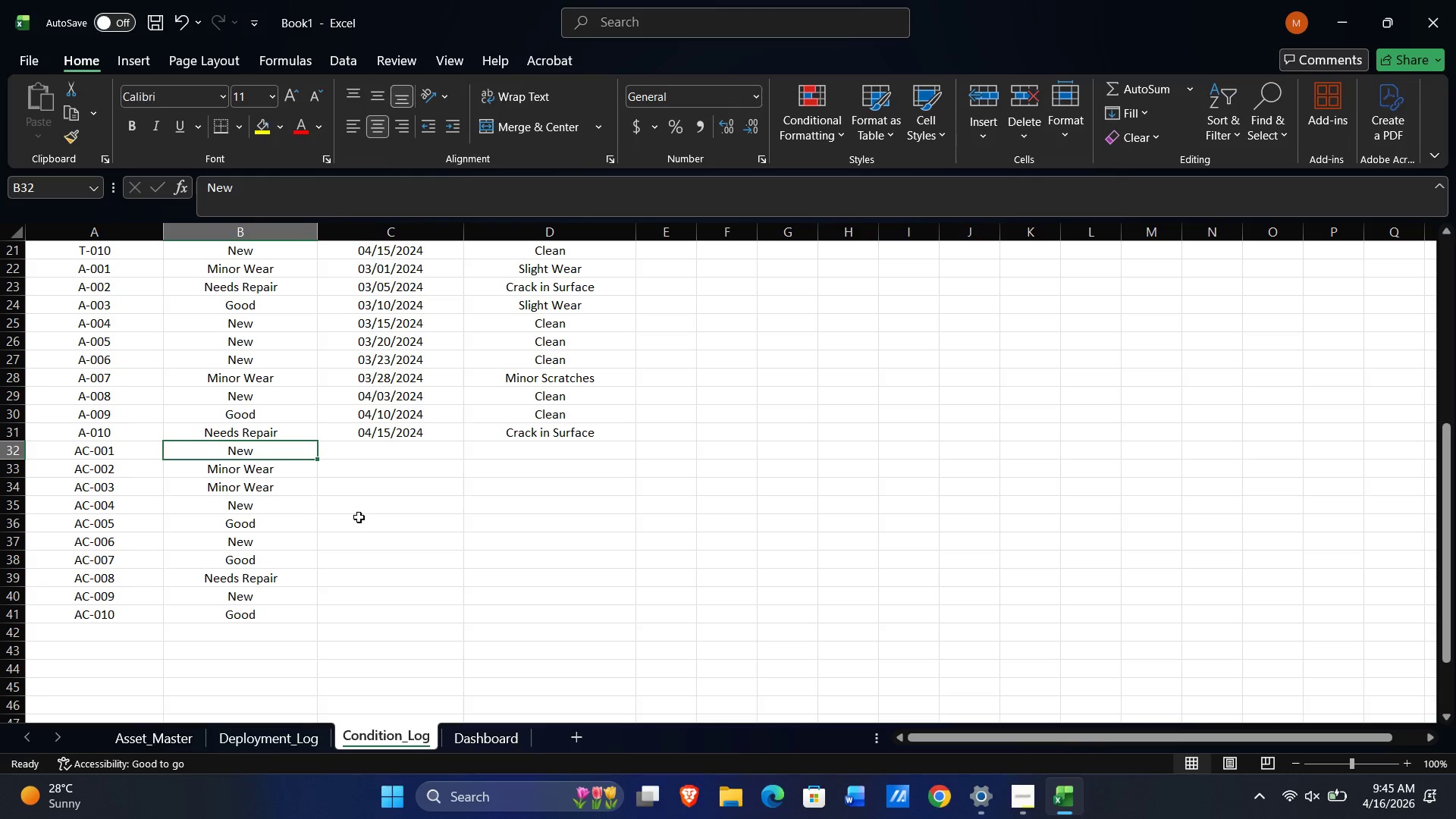 
key(ArrowRight)
 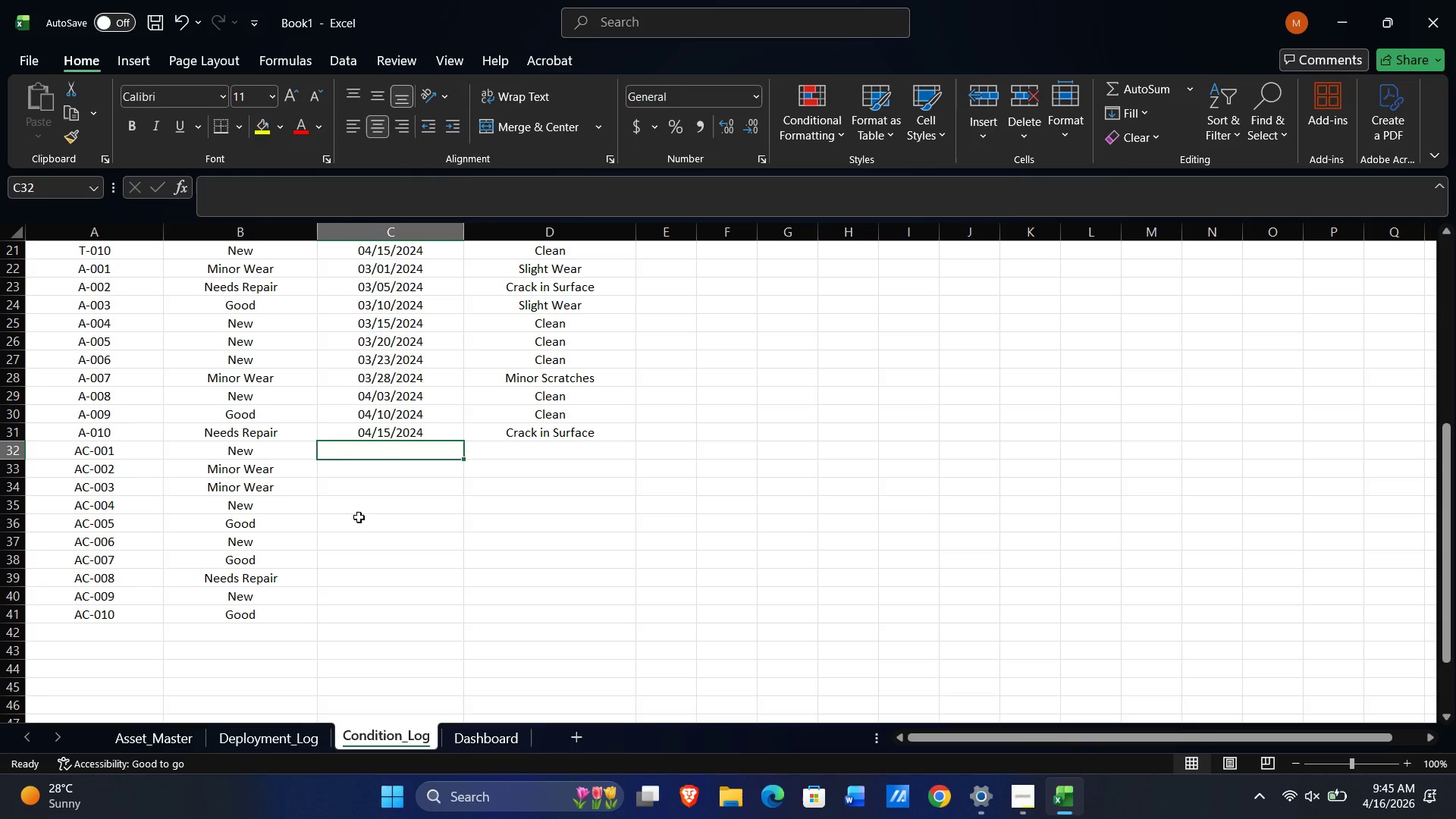 
key(Quote)
 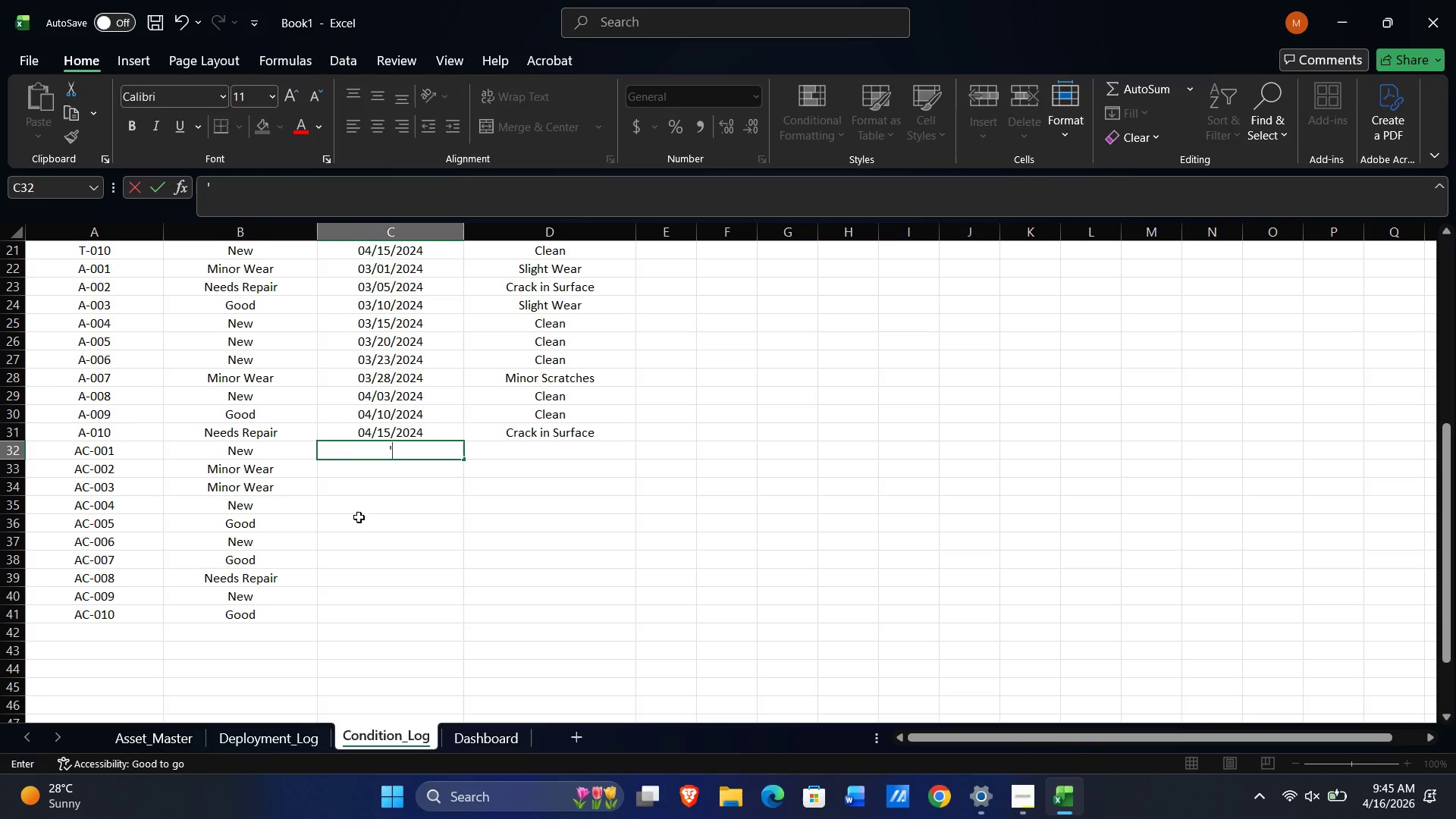 
key(Numpad0)
 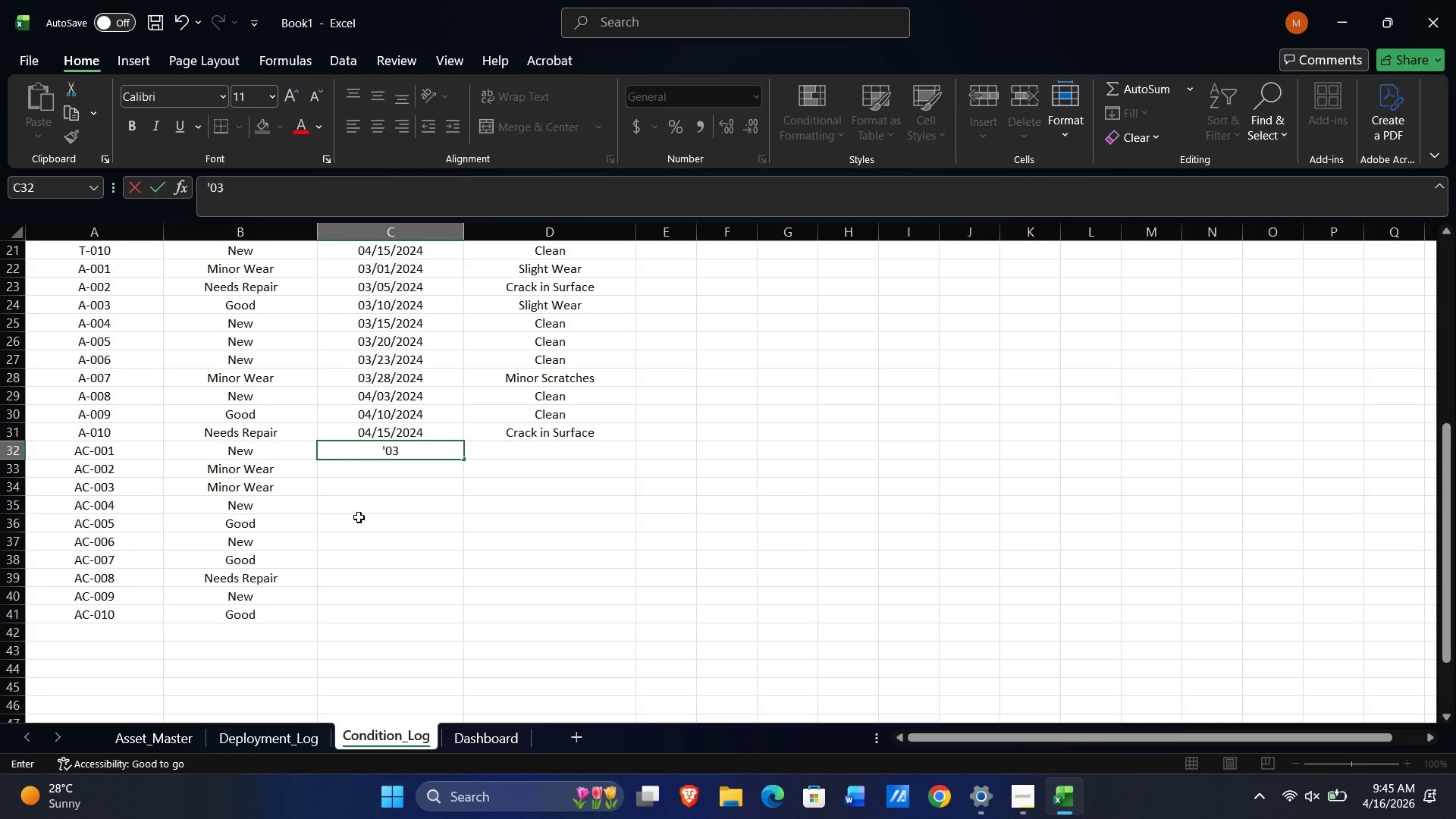 
key(Numpad3)
 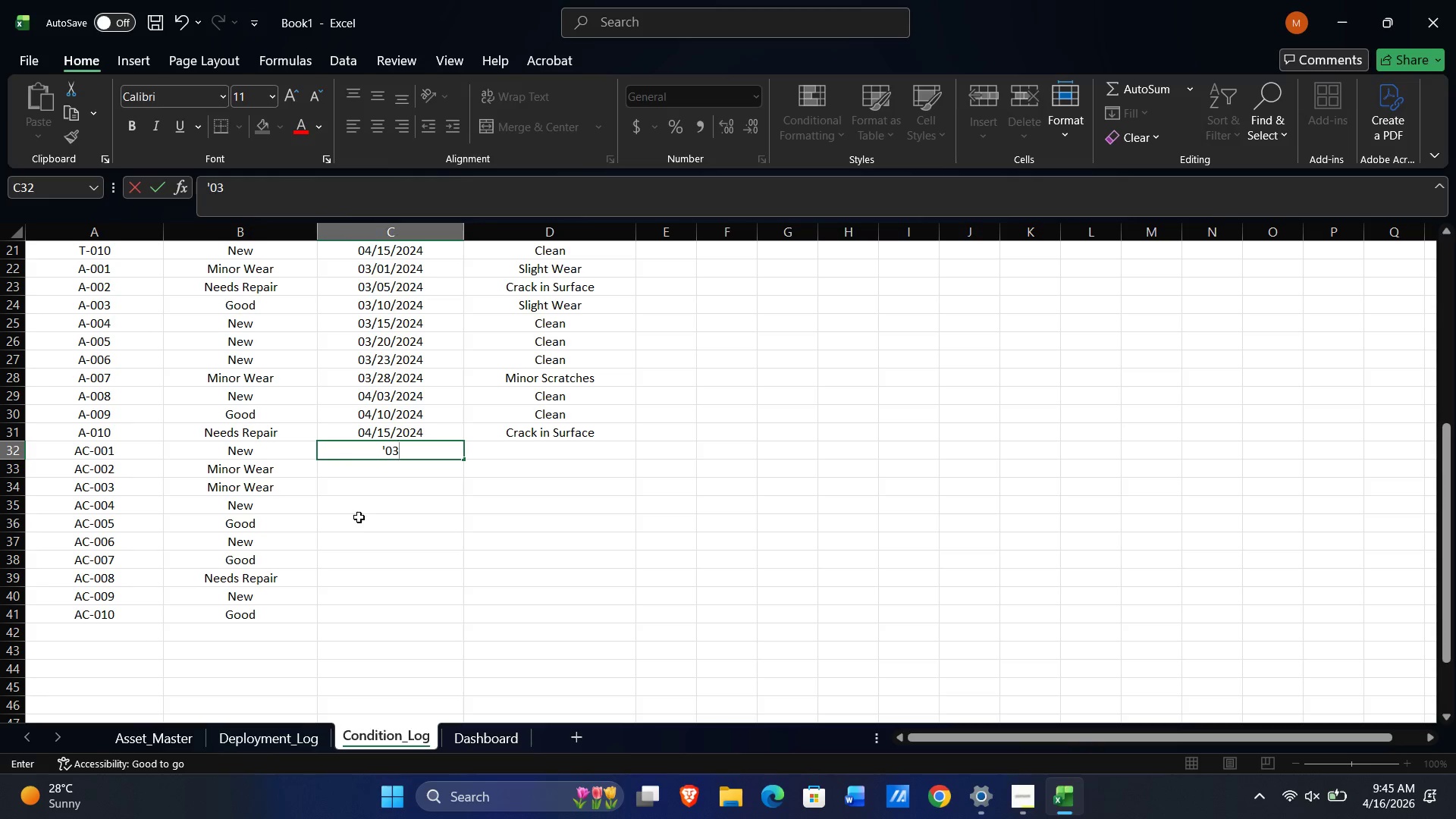 
key(NumpadDivide)
 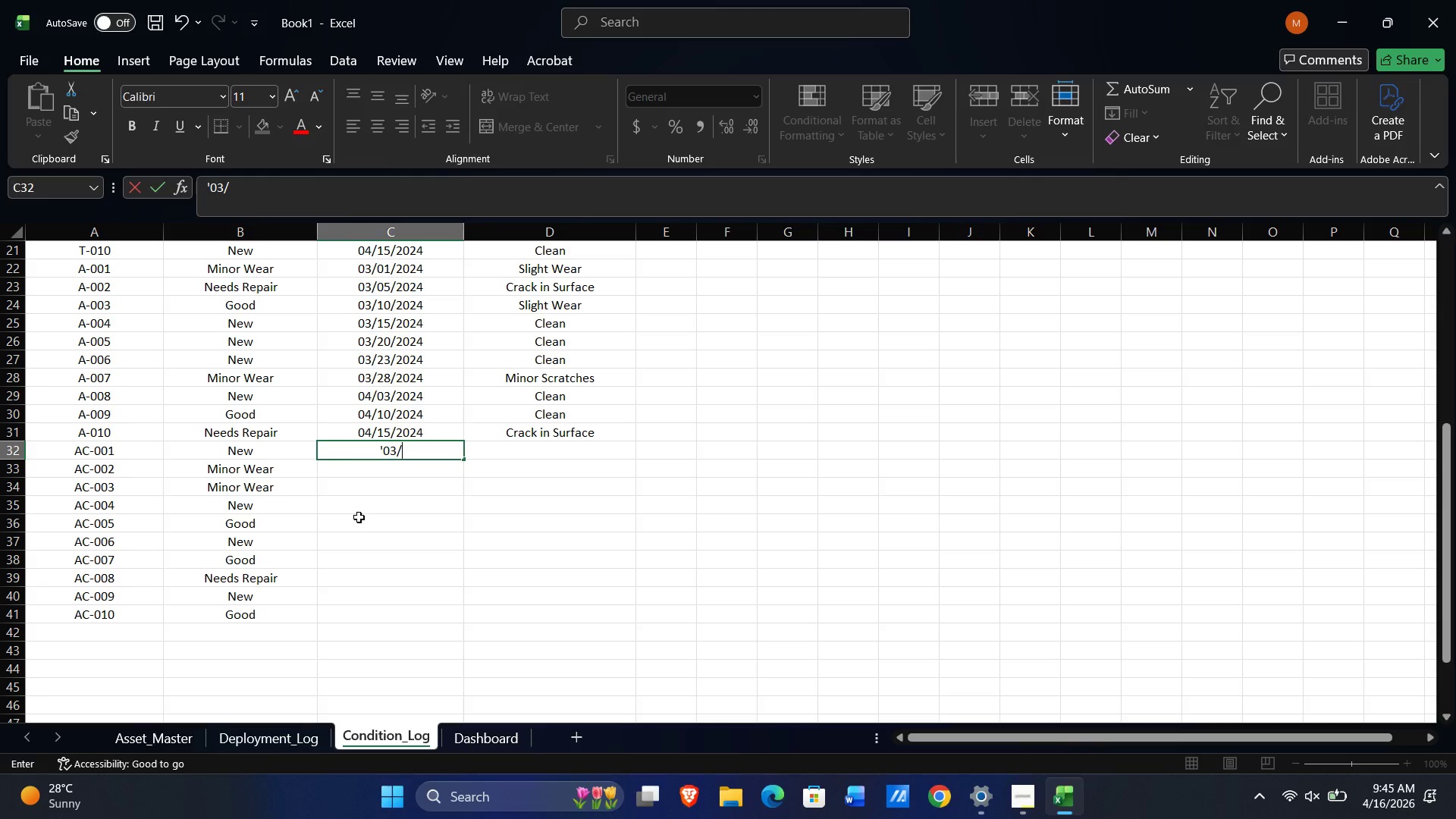 
key(Numpad0)
 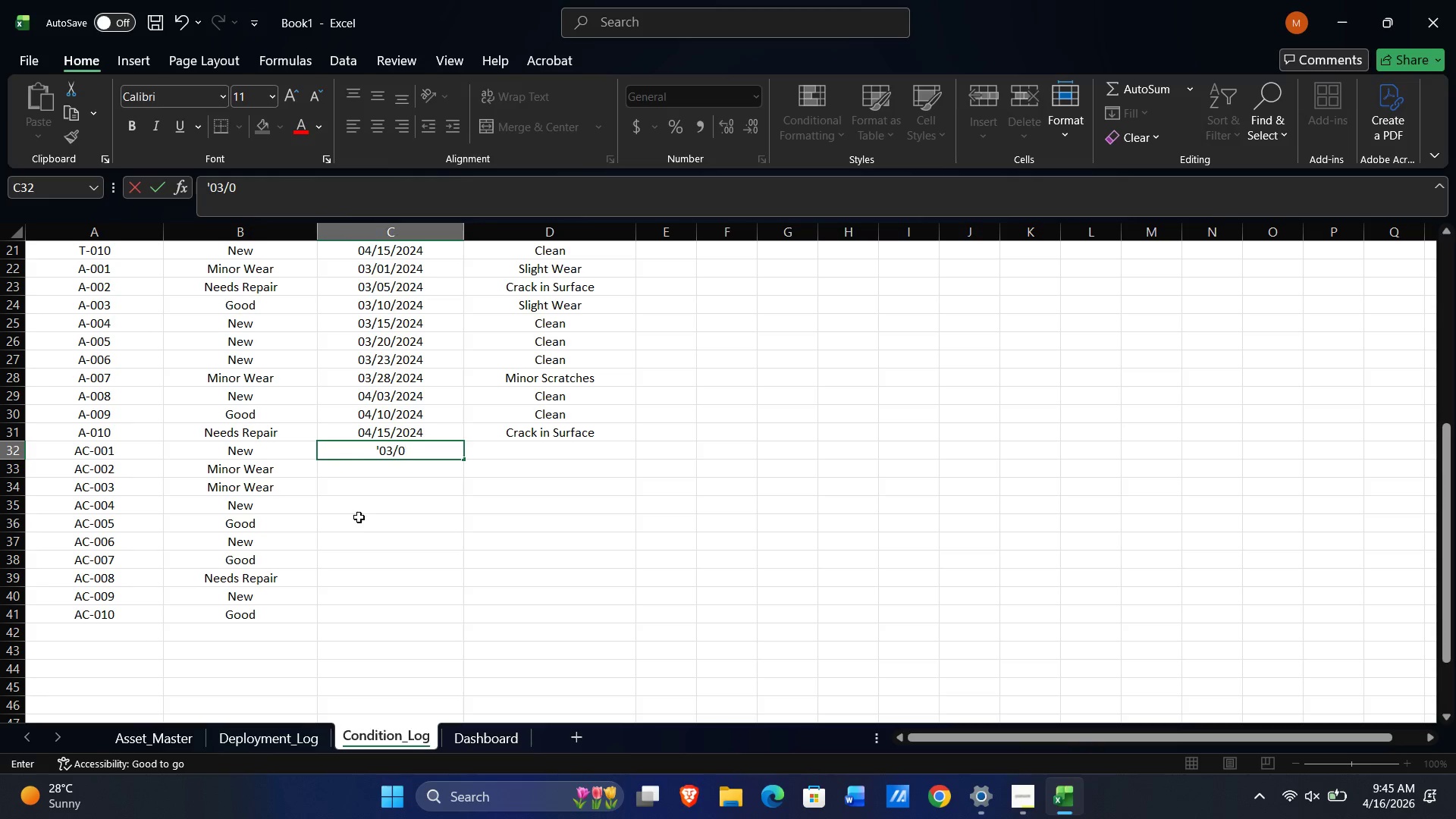 
key(Numpad2)
 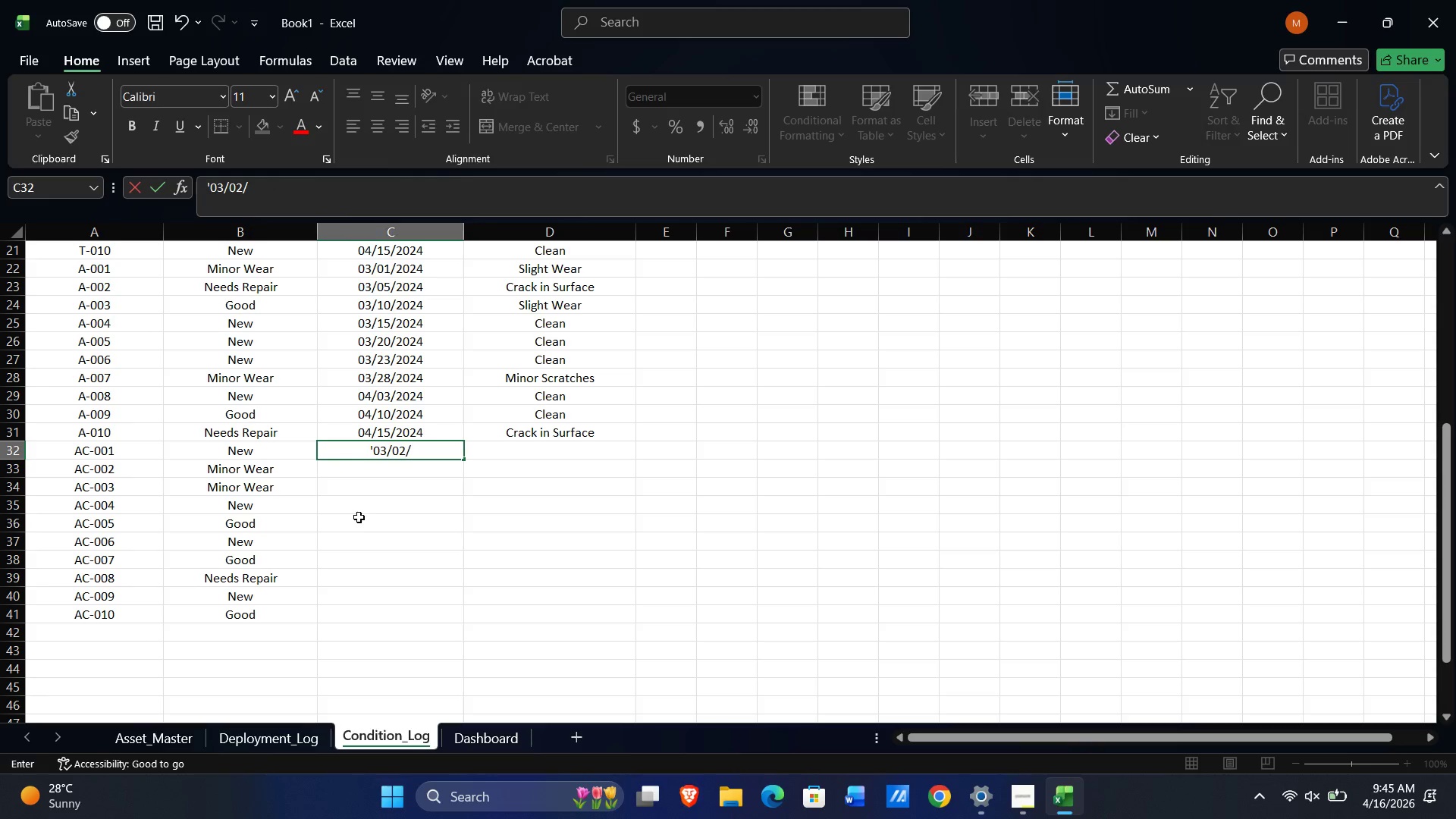 
key(NumpadDivide)
 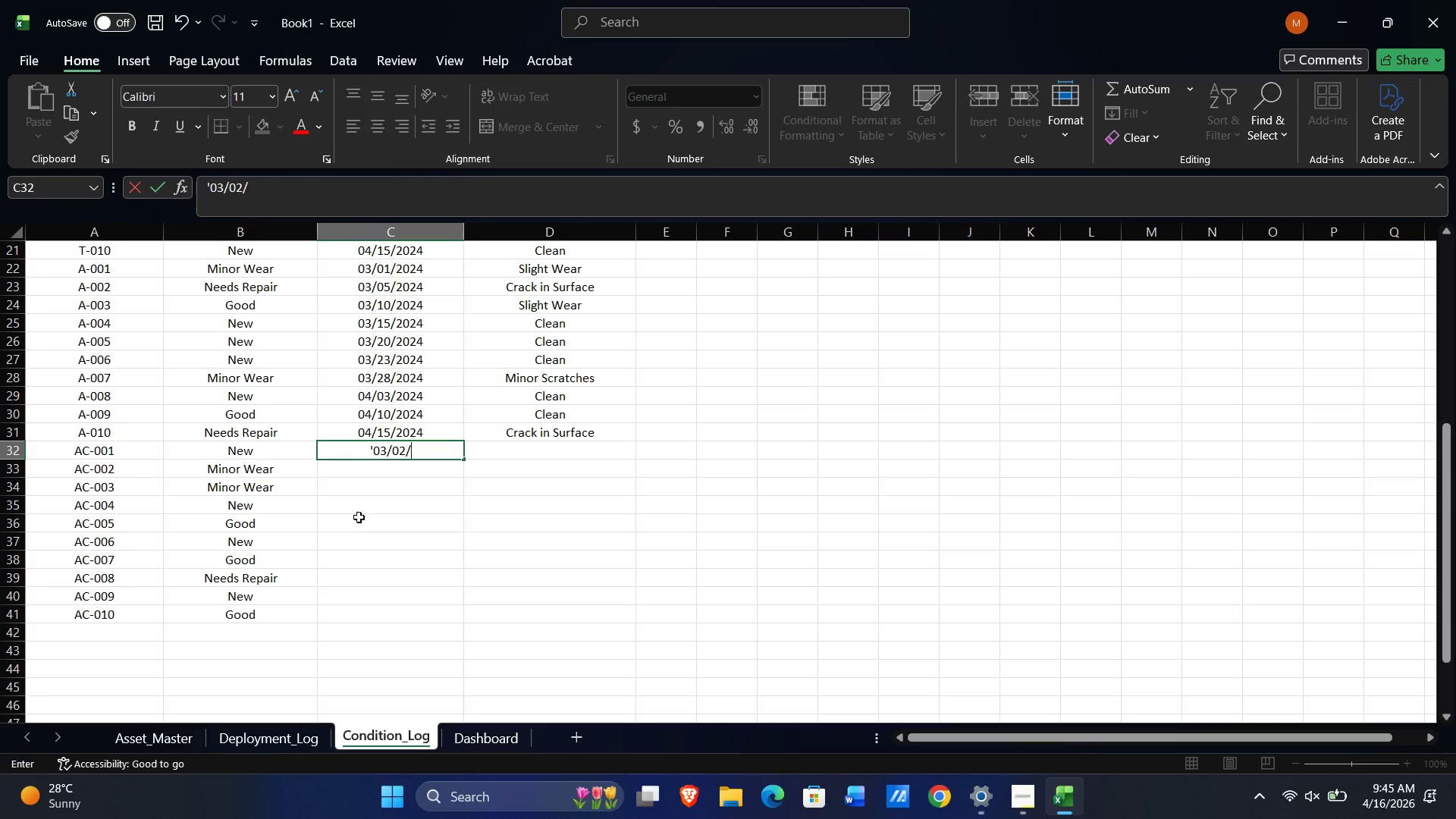 
key(Numpad2)
 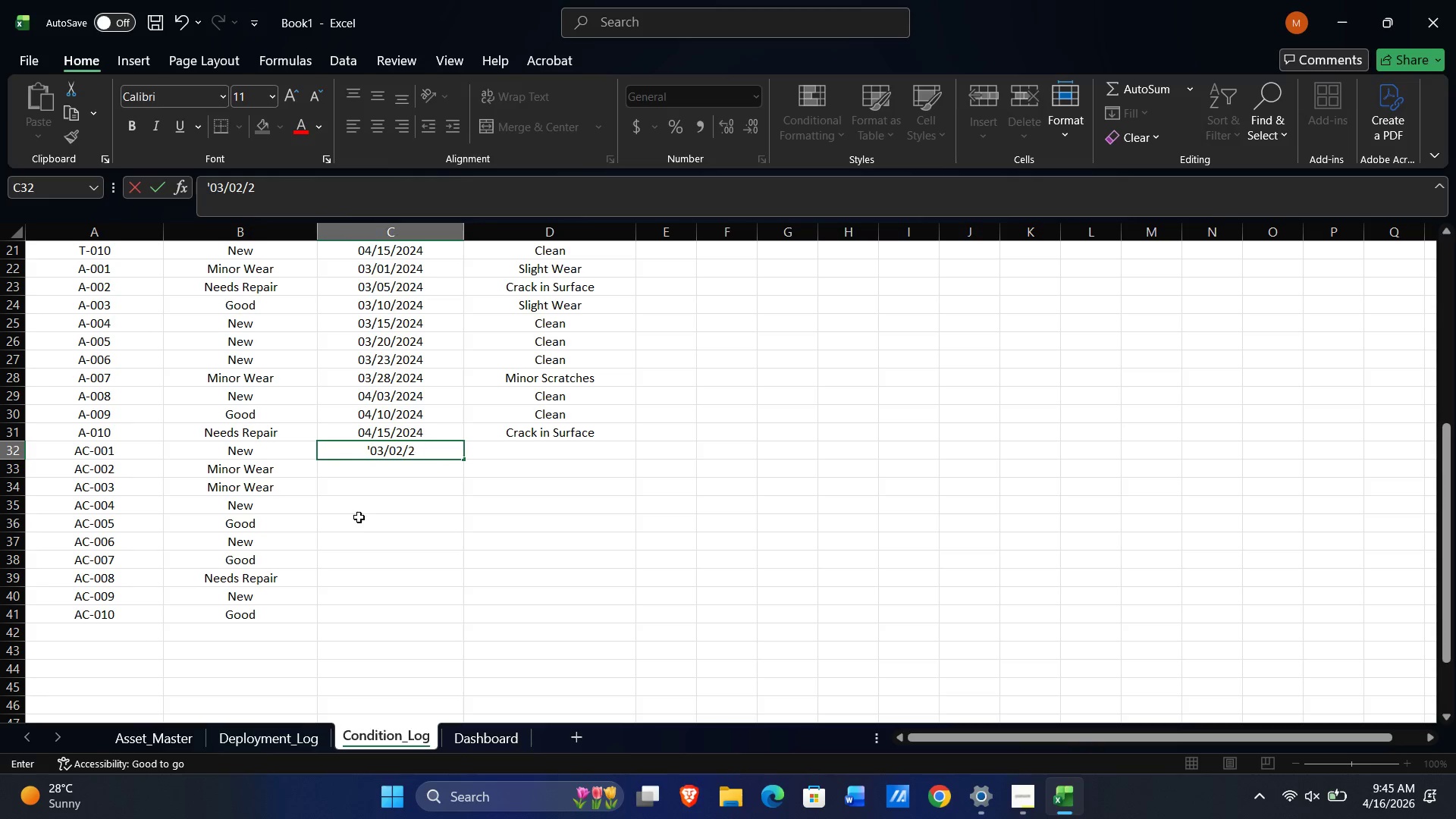 
key(Numpad0)
 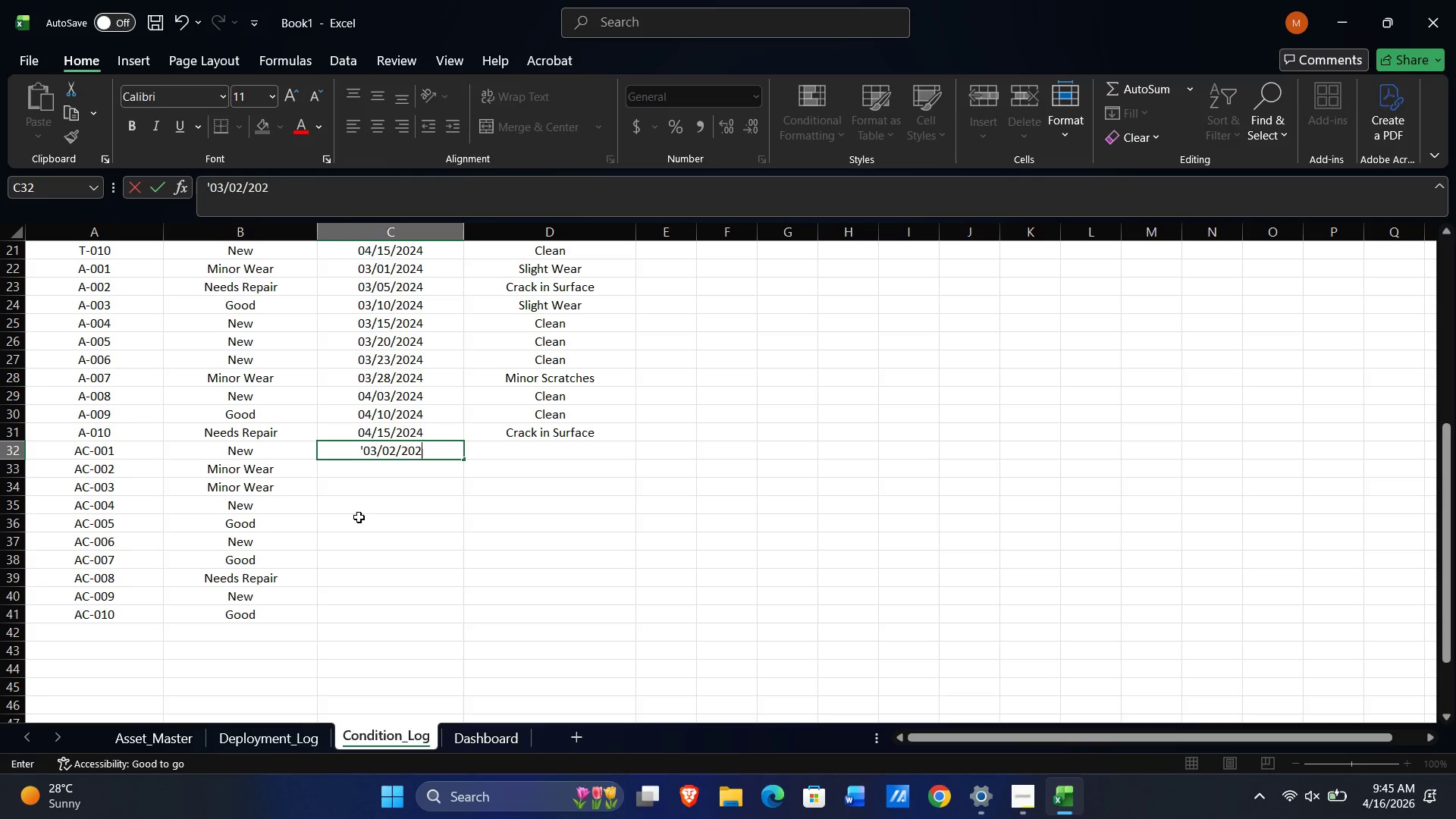 
key(Numpad2)
 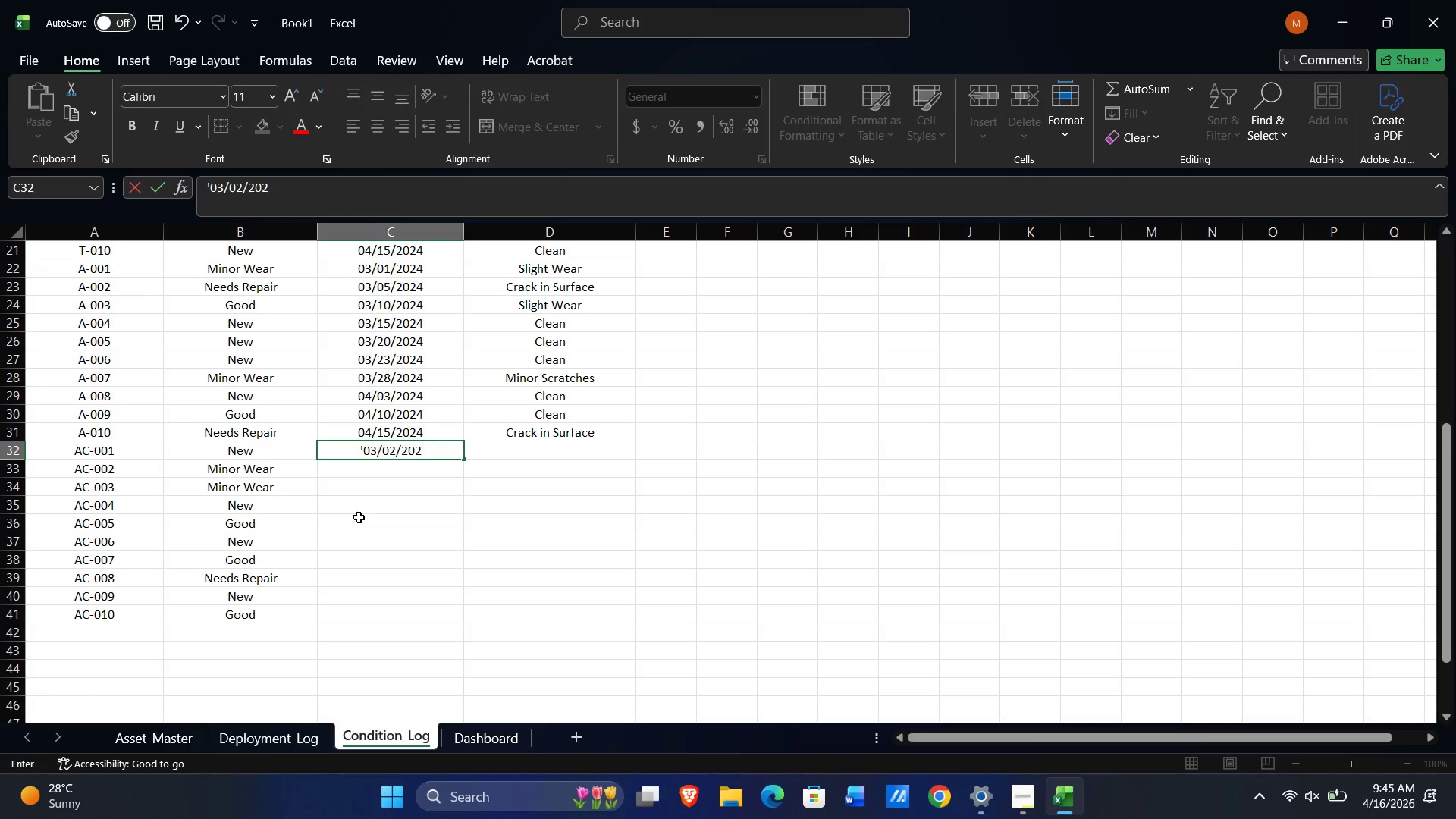 
key(Numpad4)
 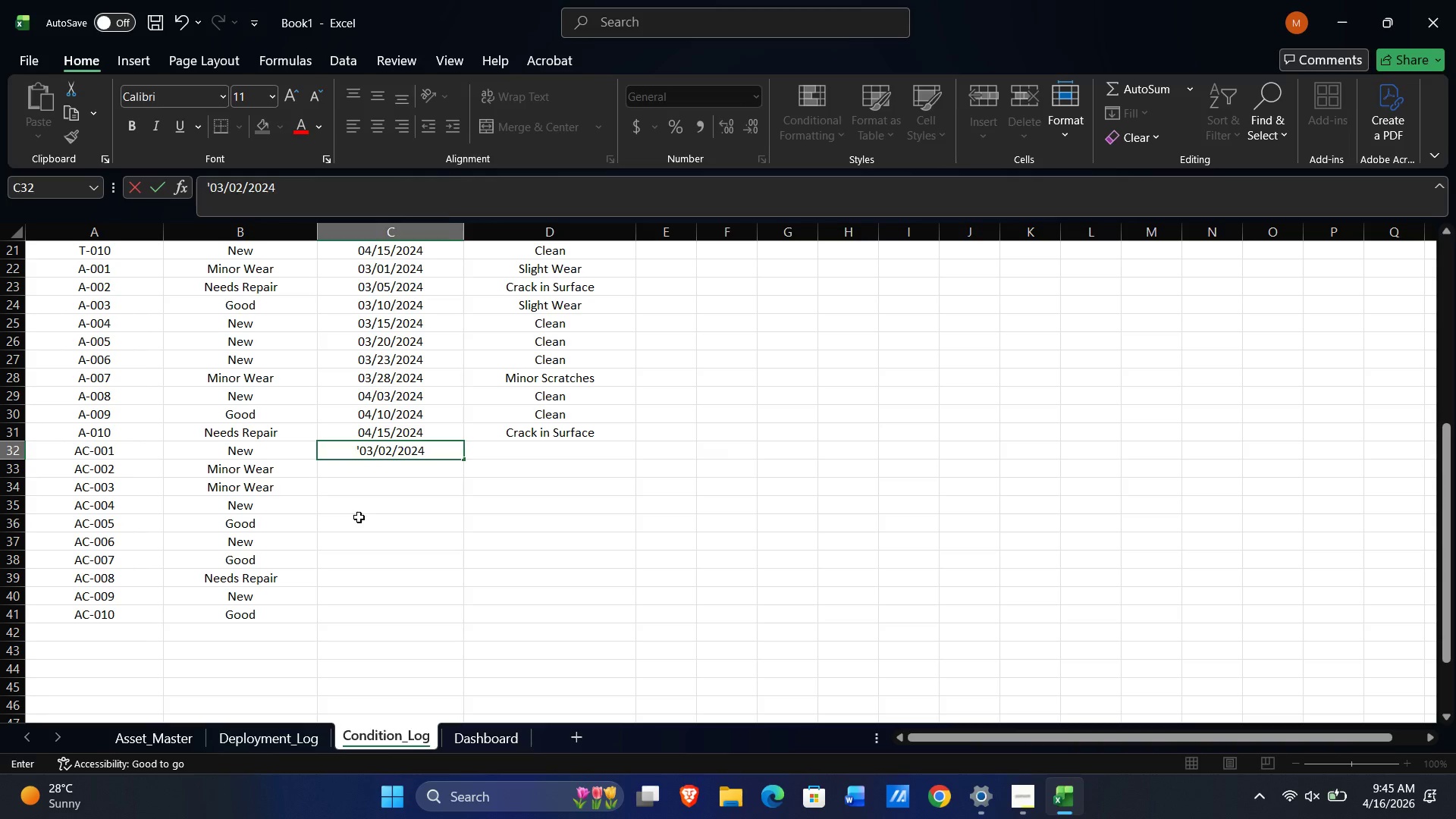 
key(Tab)
 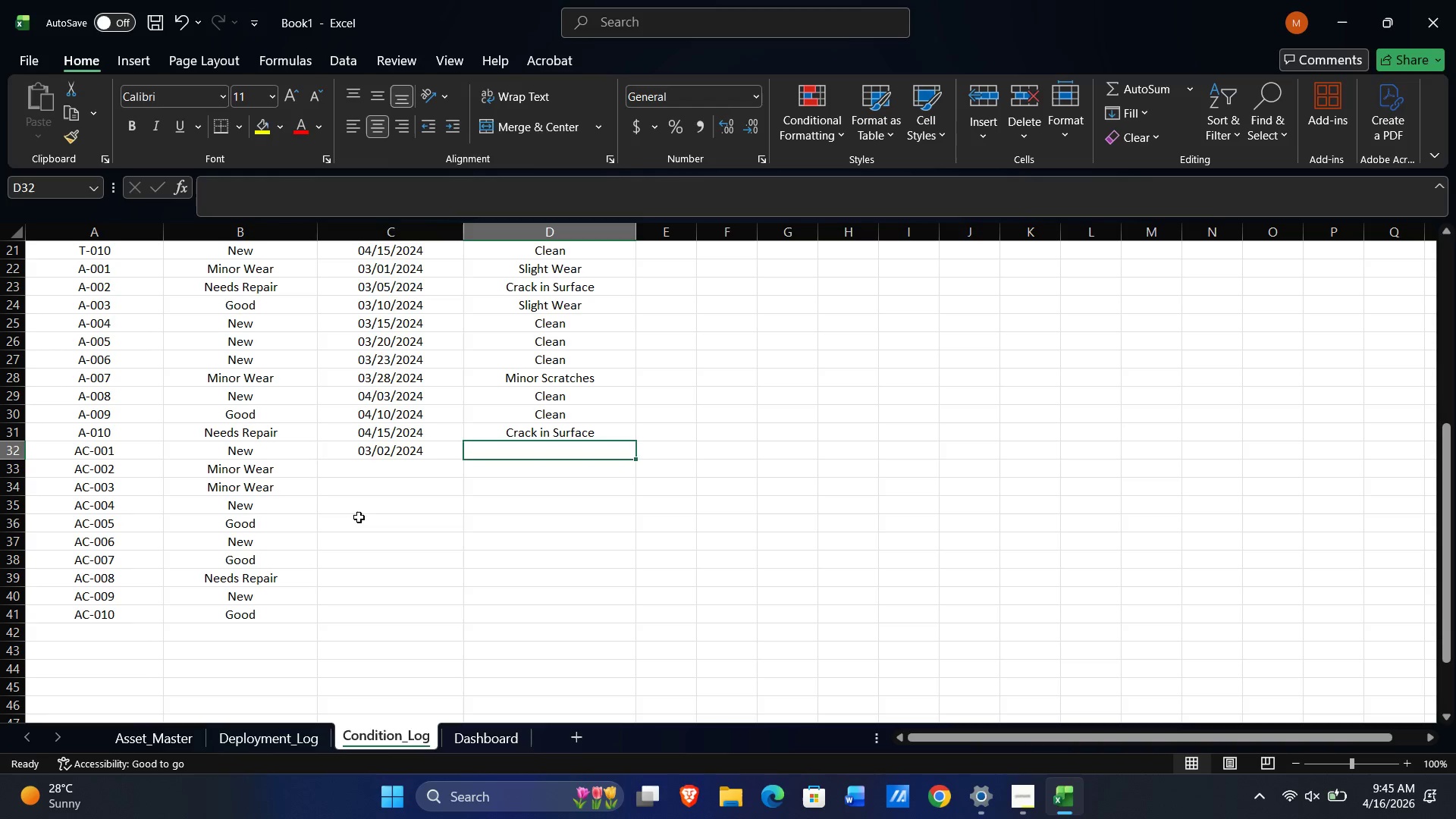 
key(ArrowLeft)
 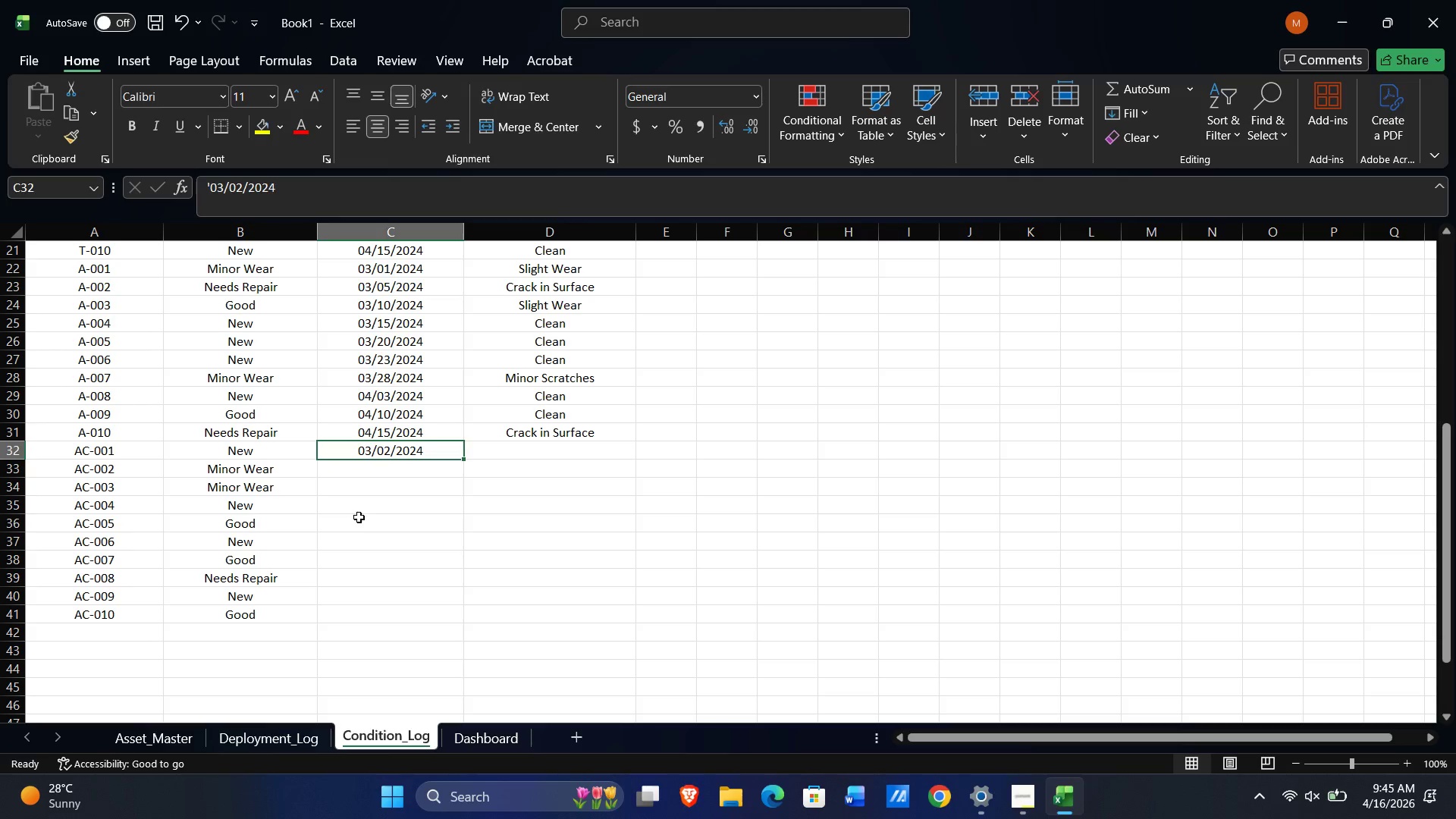 
key(ArrowDown)
 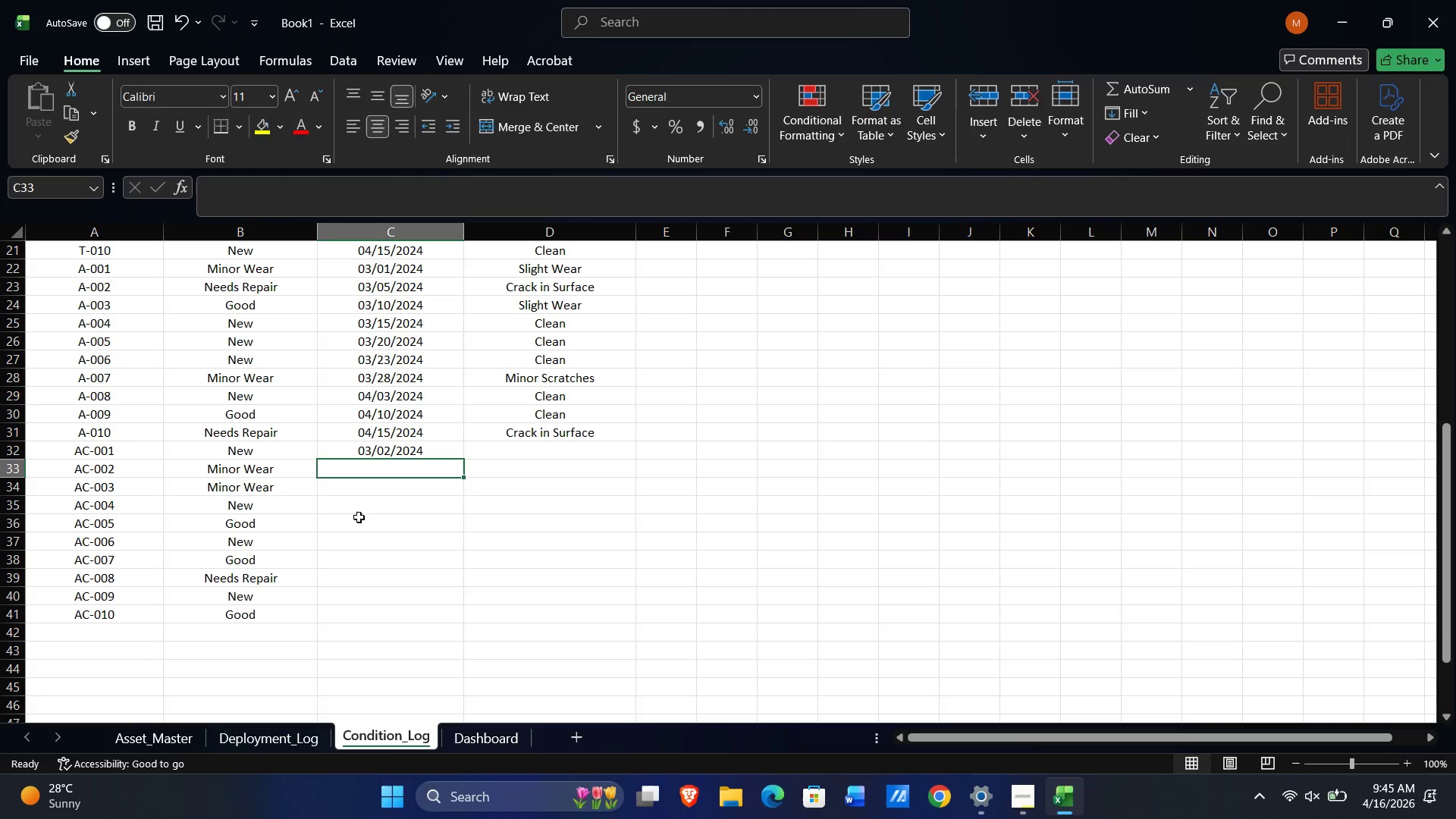 
key(Quote)
 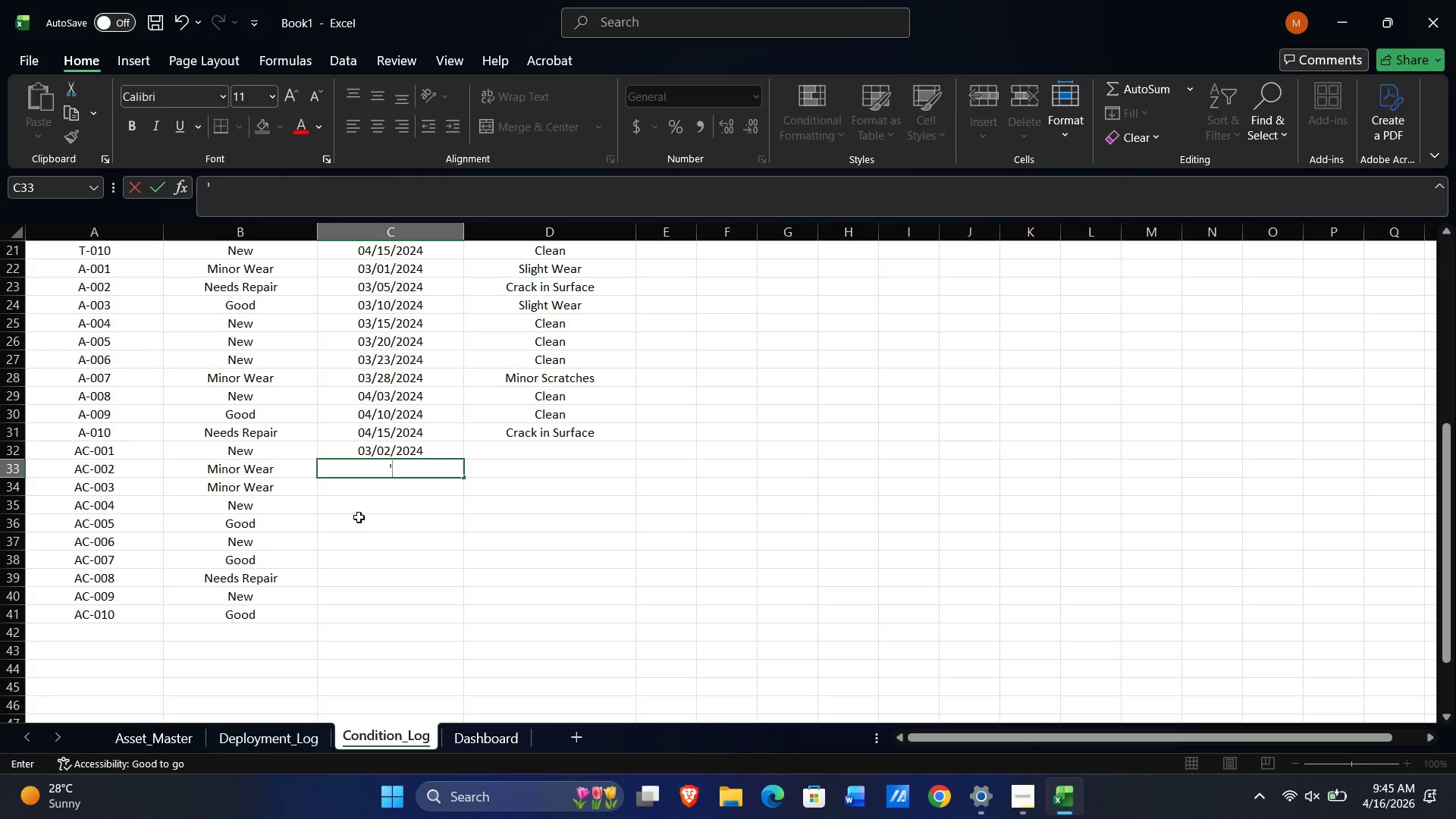 
key(Numpad0)
 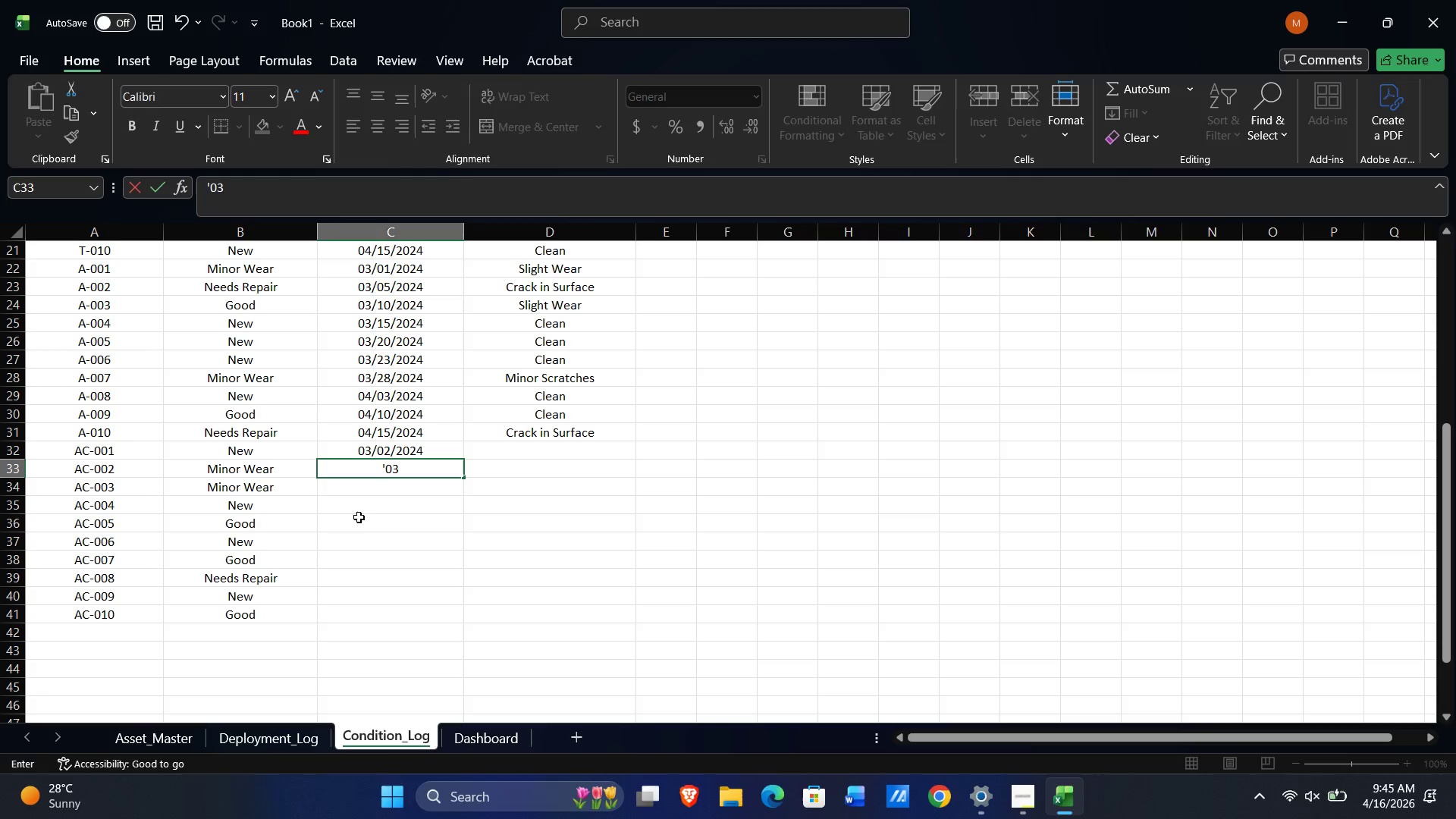 
key(Numpad3)
 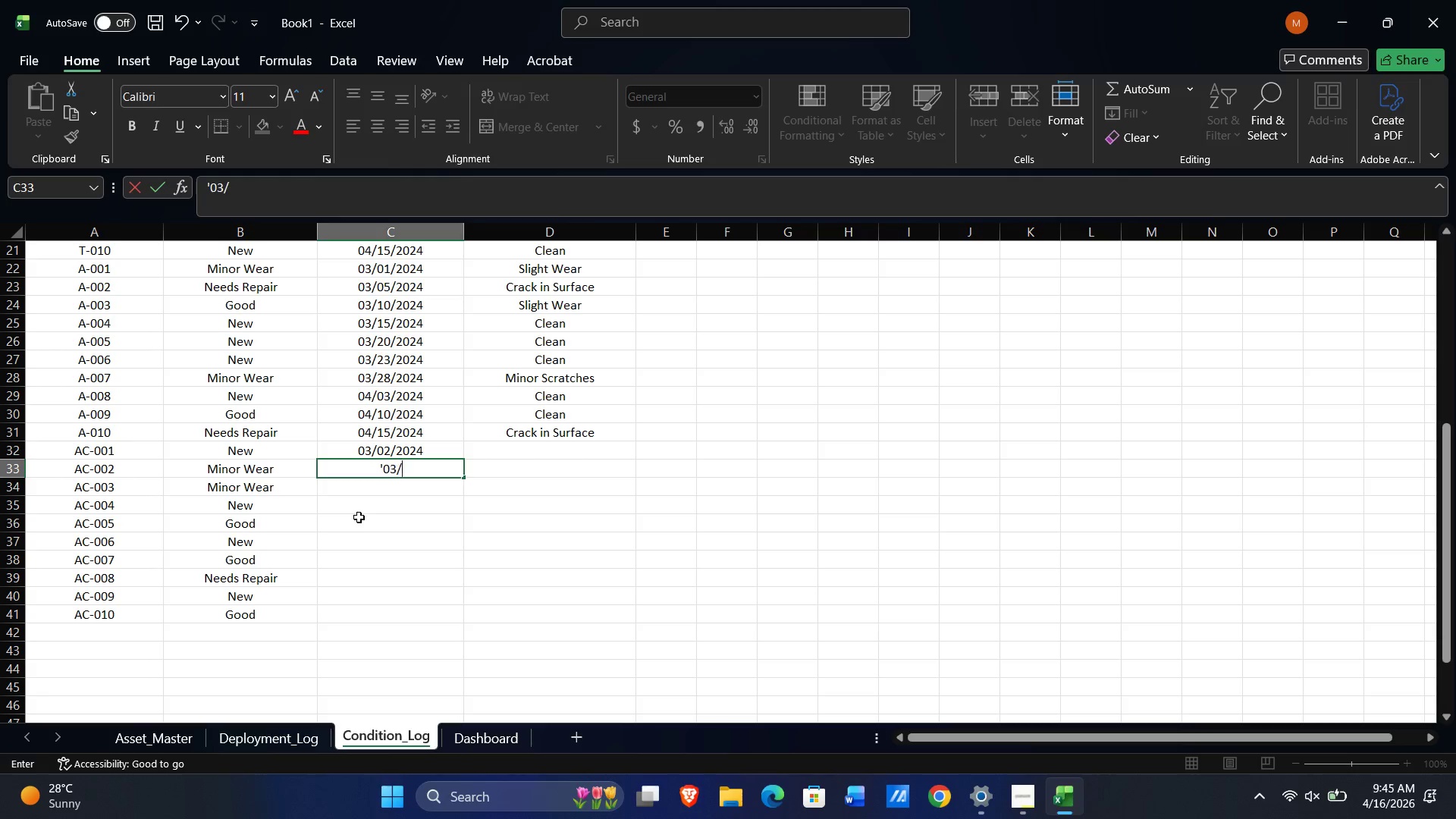 
key(NumpadDivide)
 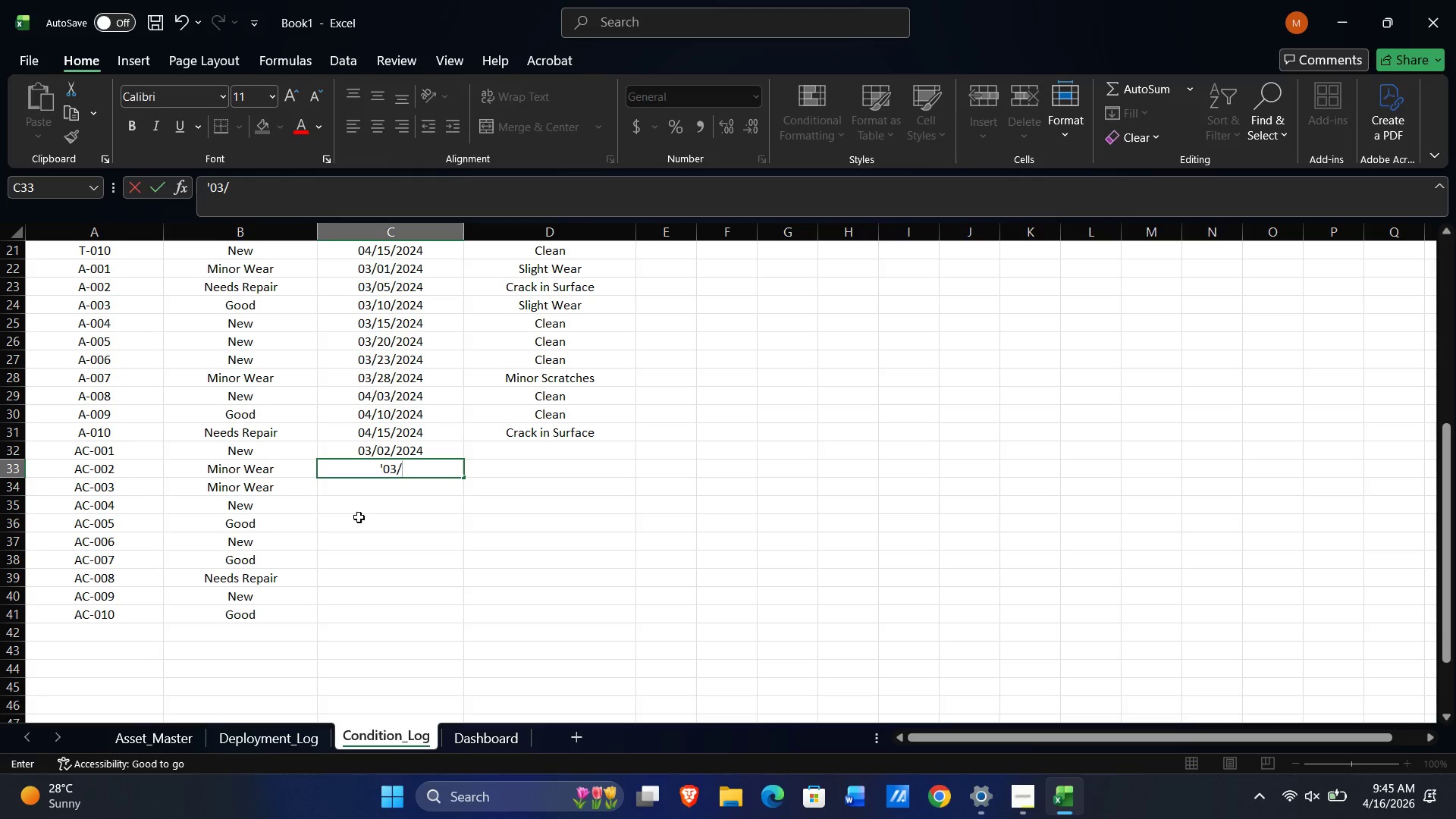 
key(Numpad0)
 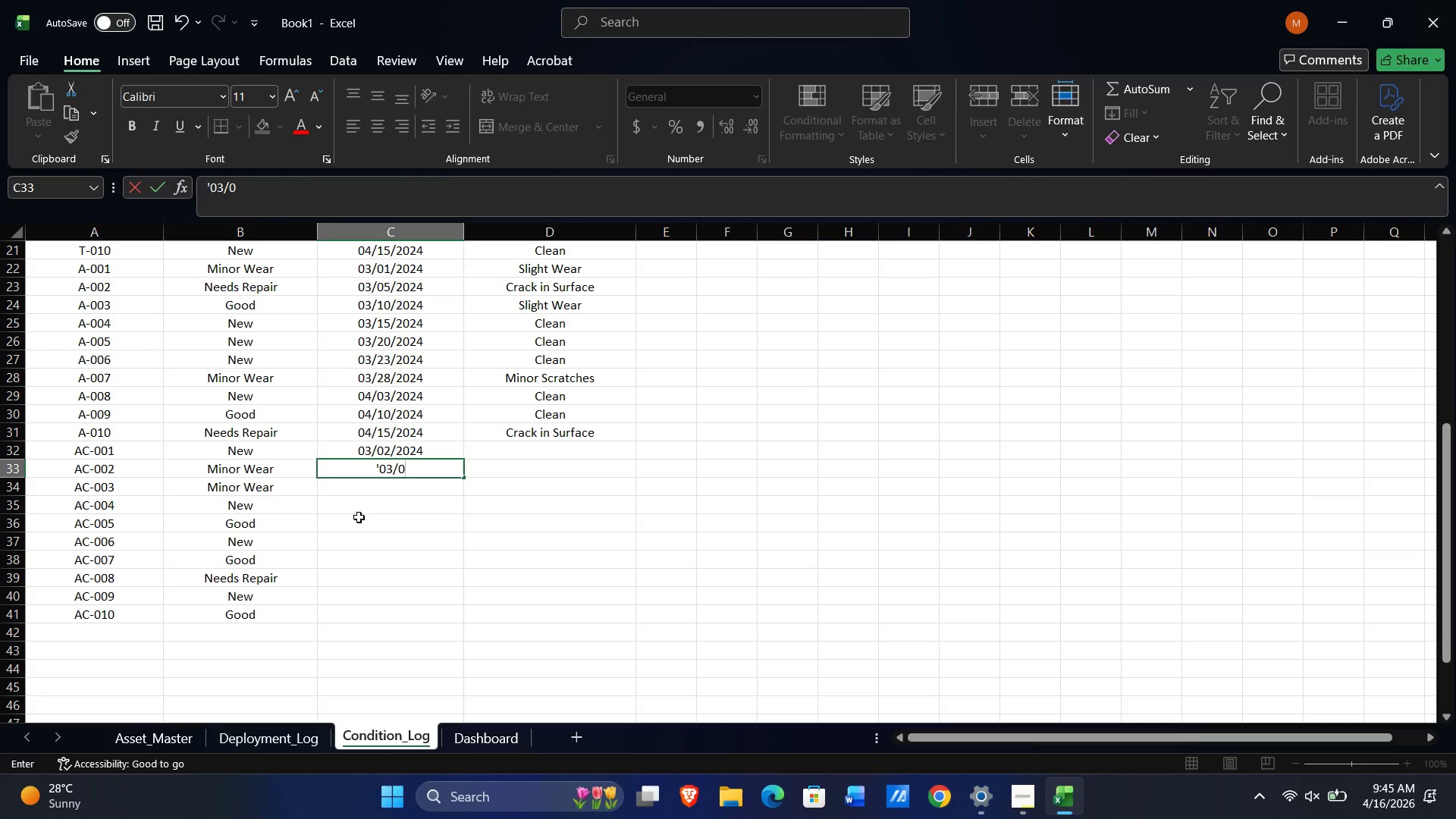 
key(Numpad6)
 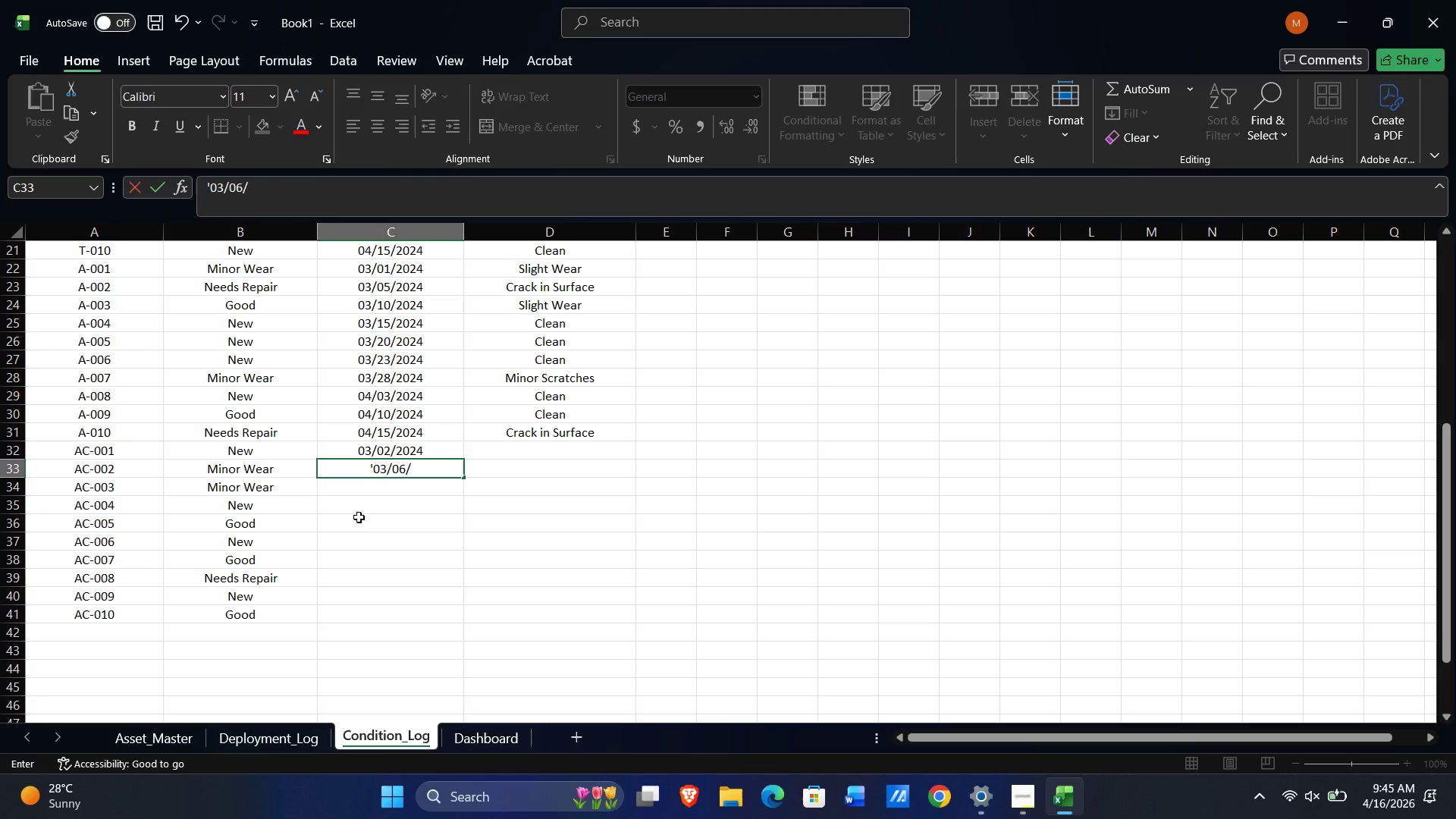 
key(NumpadDivide)
 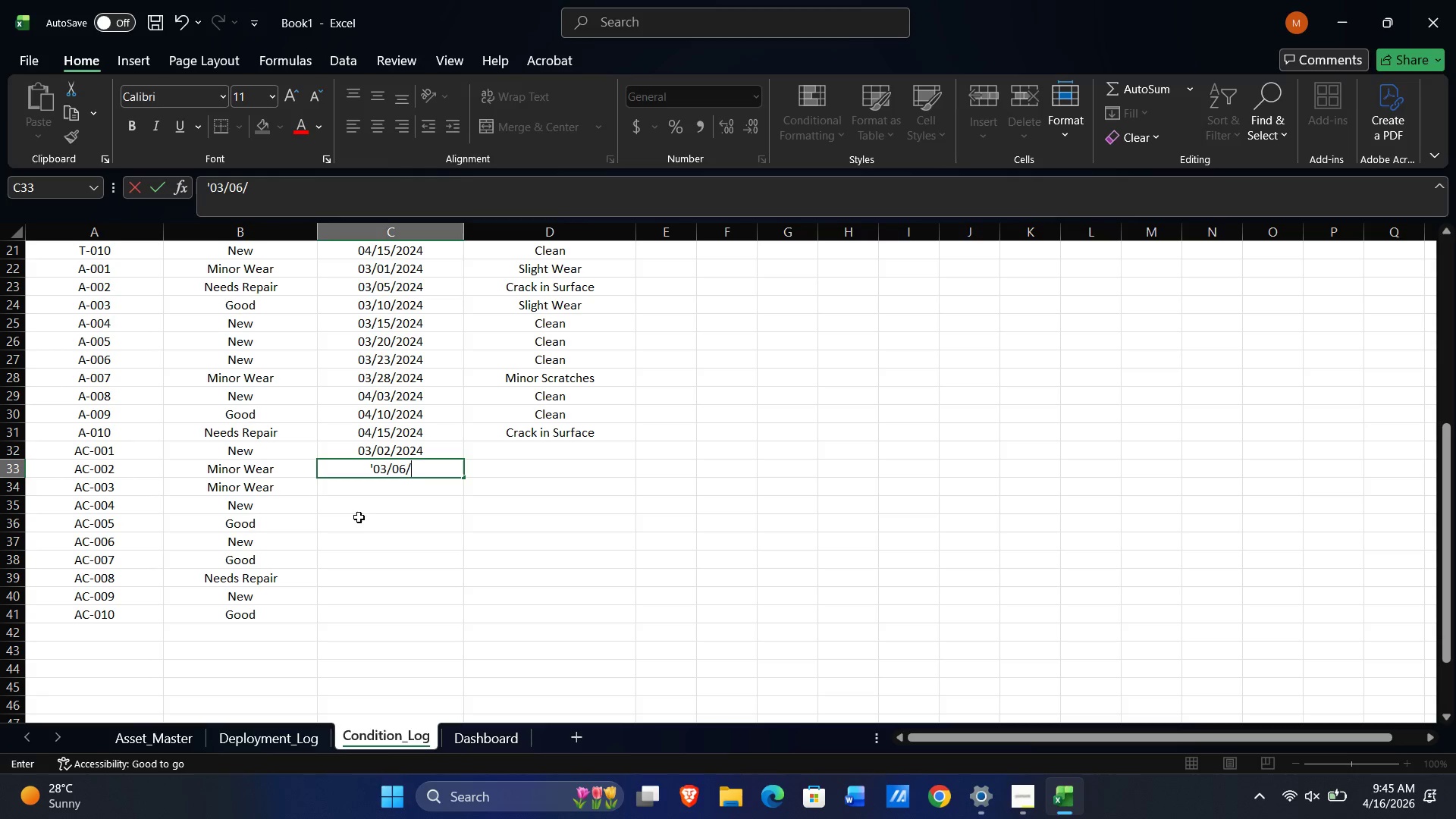 
key(Numpad2)
 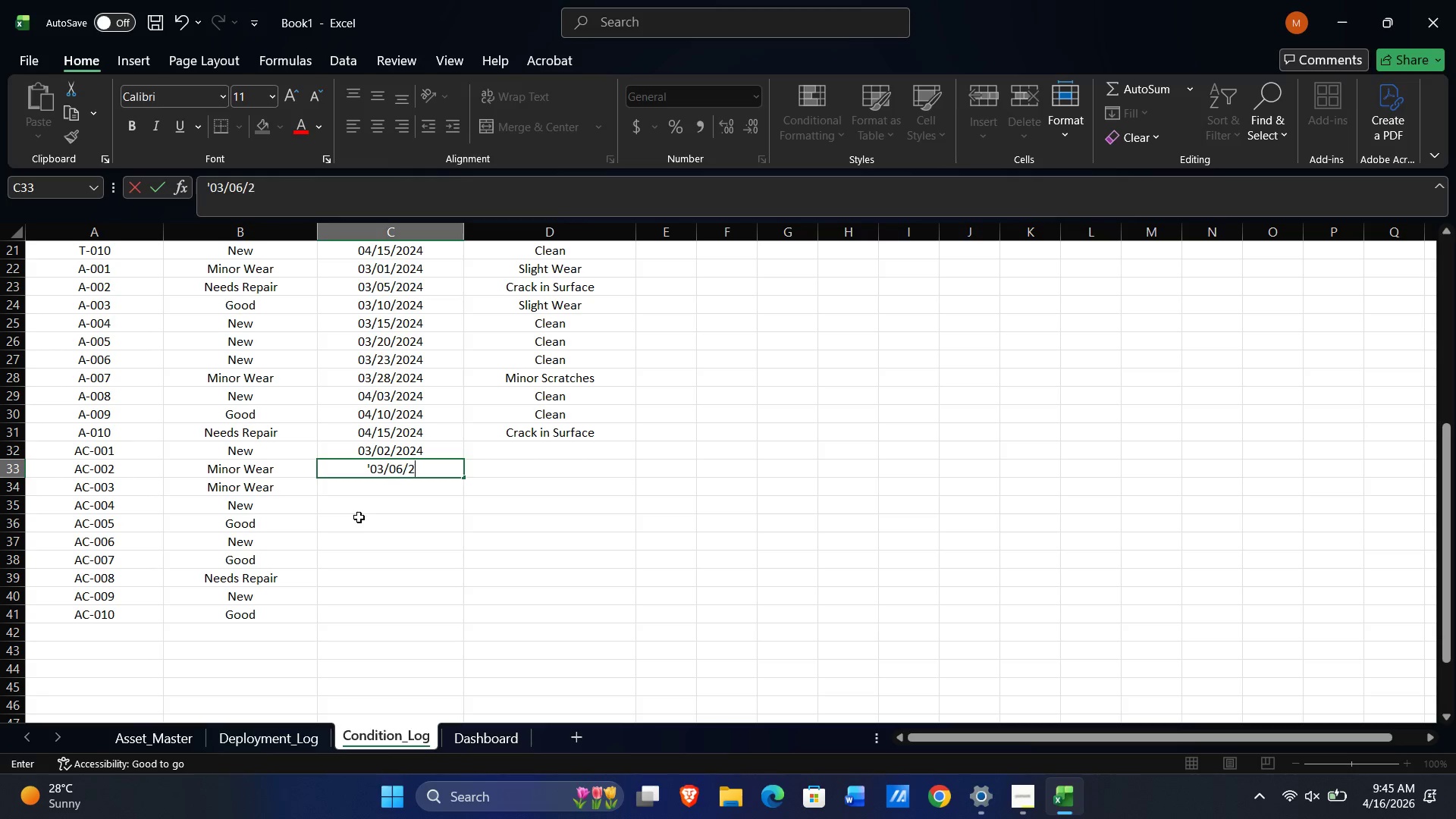 
key(Numpad0)
 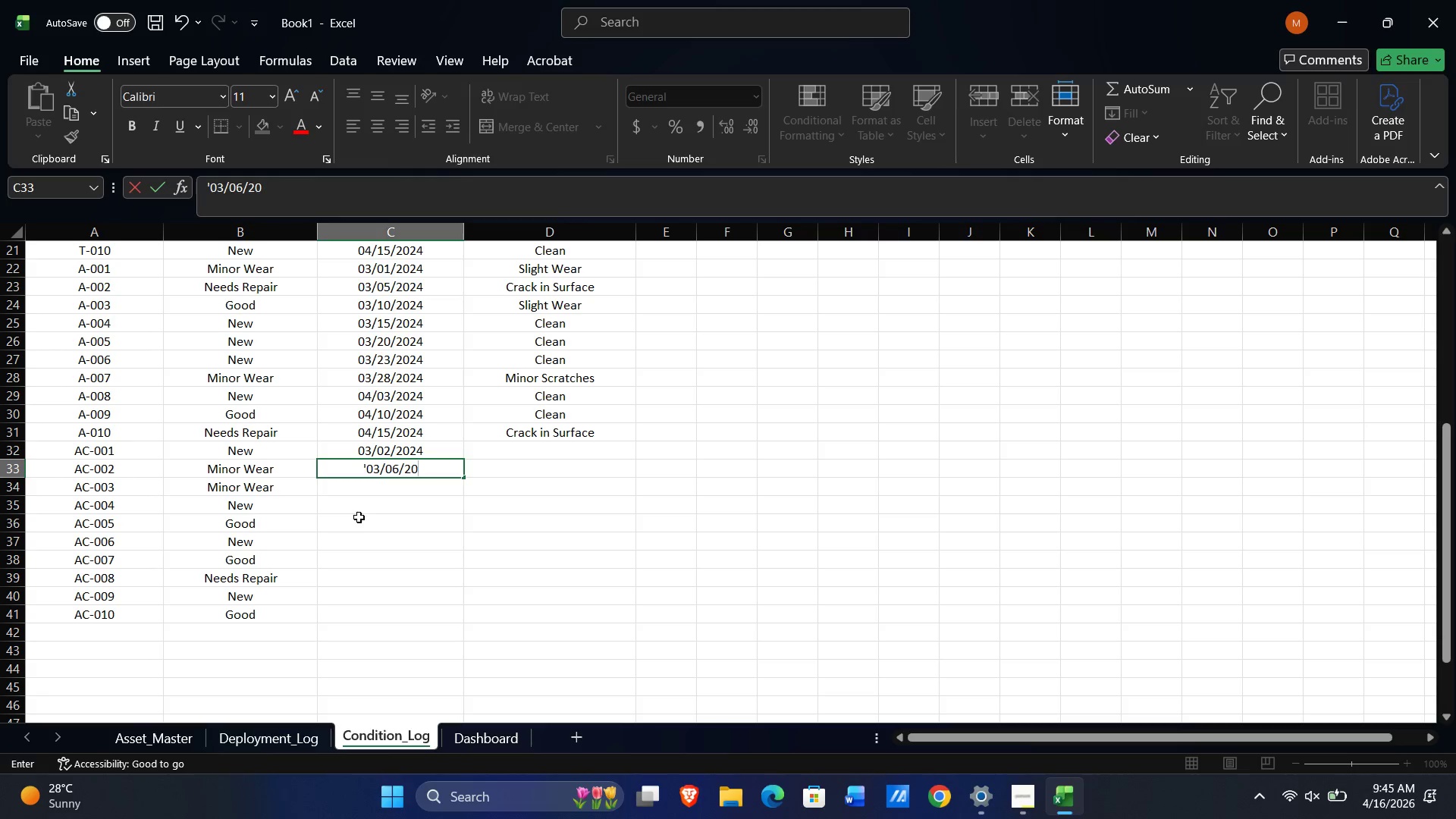 
key(Numpad2)
 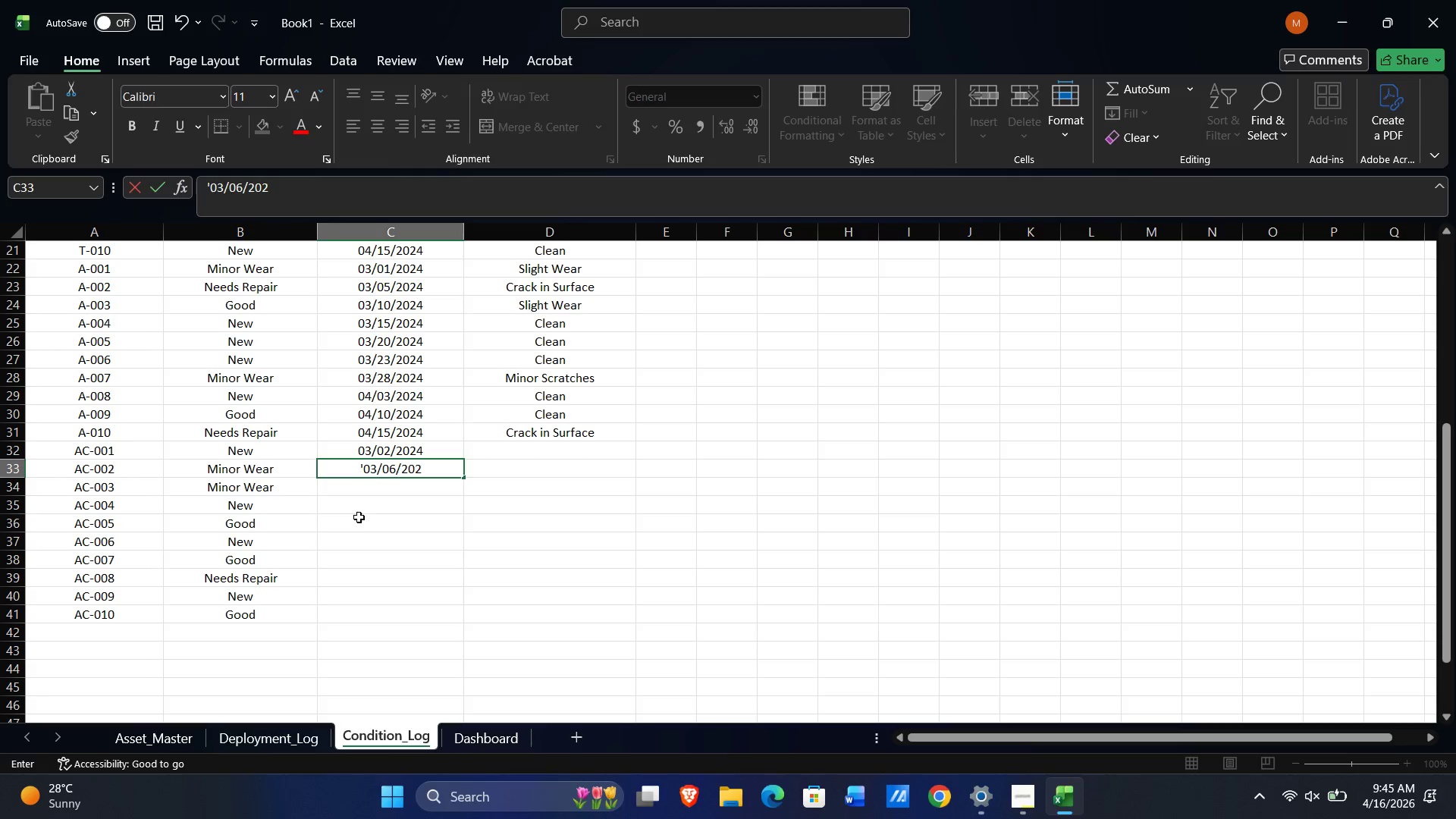 
key(Numpad4)
 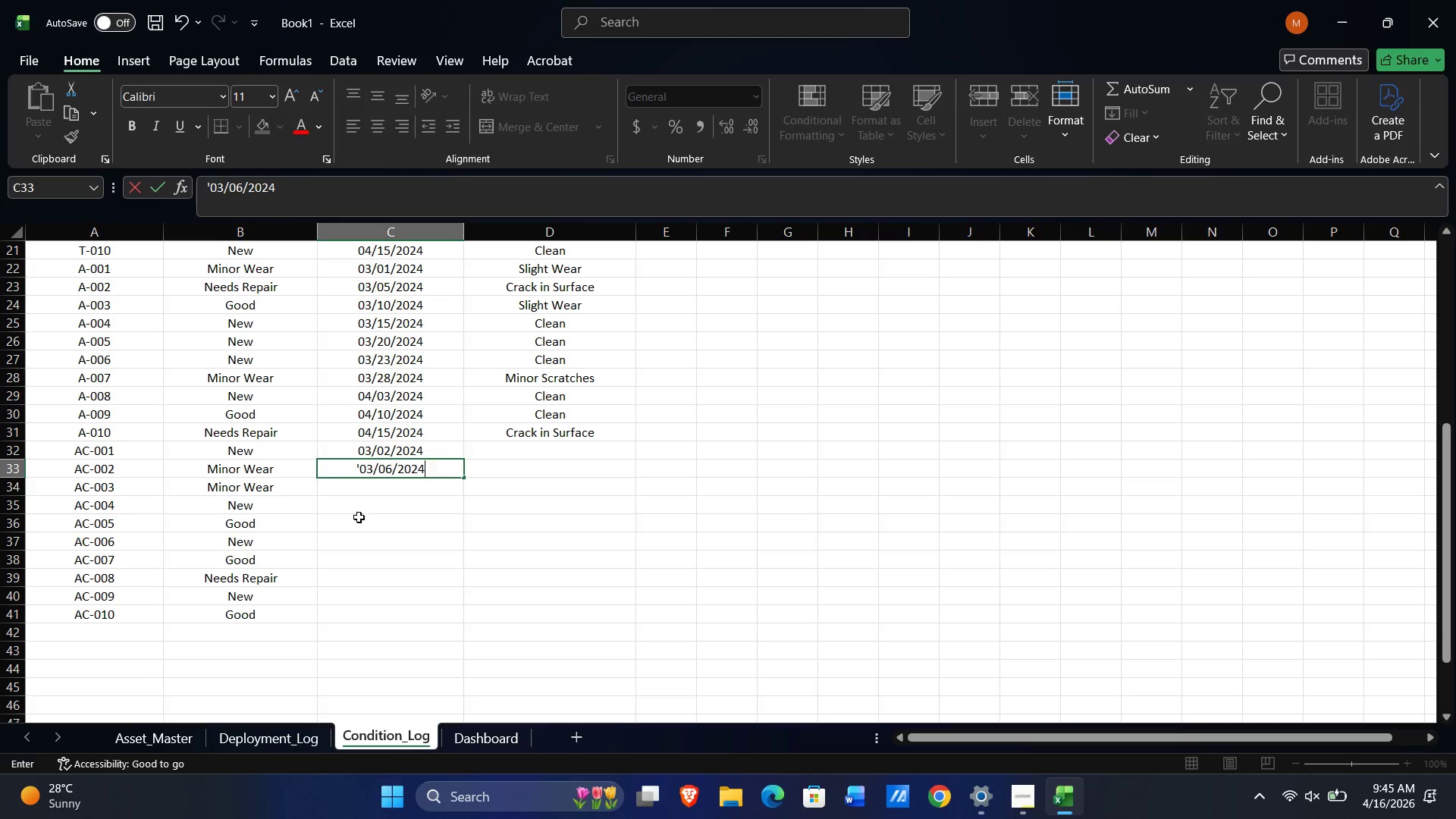 
key(NumpadEnter)
 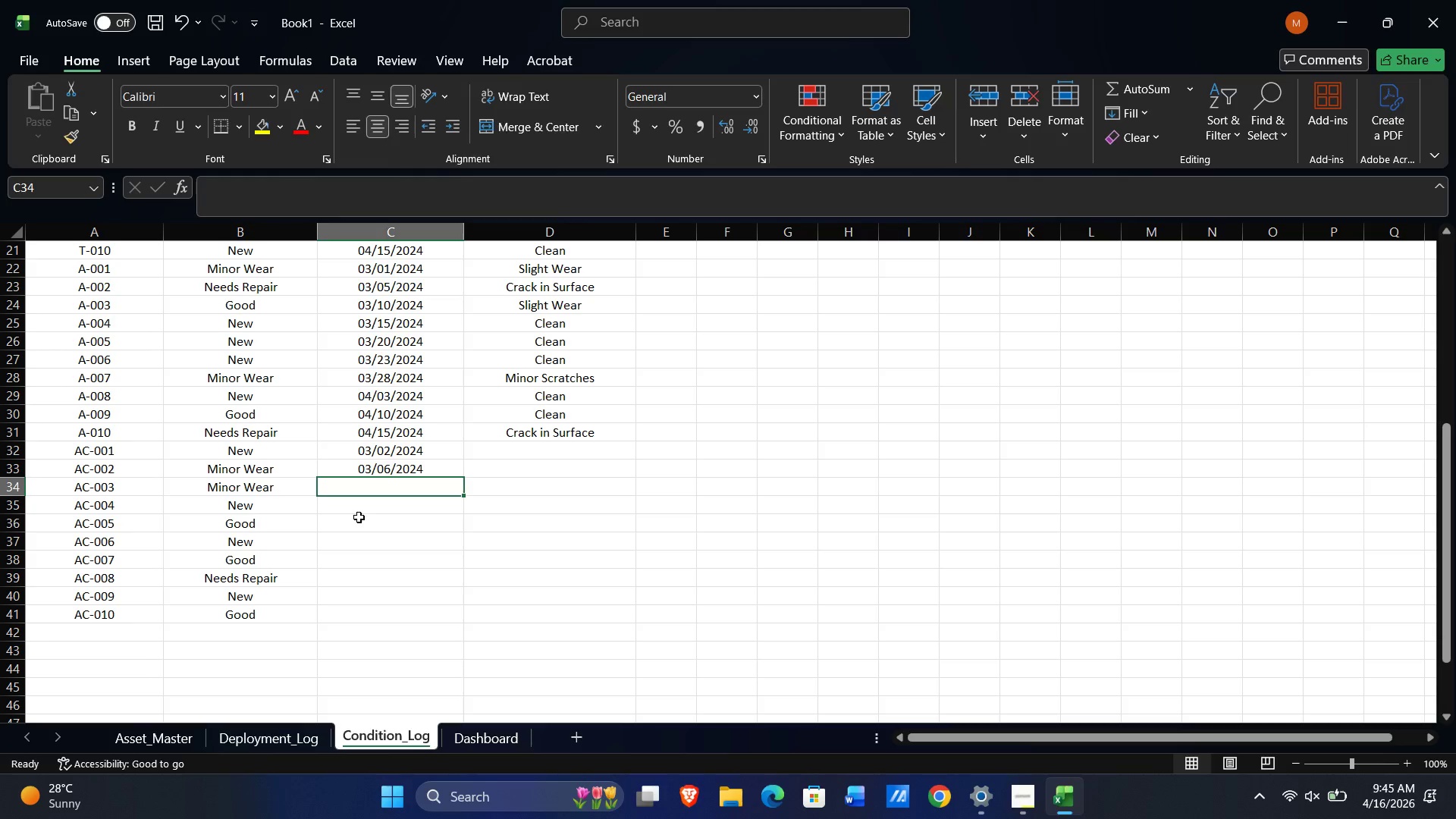 
key(Quote)
 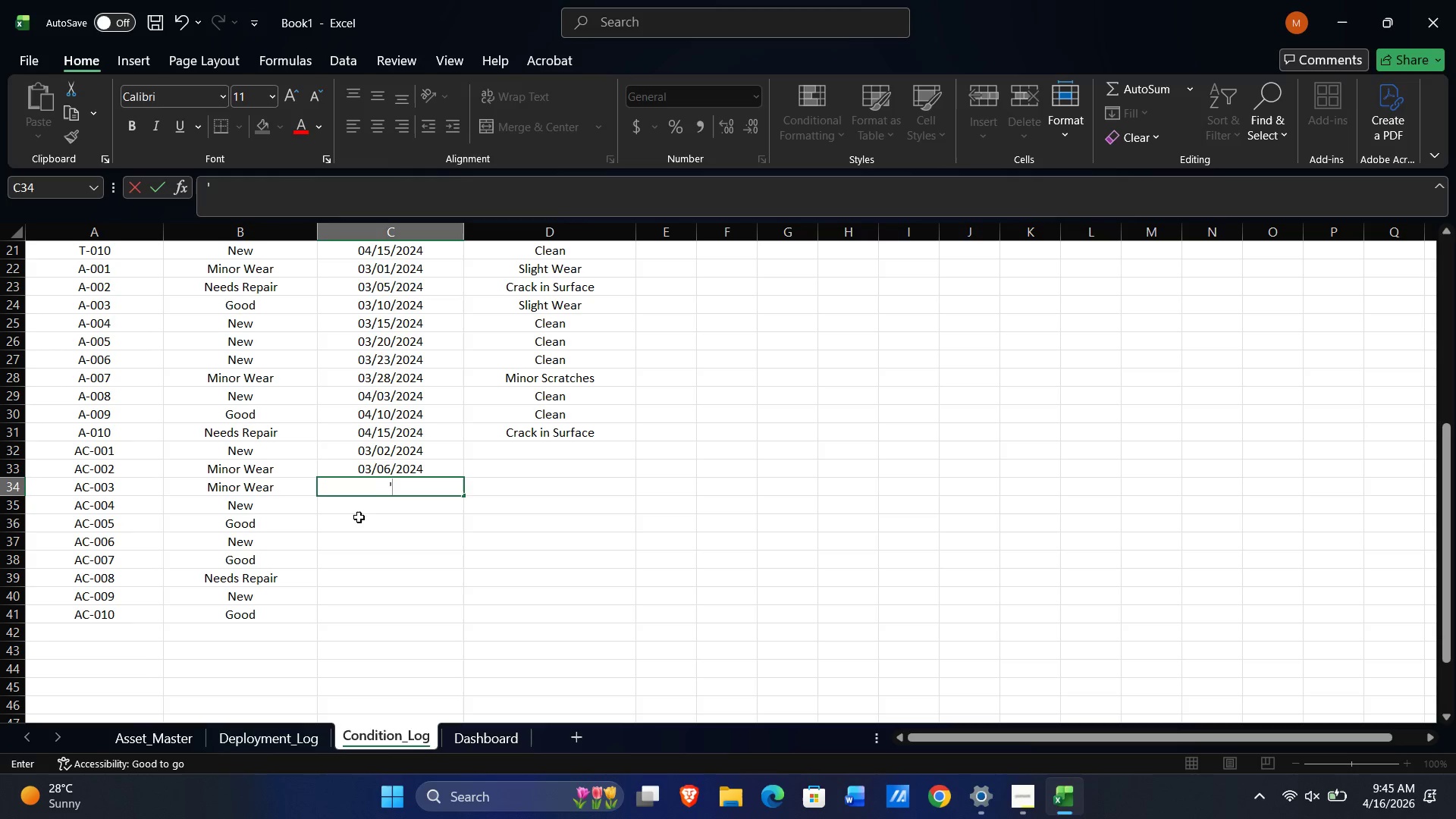 
key(Numpad0)
 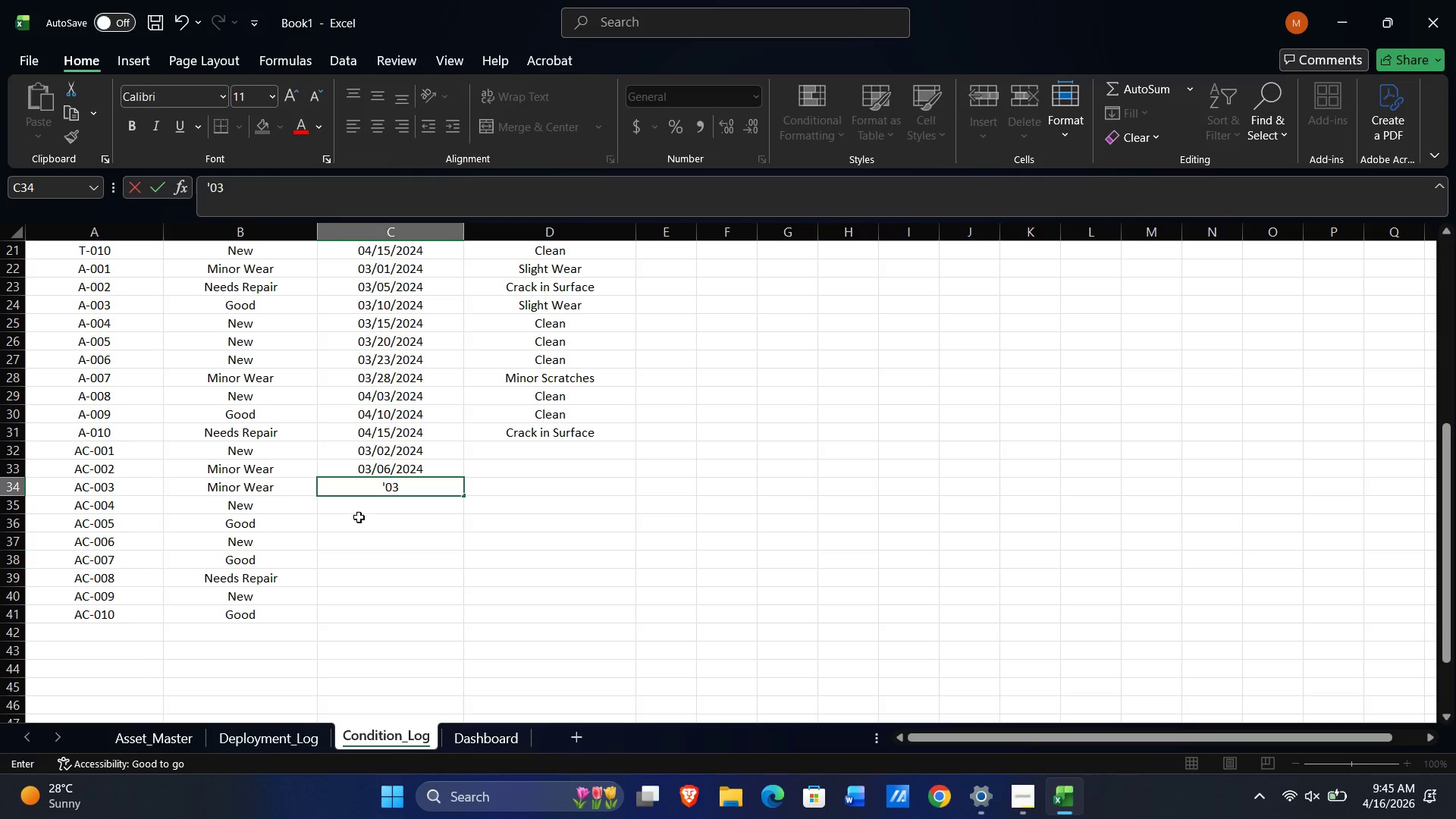 
key(Numpad3)
 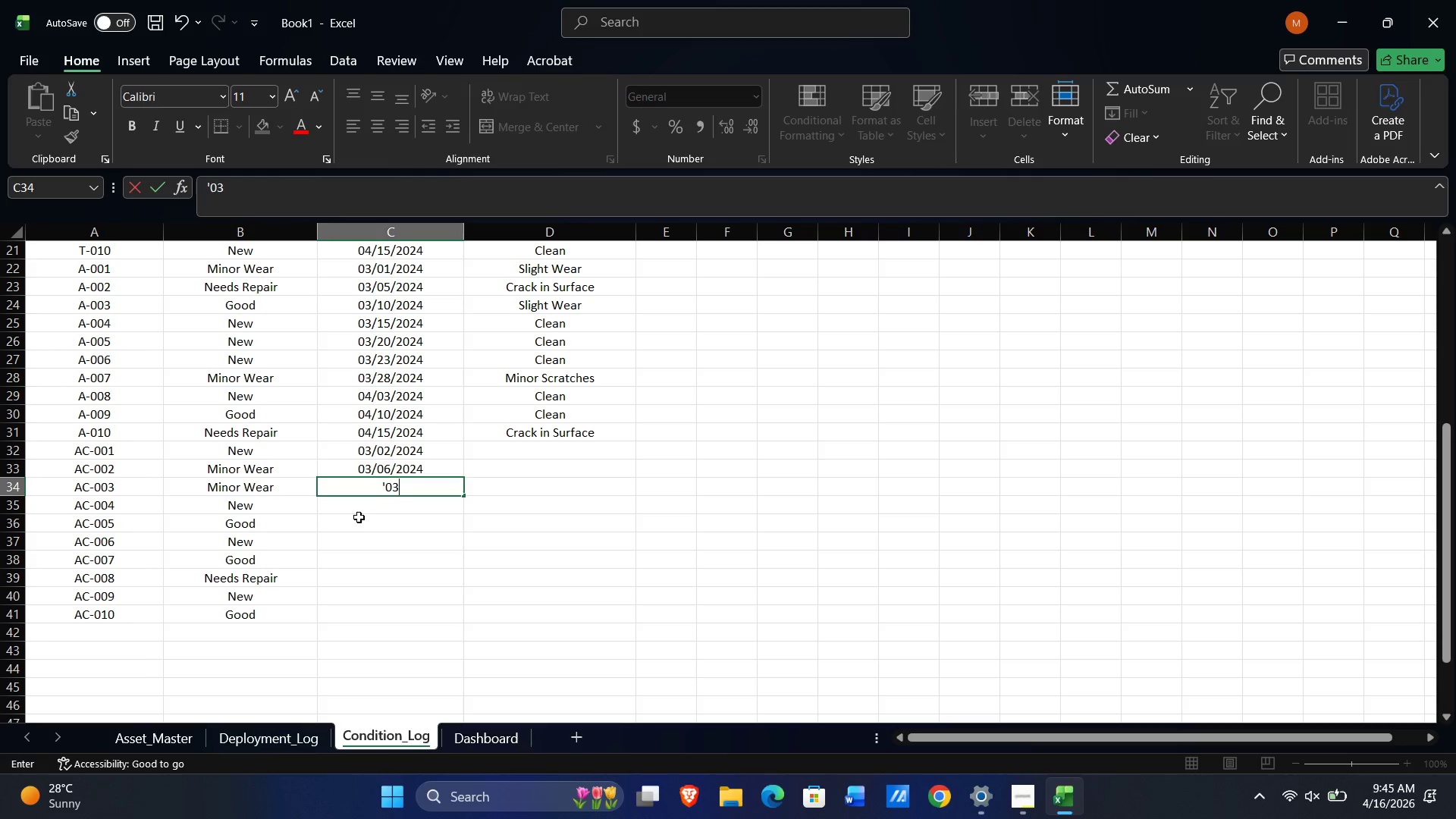 
key(NumpadDivide)
 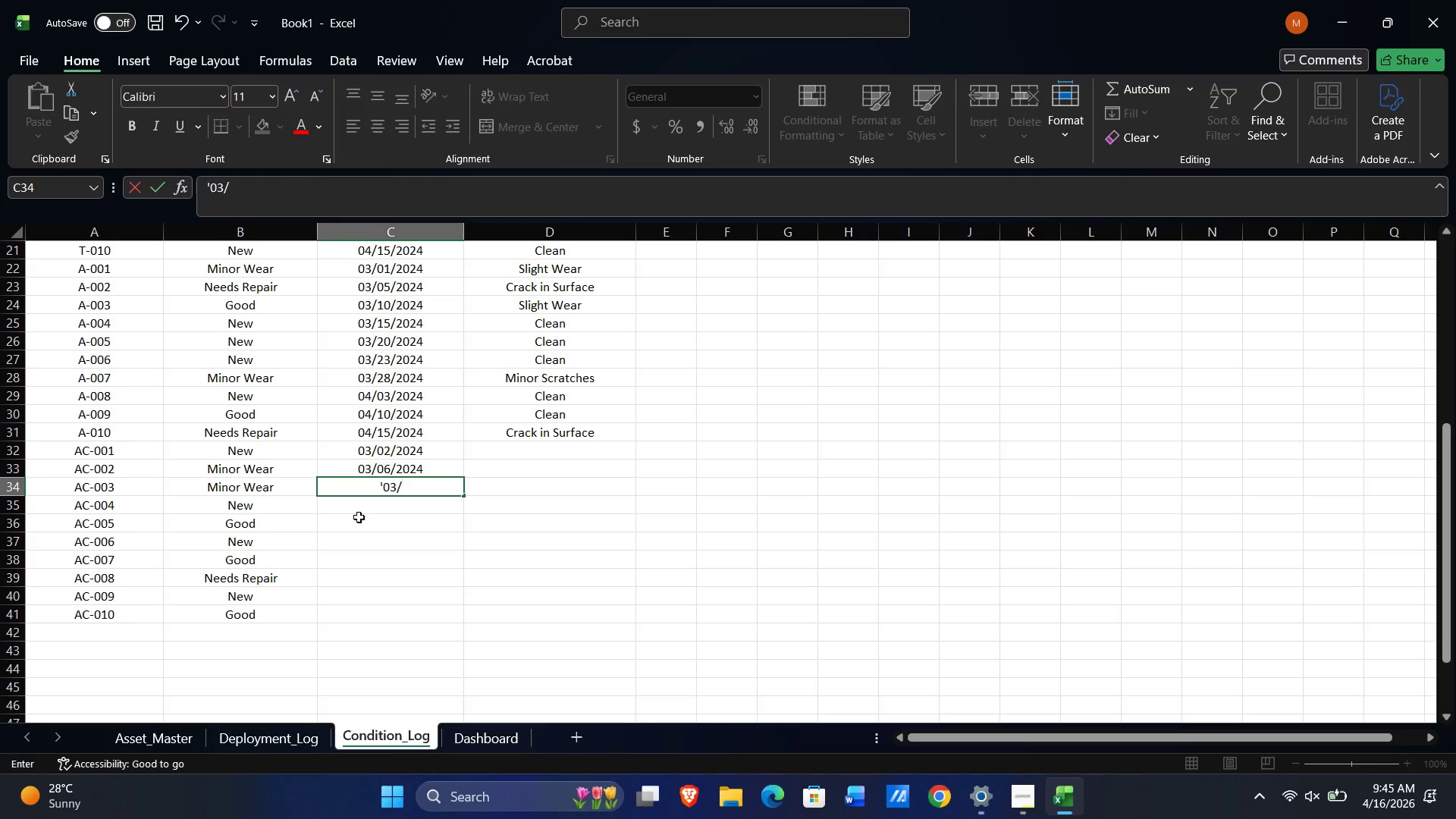 
key(Numpad1)
 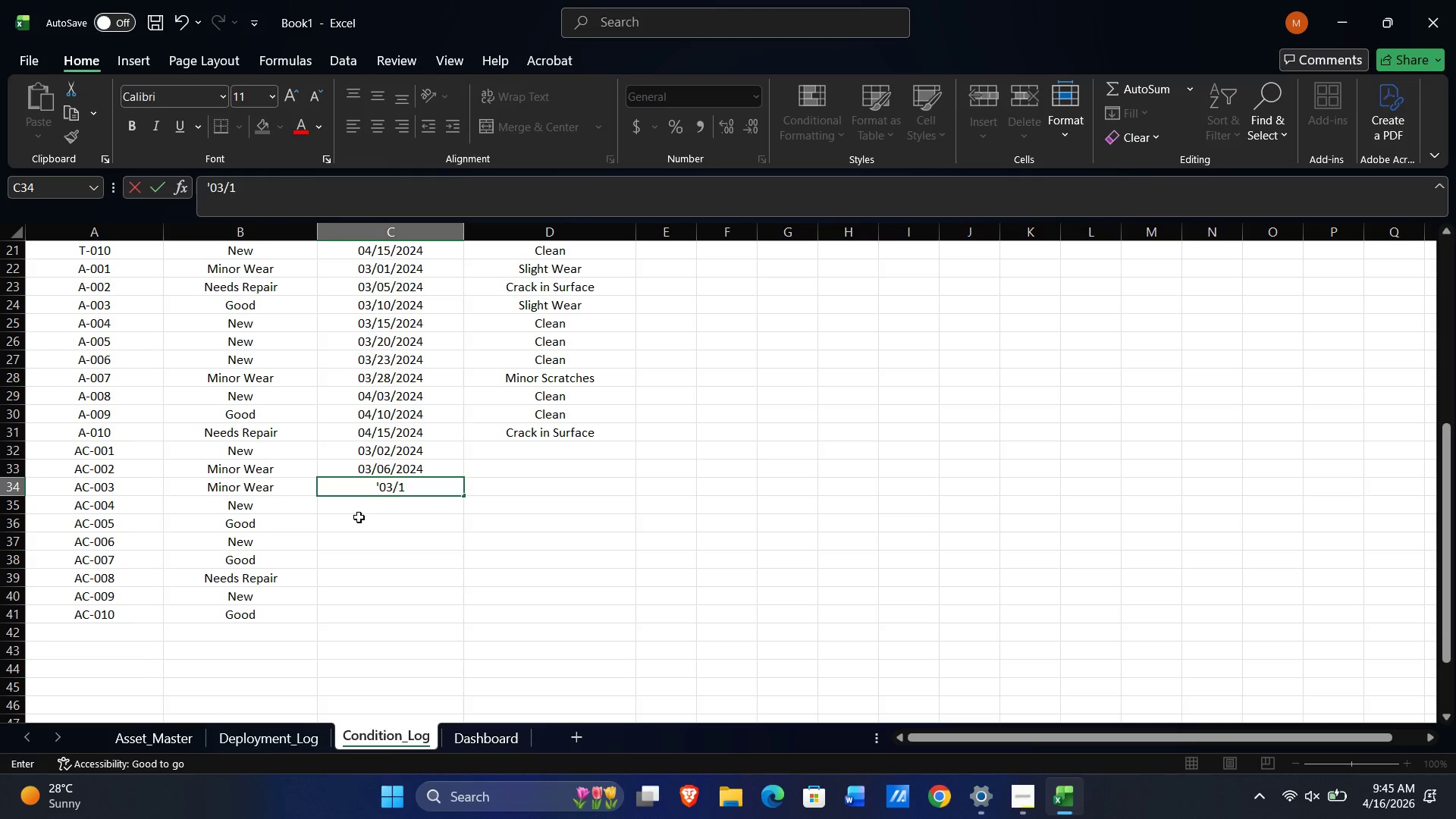 
key(Numpad0)
 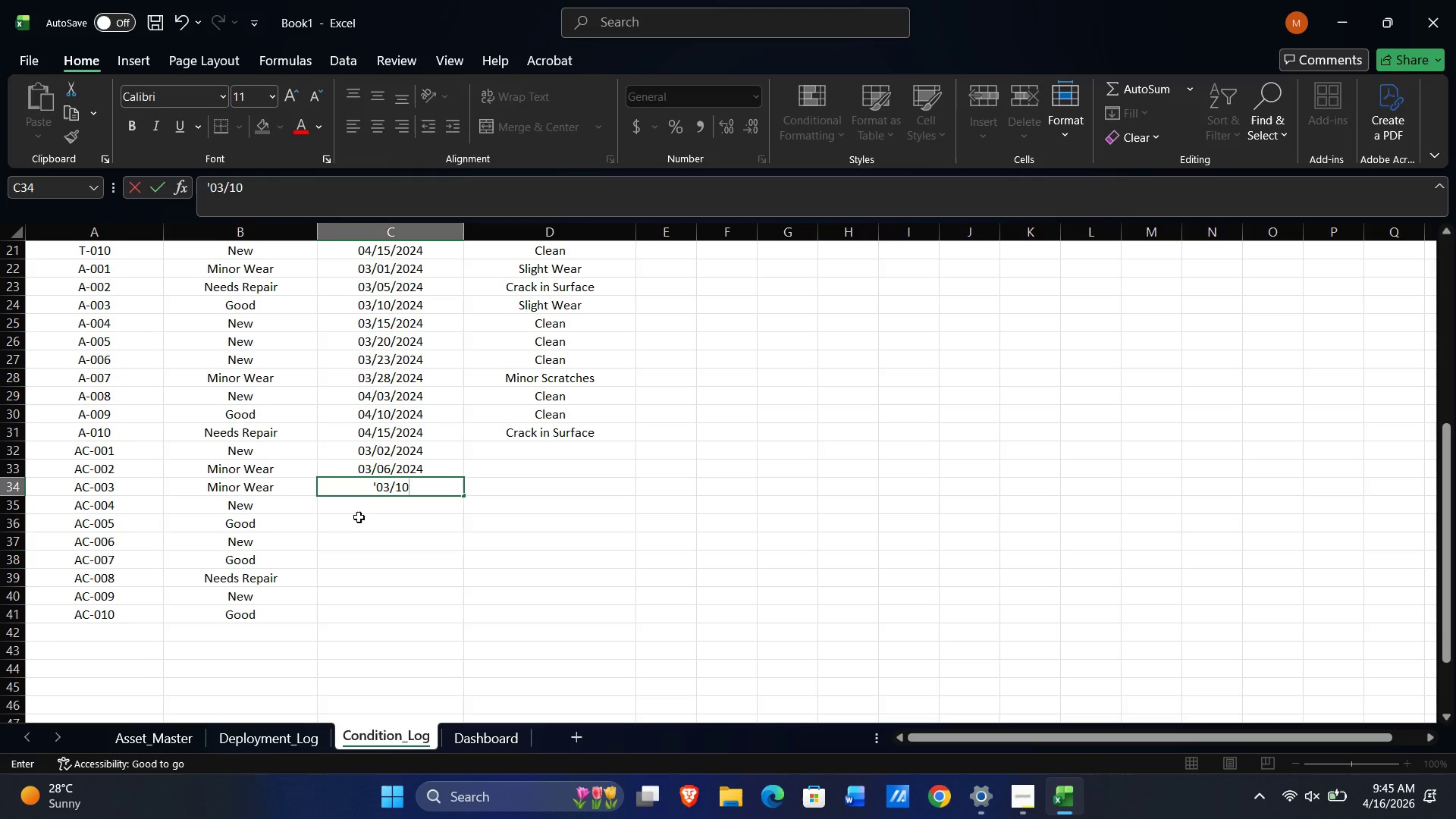 
key(NumpadDivide)
 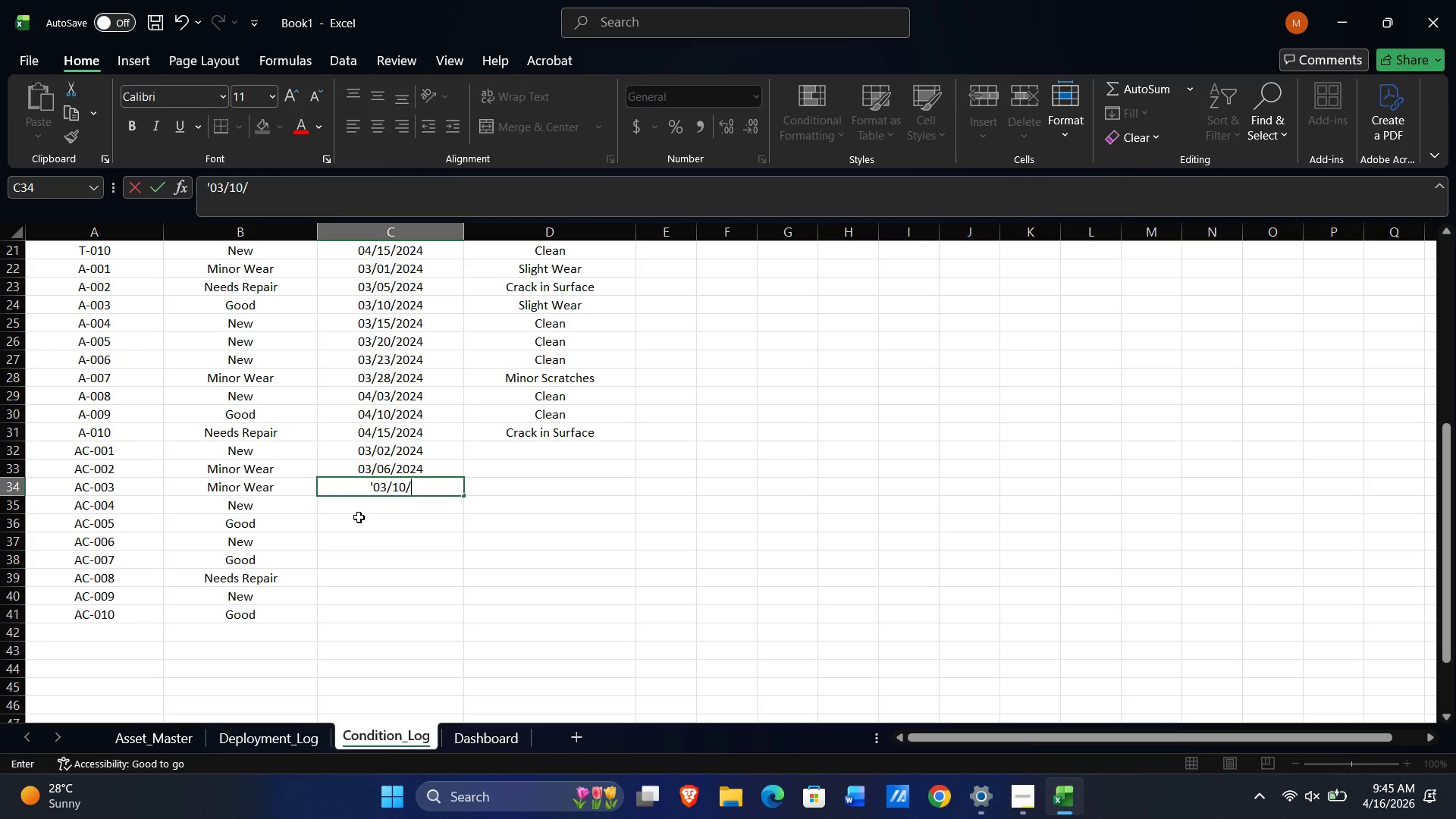 
key(Numpad2)
 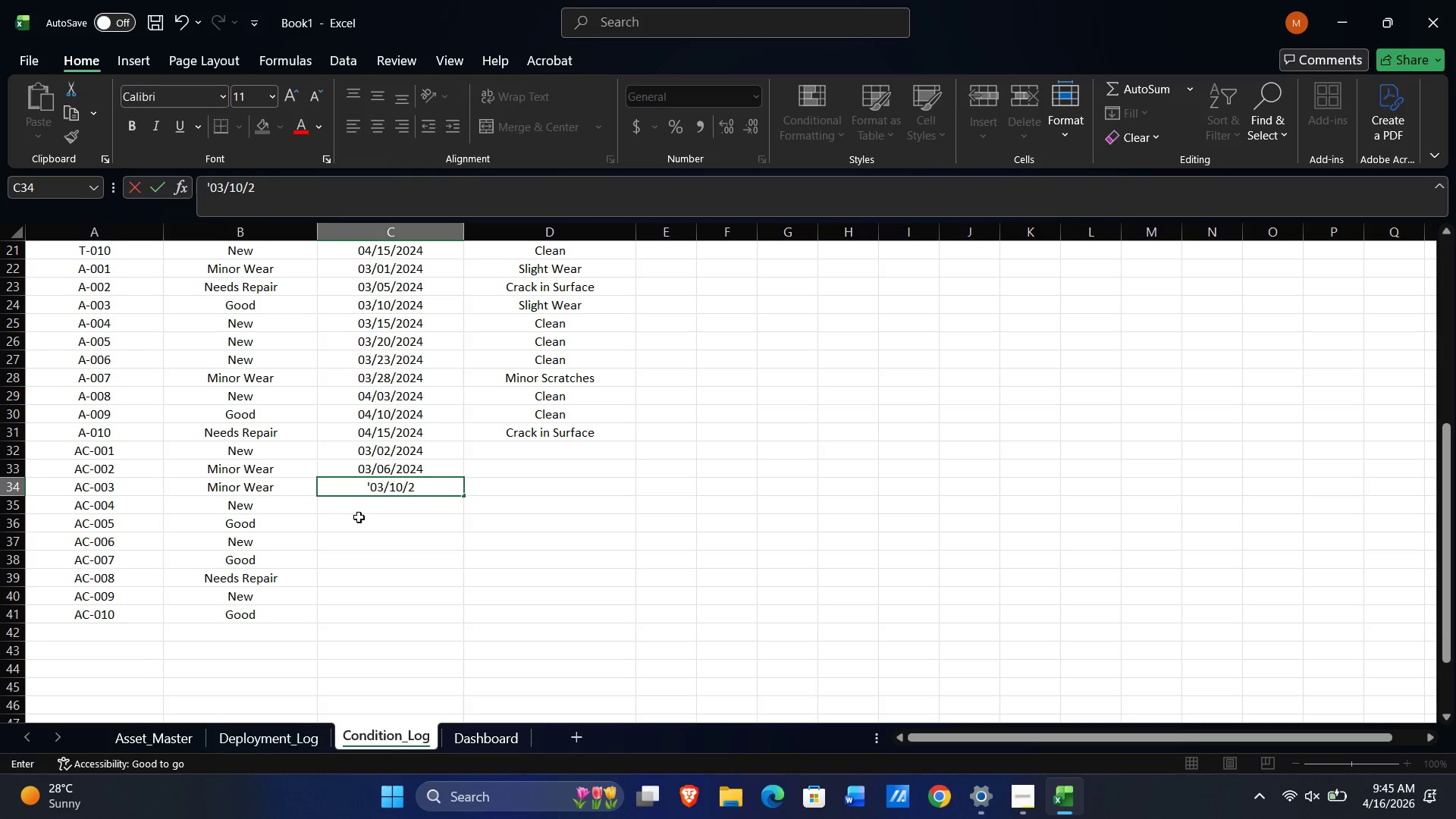 
key(Numpad0)
 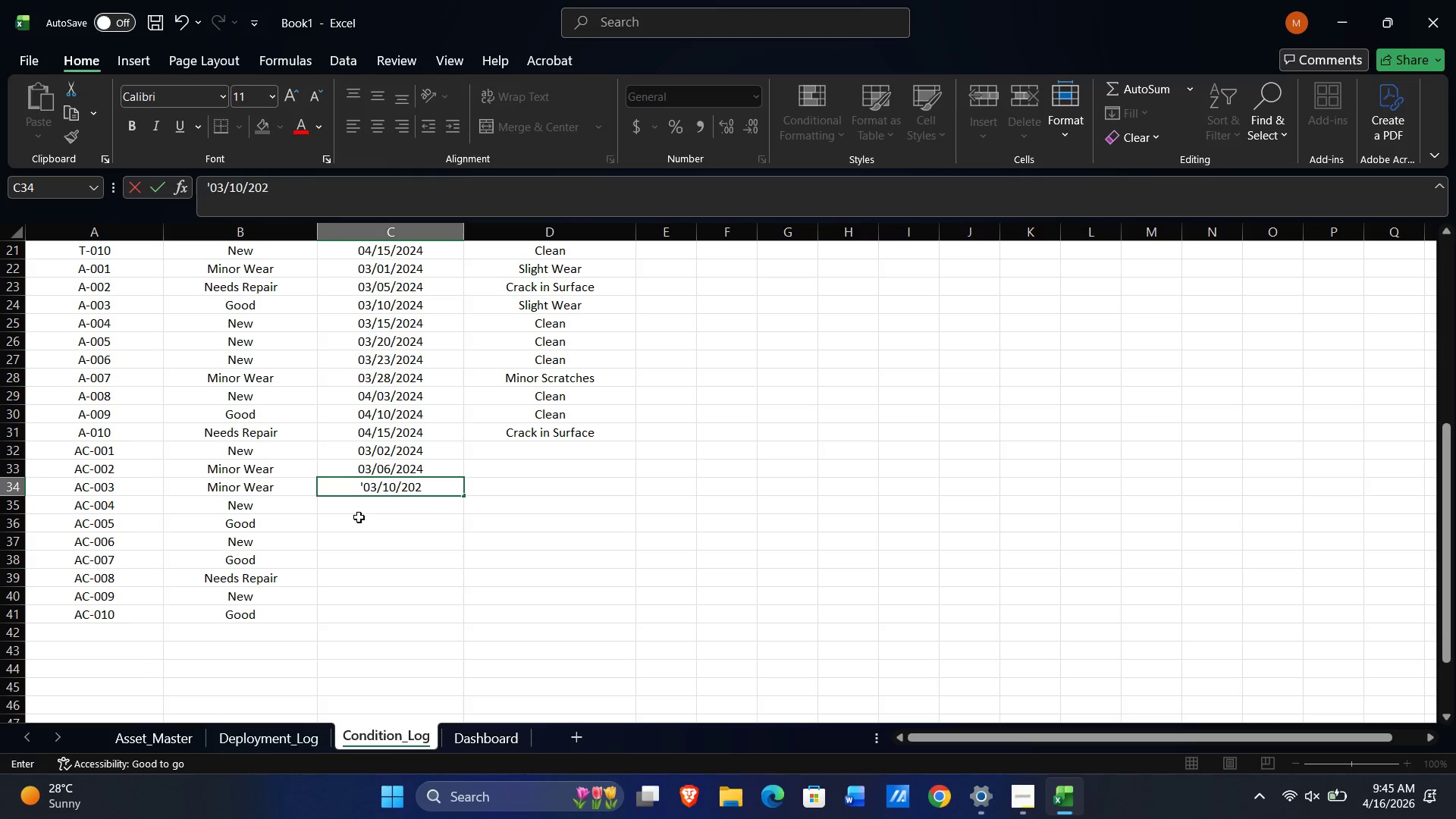 
key(Numpad2)
 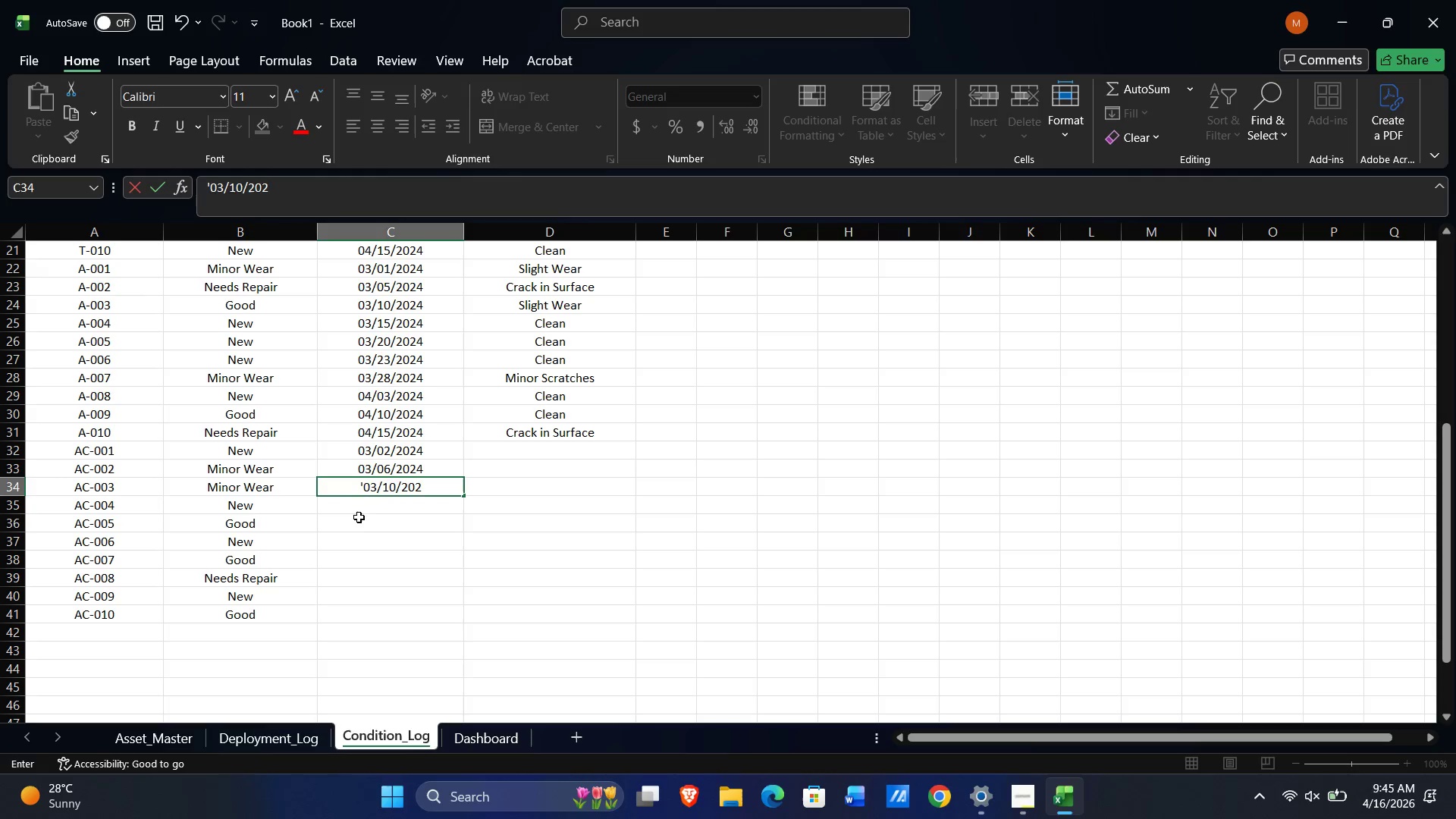 
key(Numpad4)
 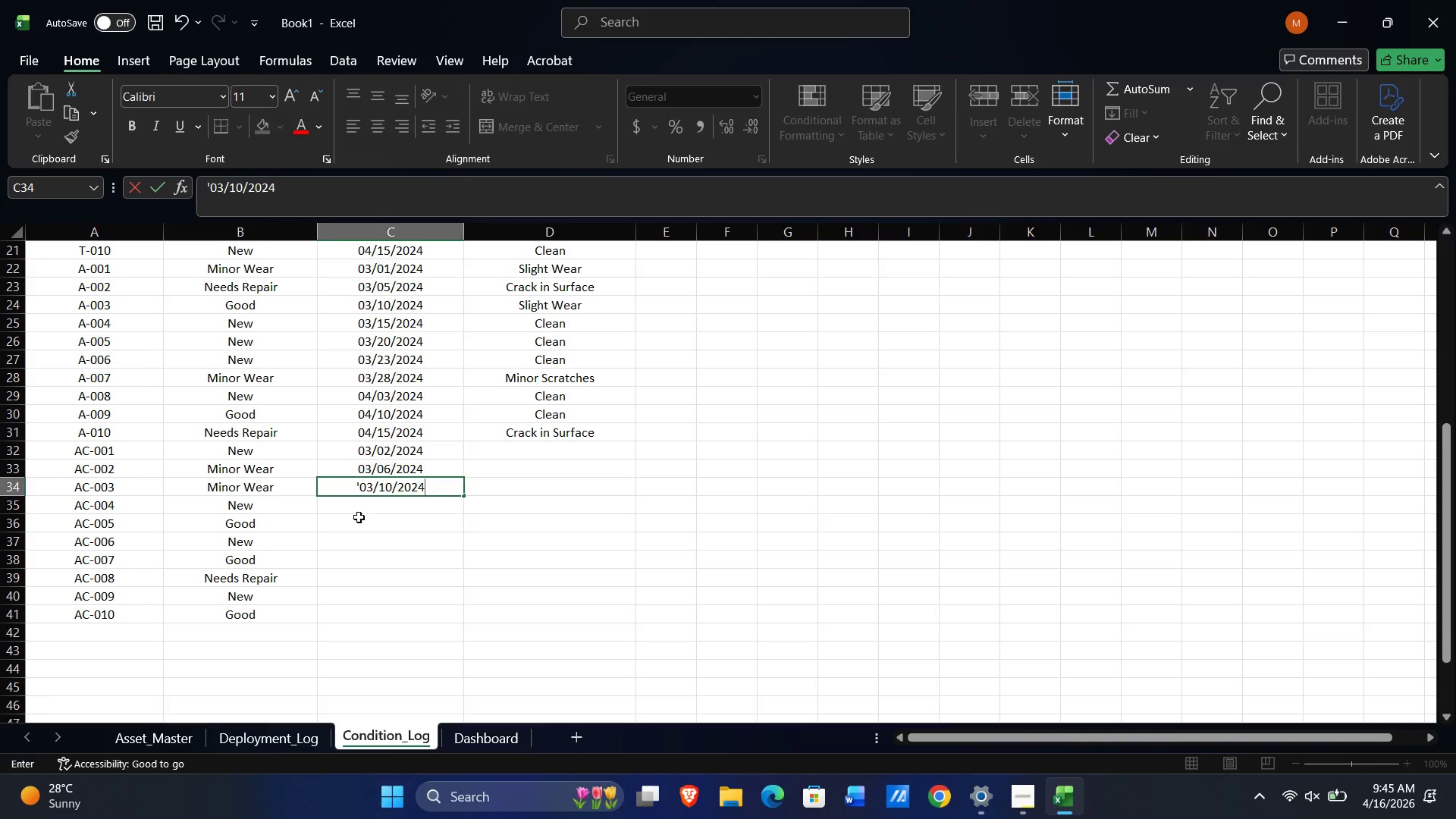 
key(NumpadEnter)
 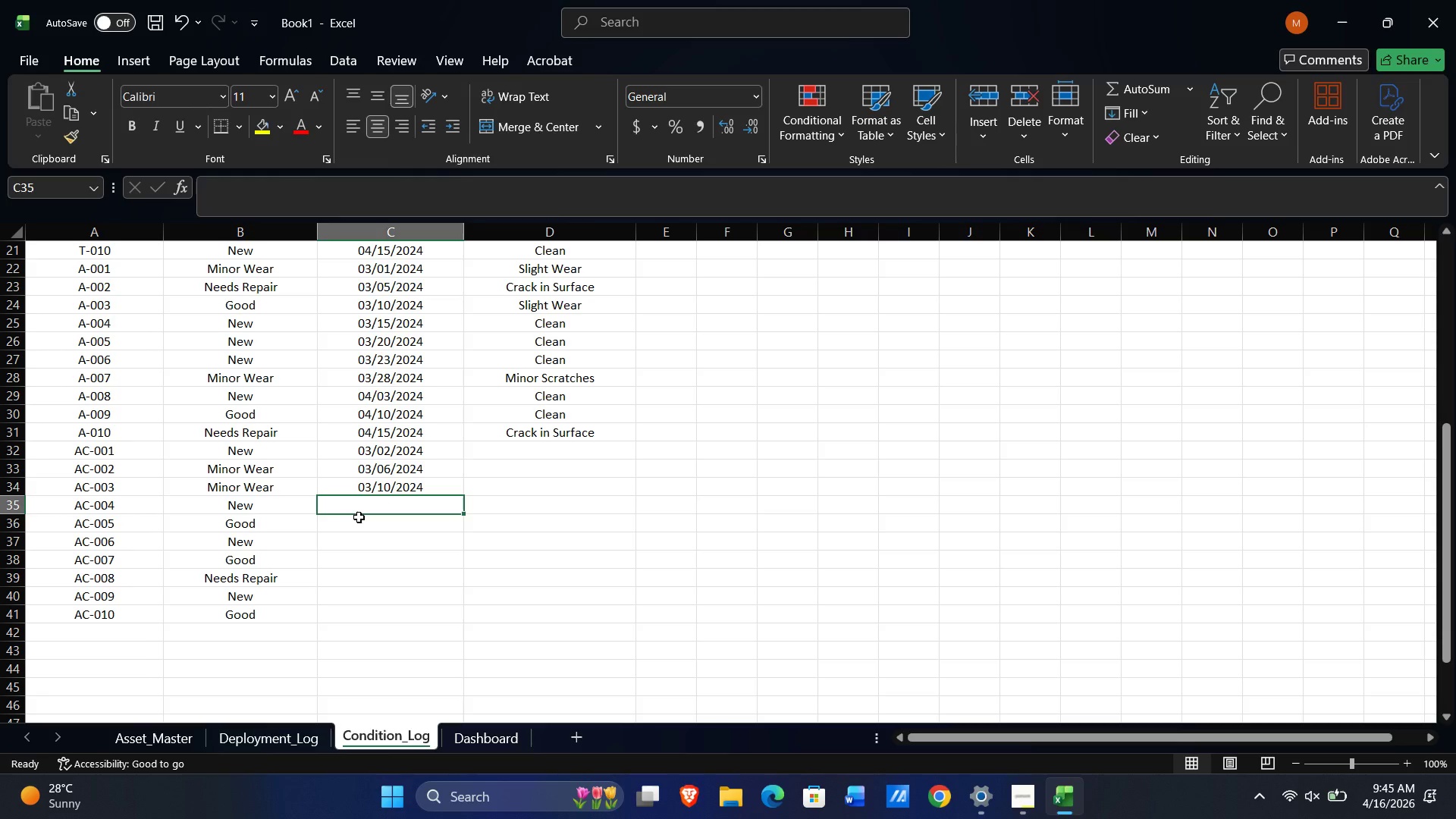 
key(Quote)
 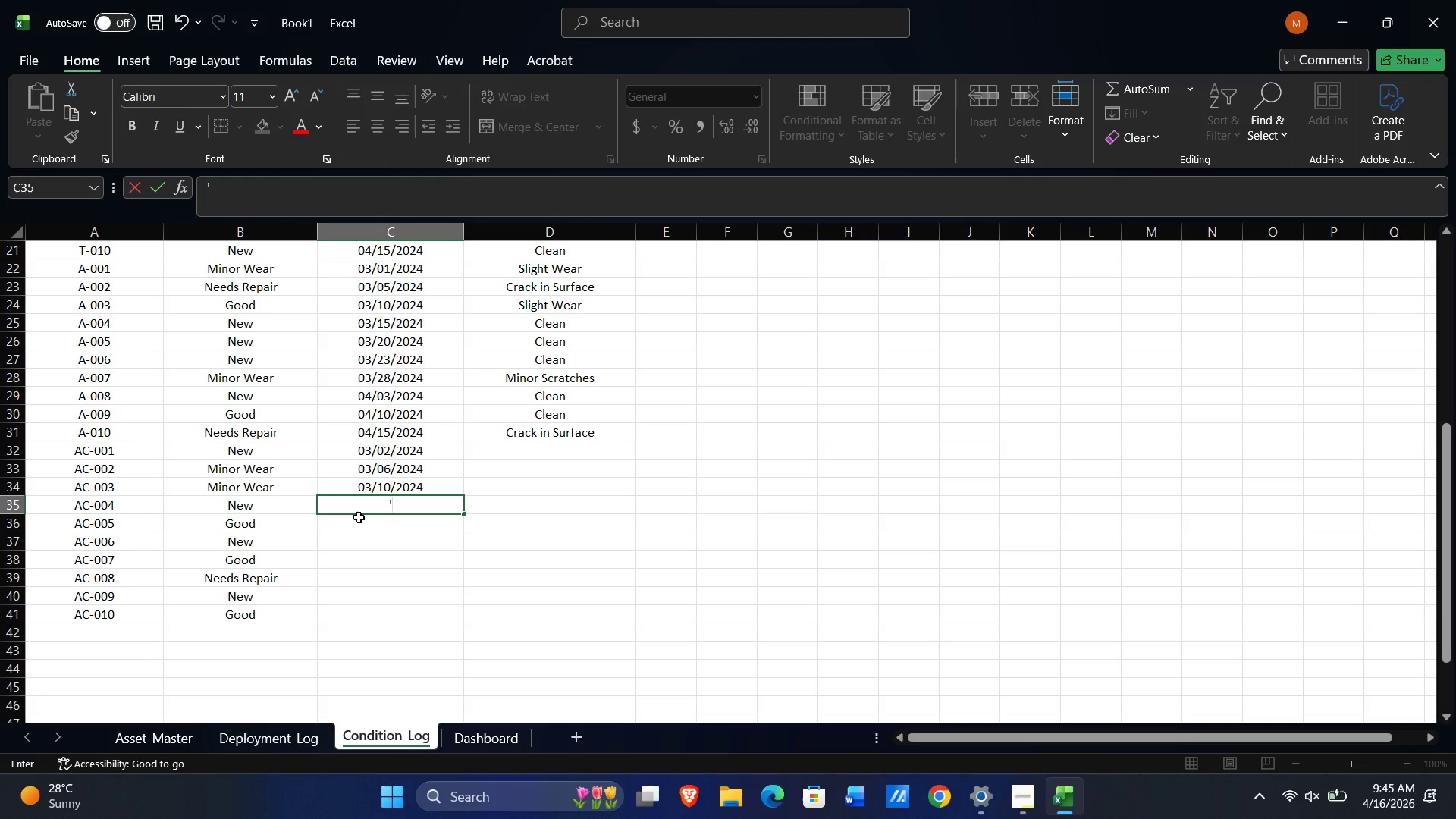 
key(Numpad0)
 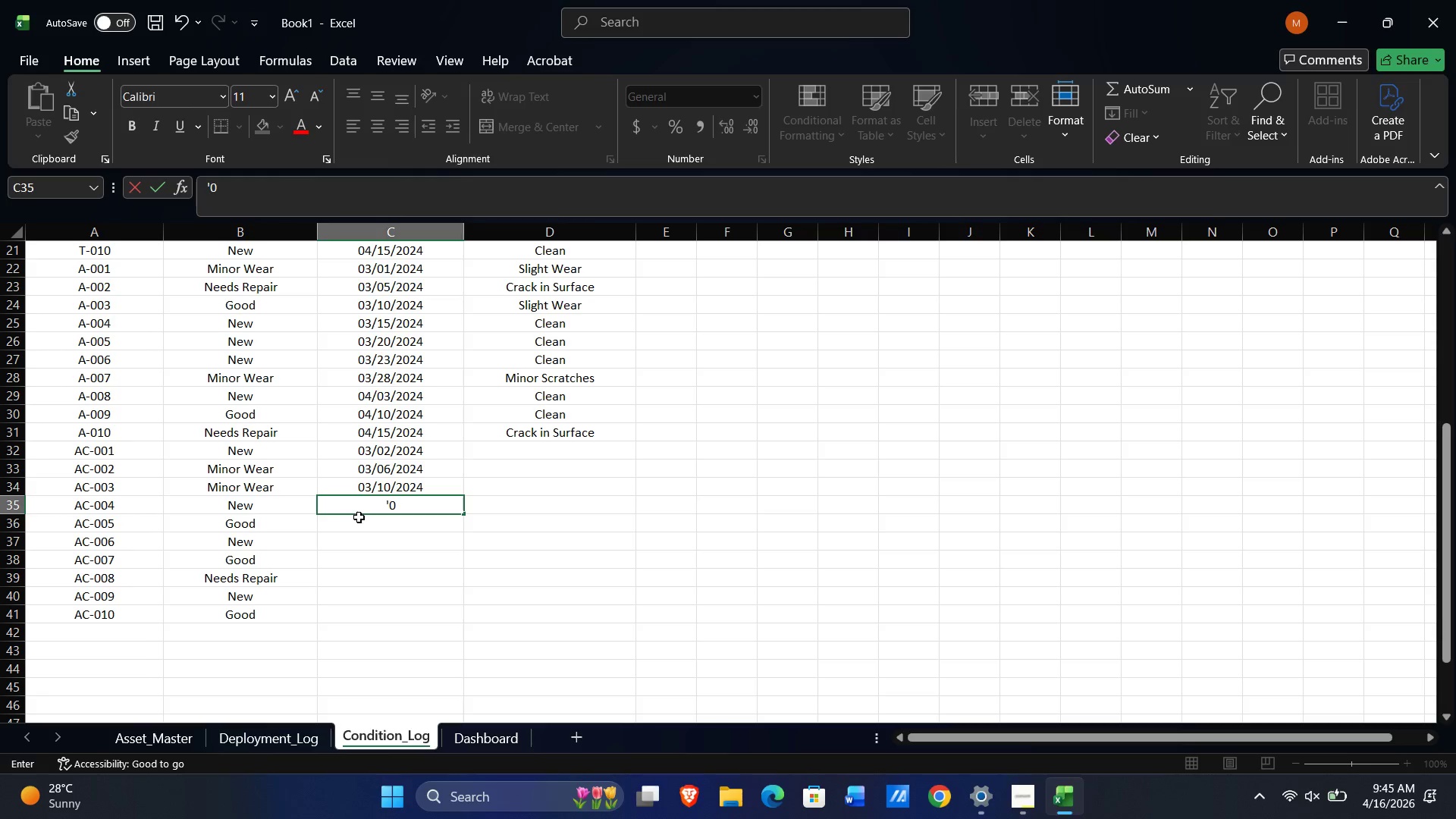 
key(Numpad3)
 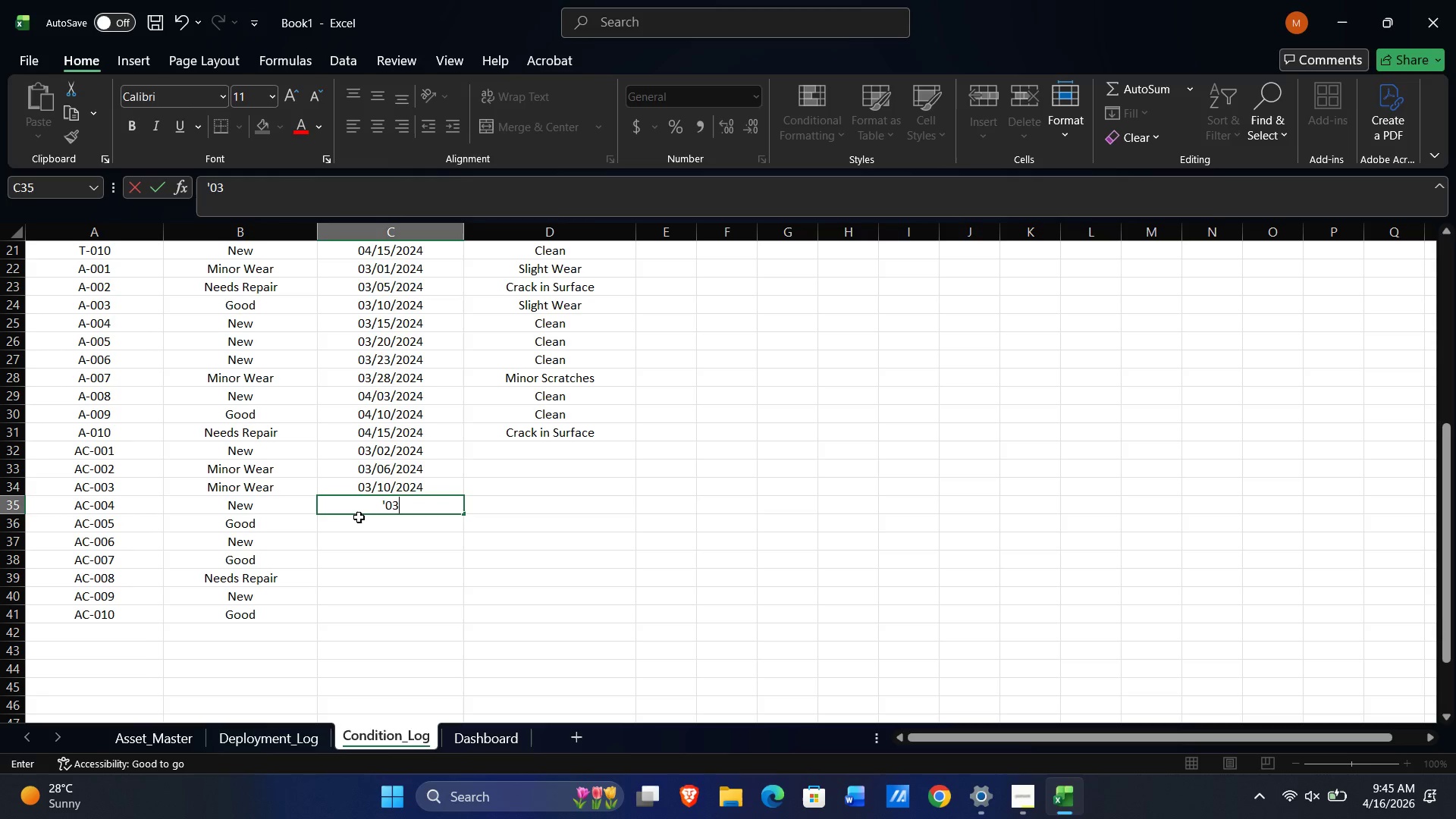 
key(NumpadDivide)
 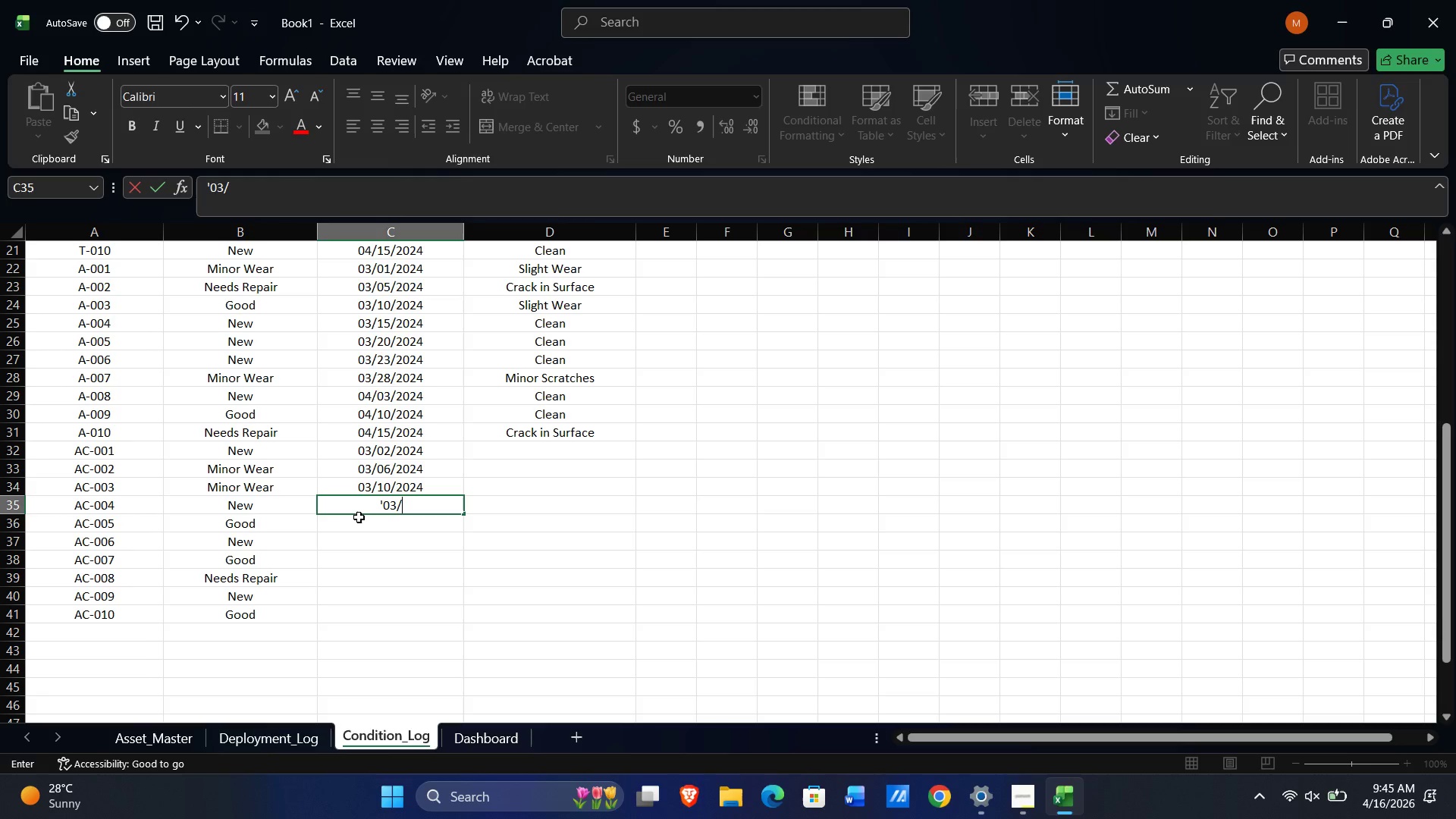 
key(Numpad1)
 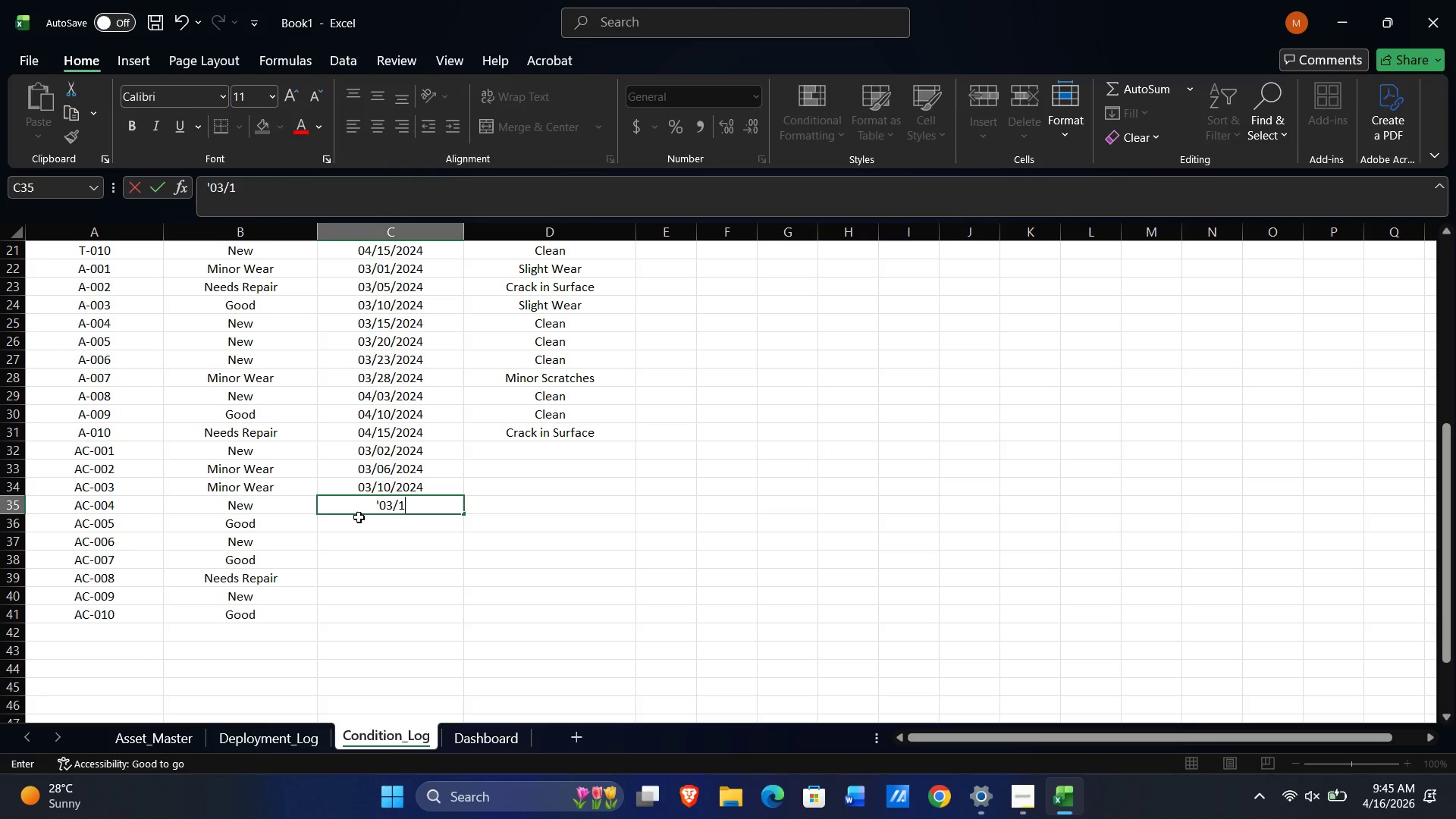 
key(Numpad4)
 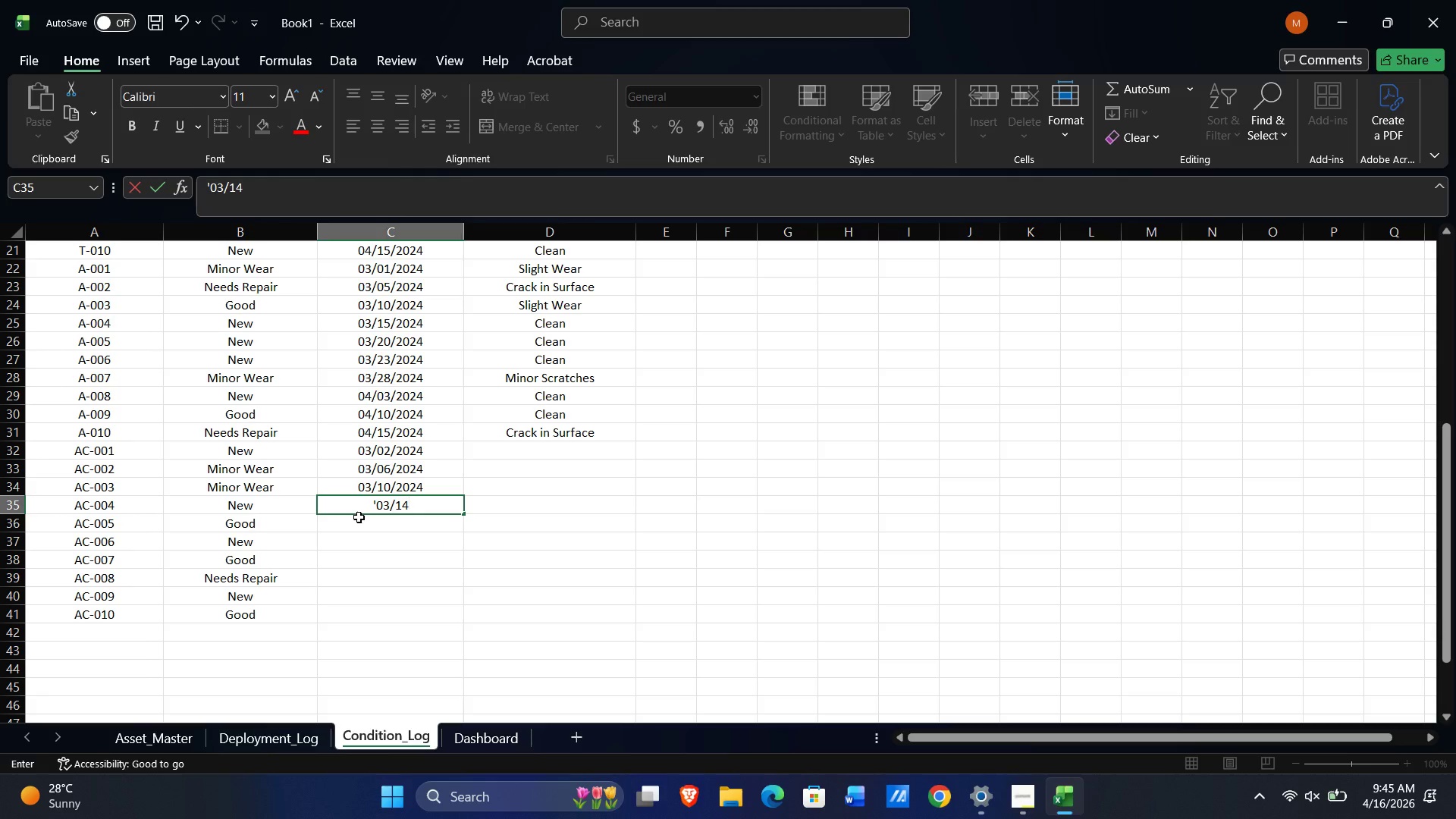 
key(NumpadDivide)
 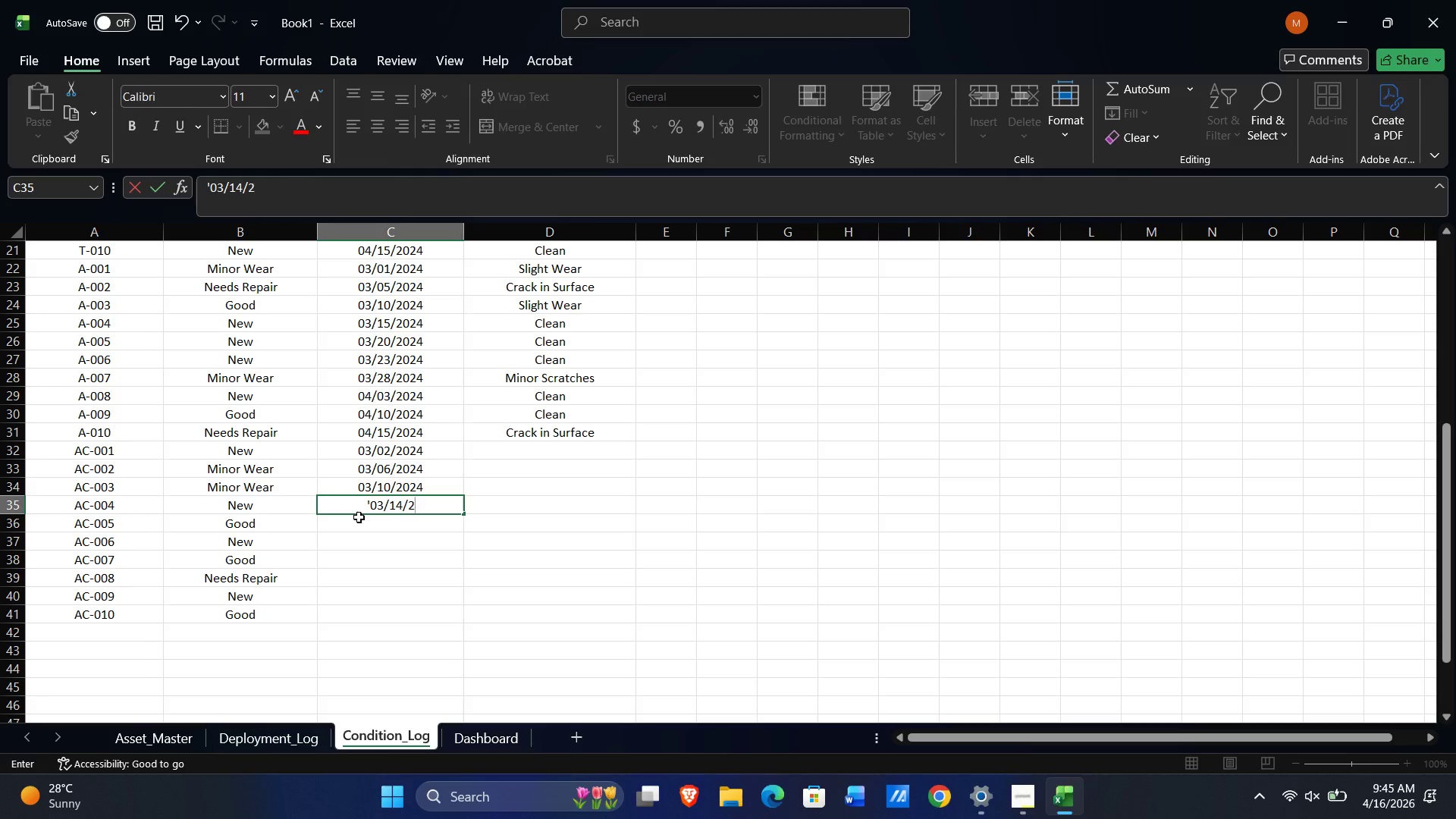 
key(Numpad2)
 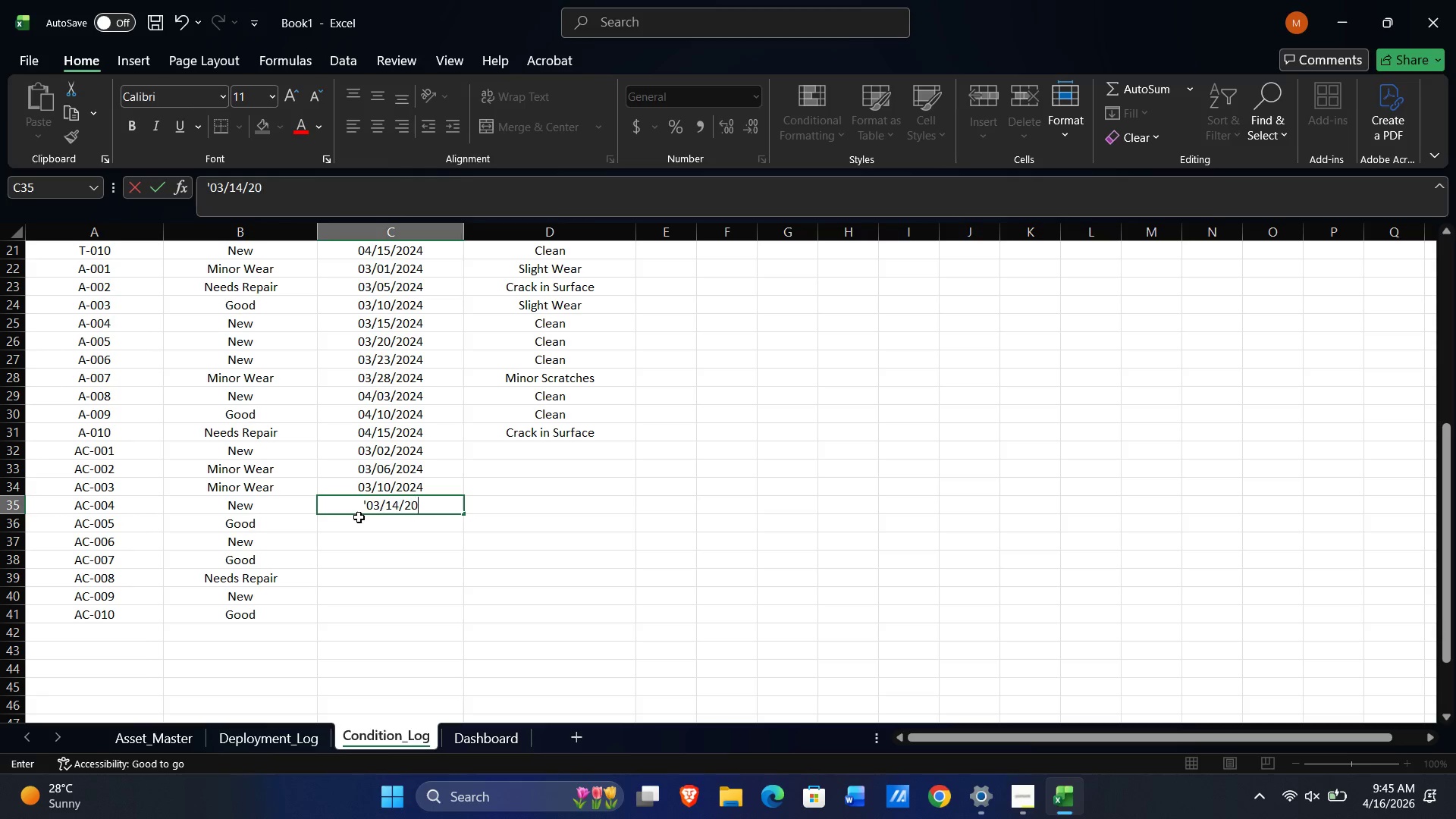 
key(Numpad0)
 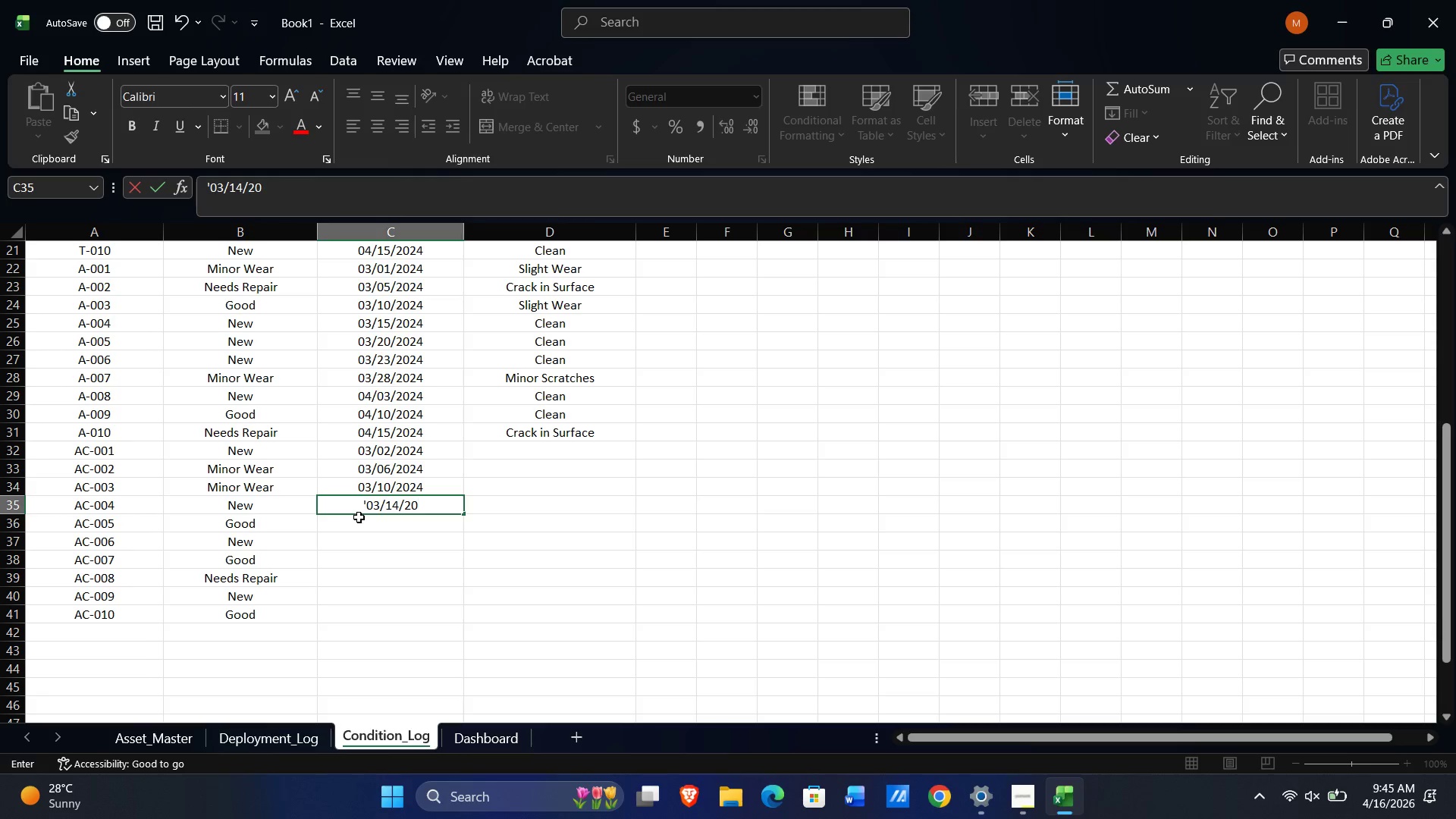 
key(Numpad2)
 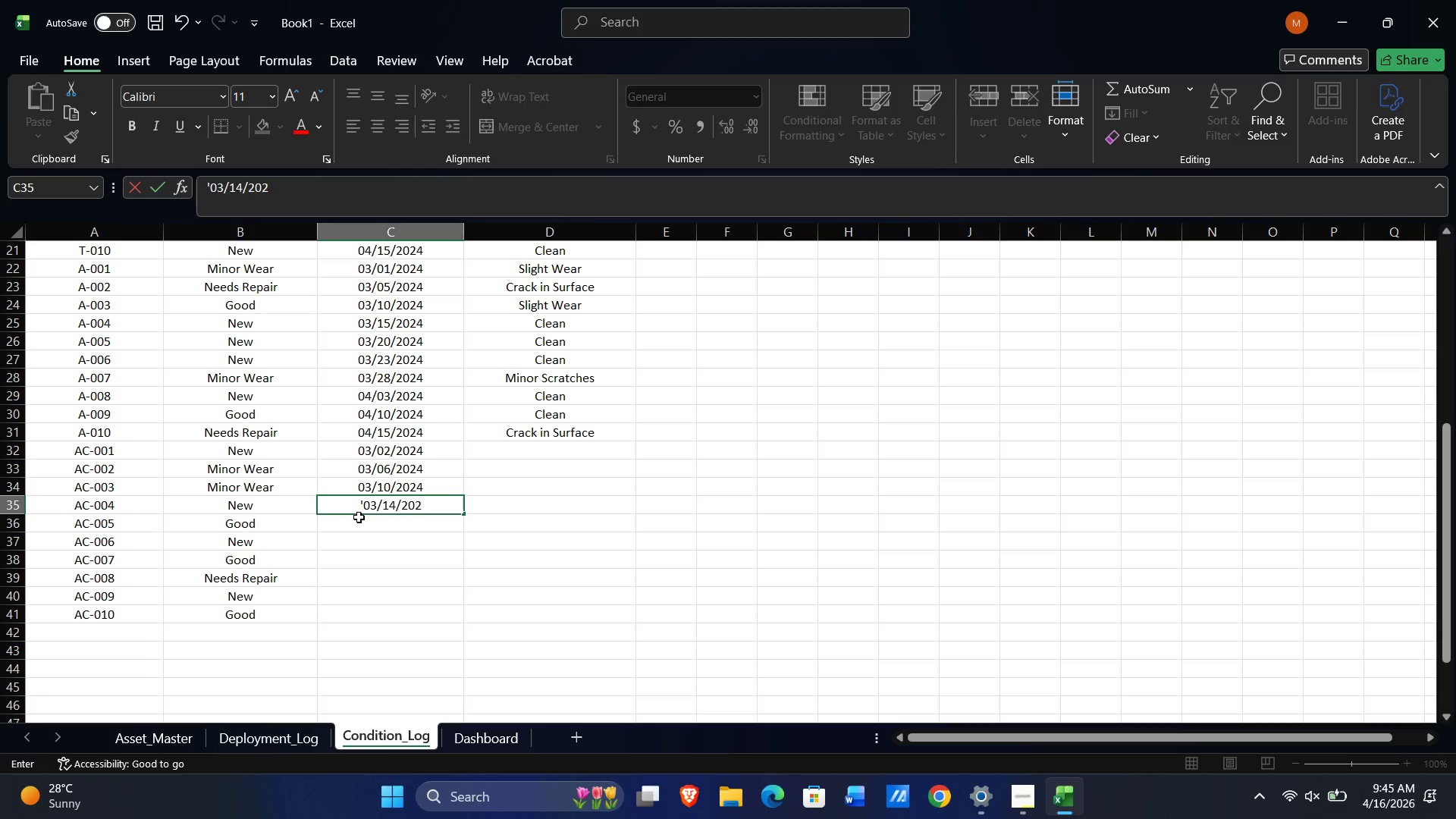 
key(Numpad4)
 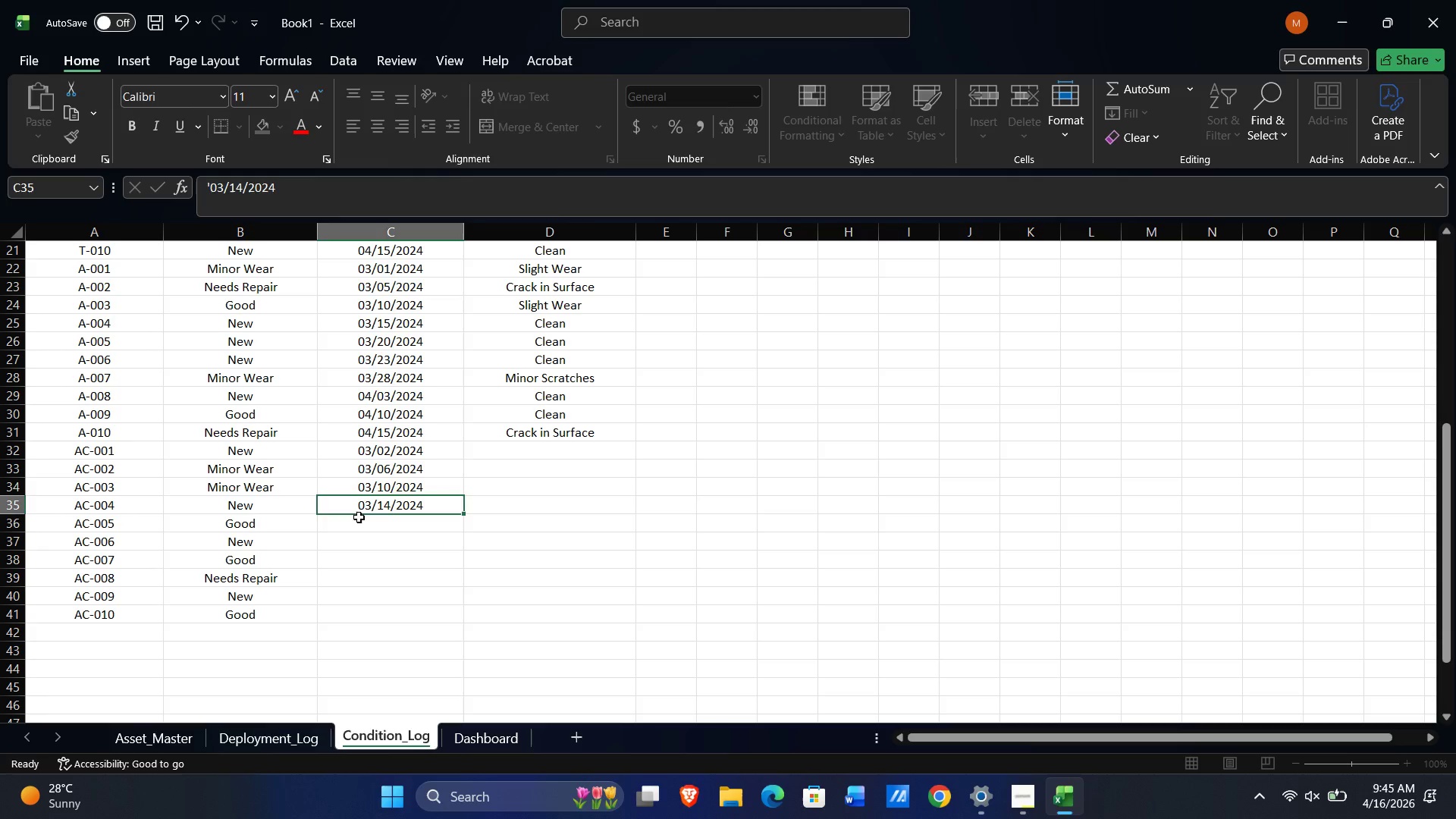 
key(NumpadEnter)
 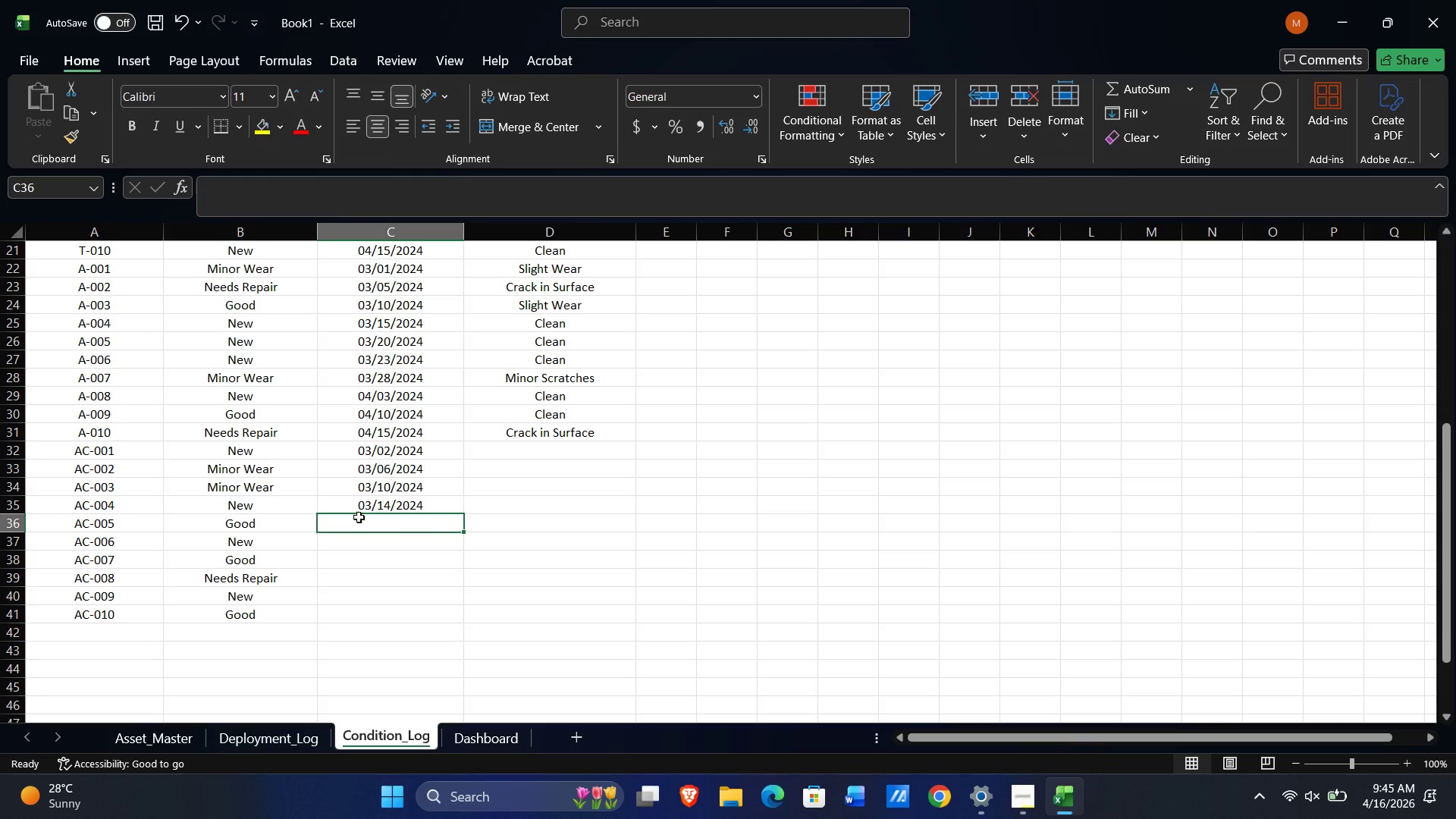 
key(Quote)
 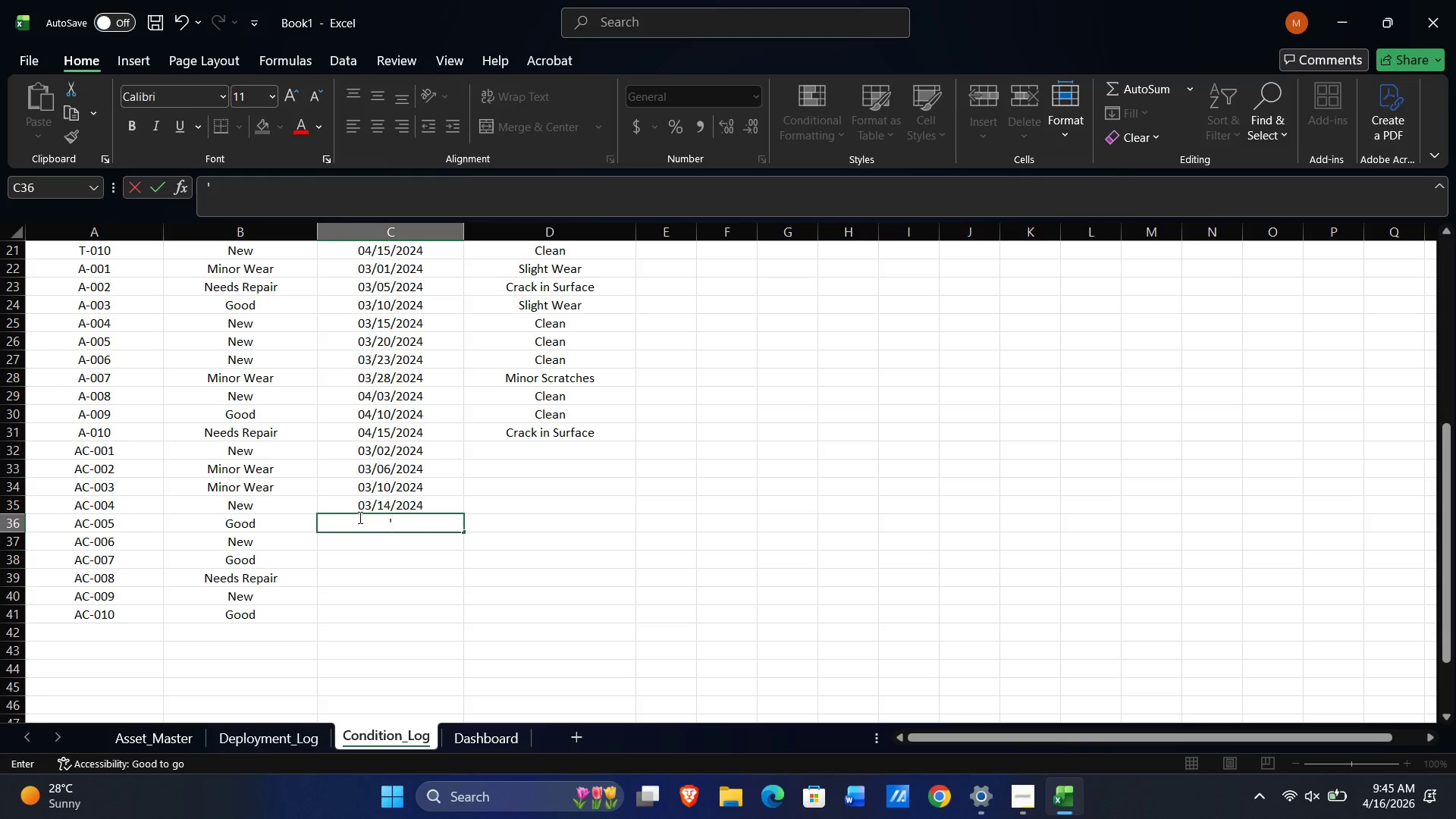 
key(Numpad0)
 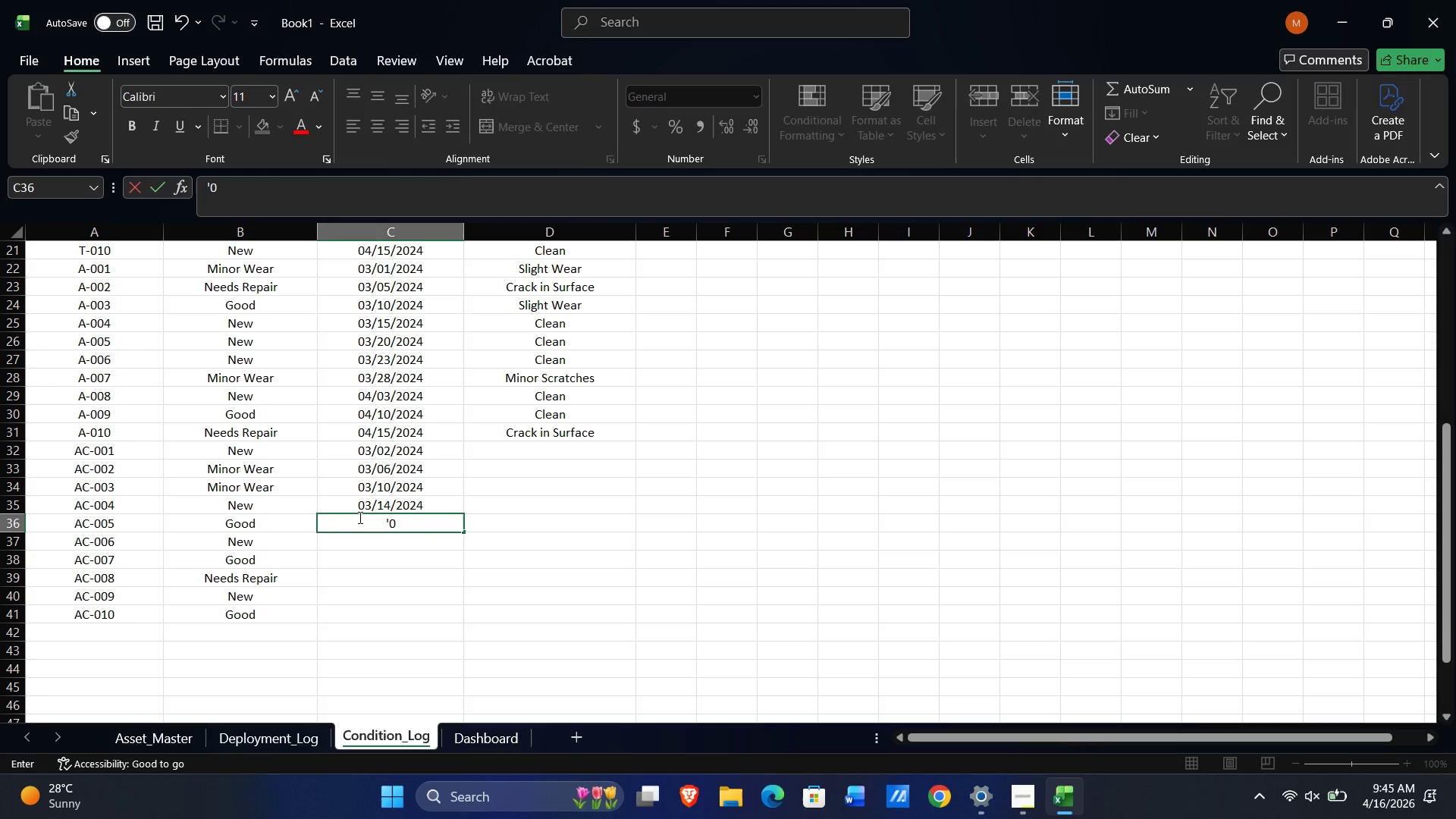 
key(Numpad3)
 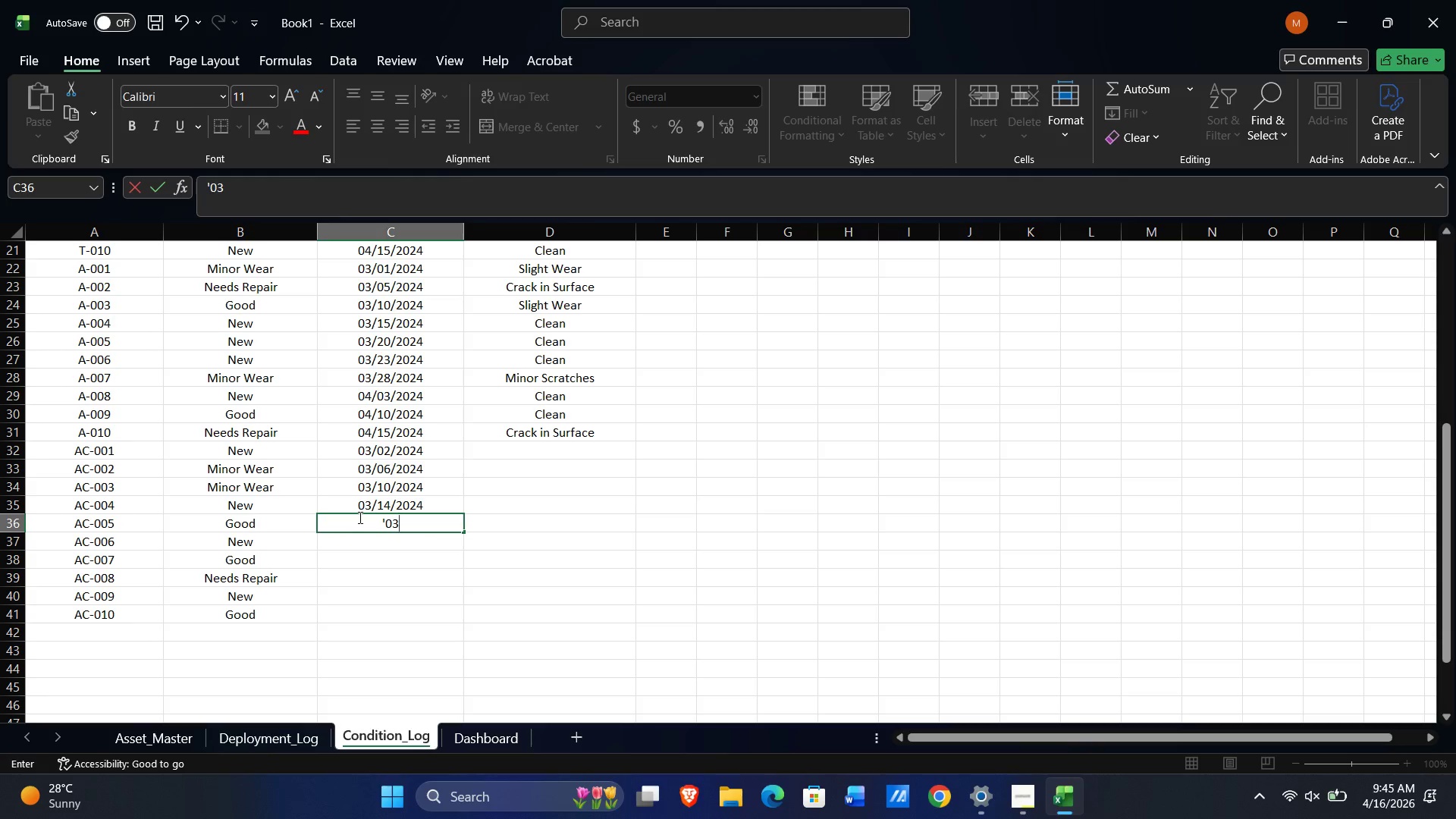 
key(NumpadDivide)
 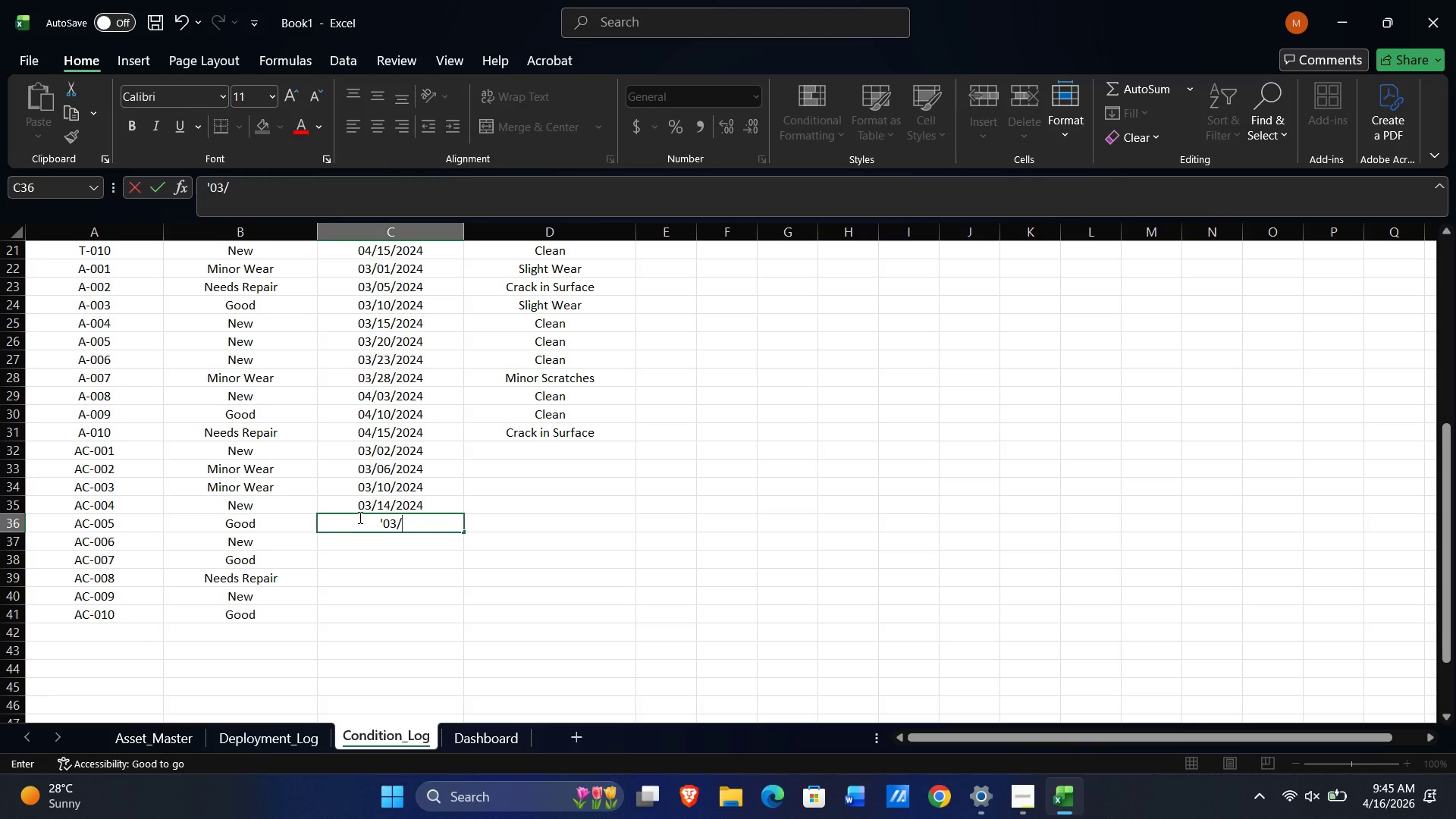 
key(Numpad1)
 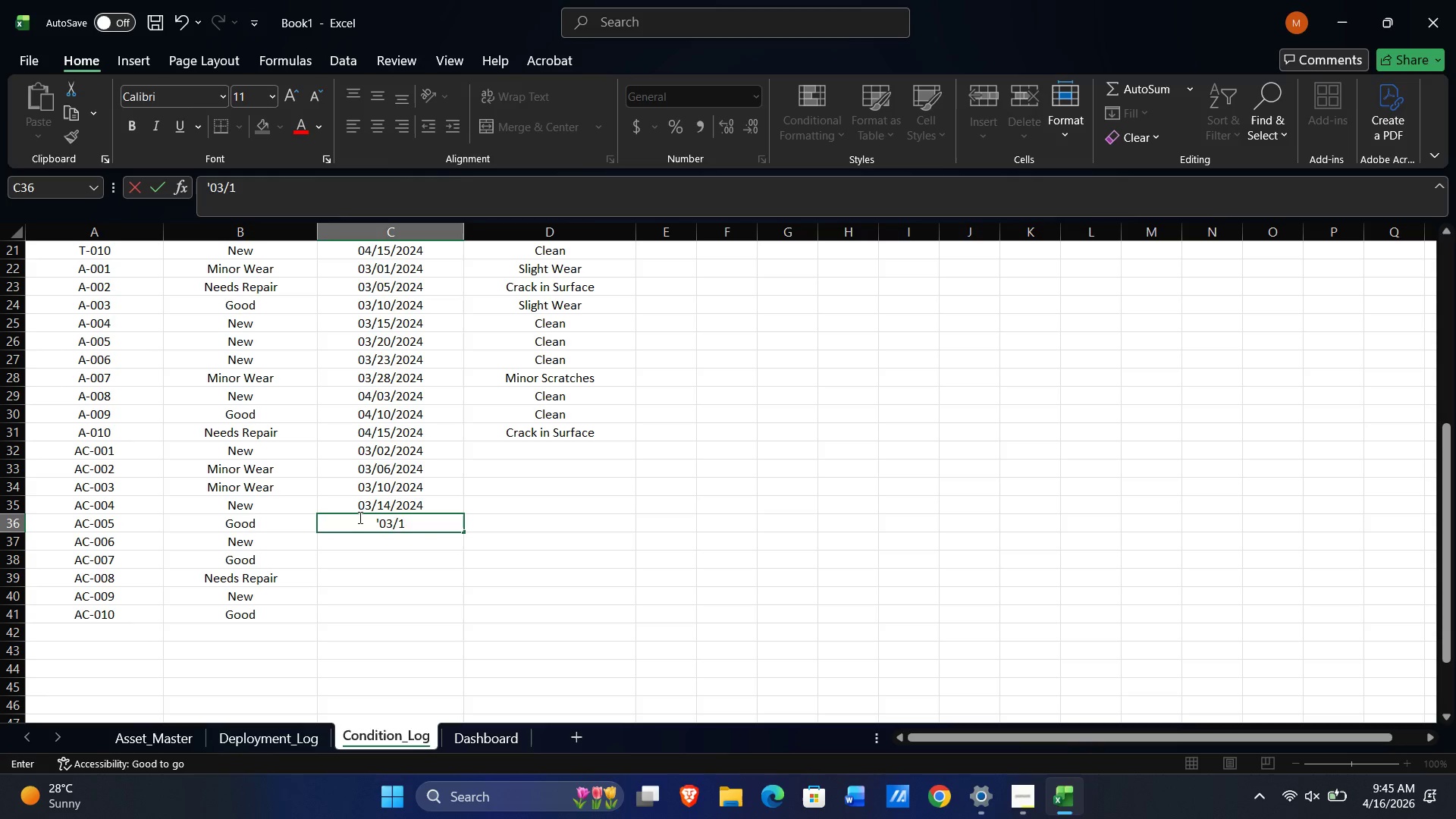 
key(Numpad9)
 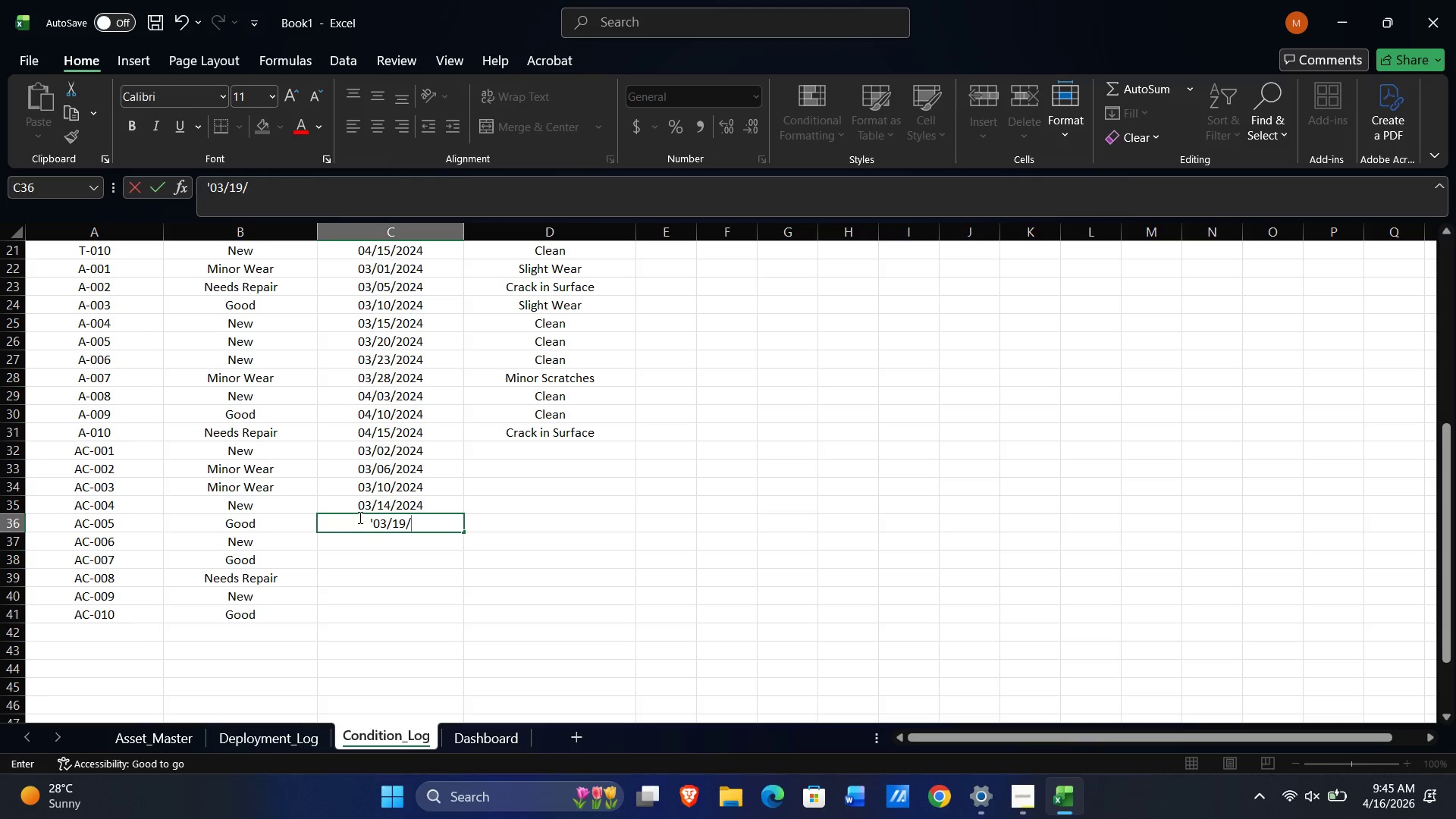 
key(NumpadDivide)
 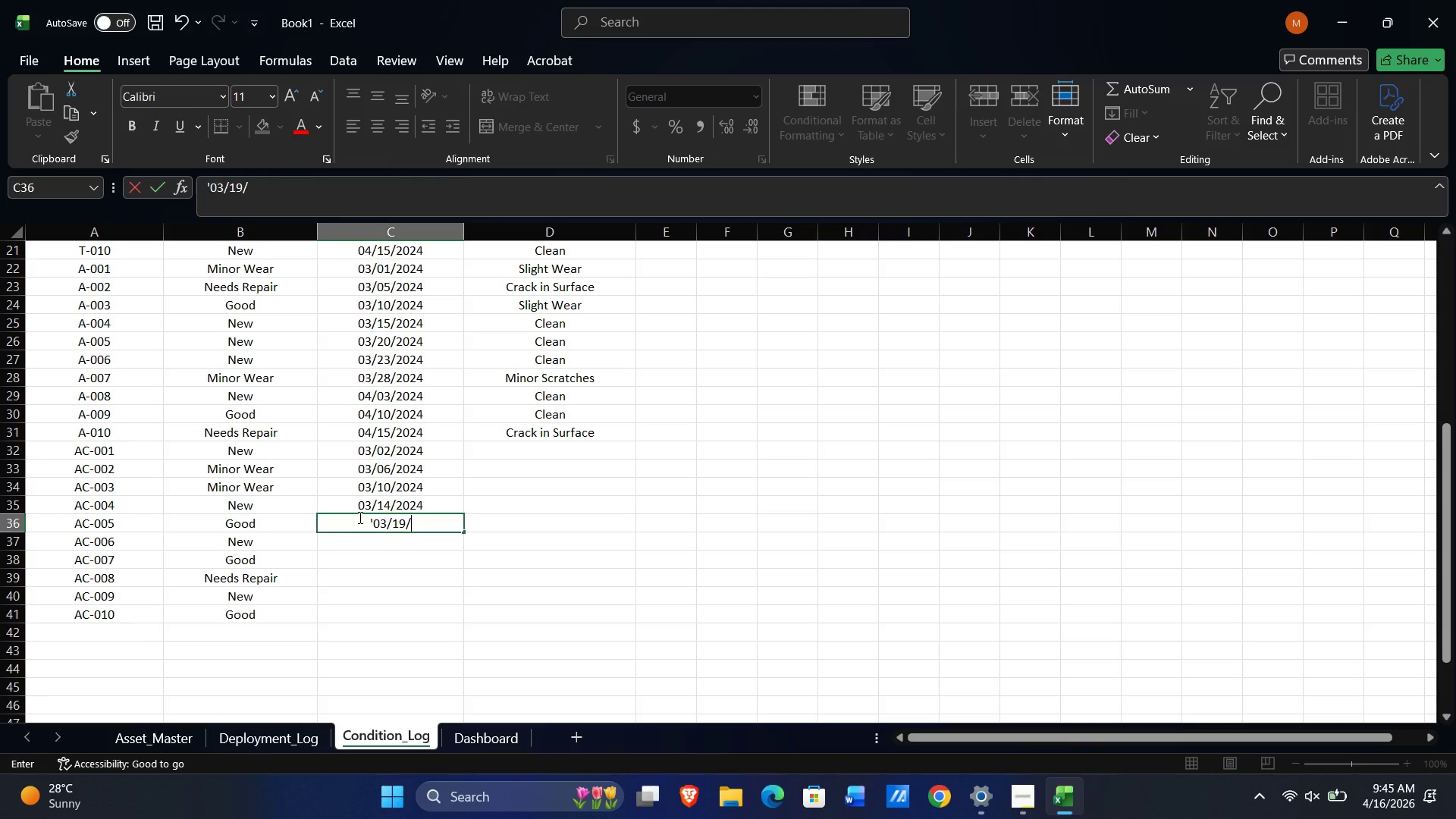 
key(Numpad2)
 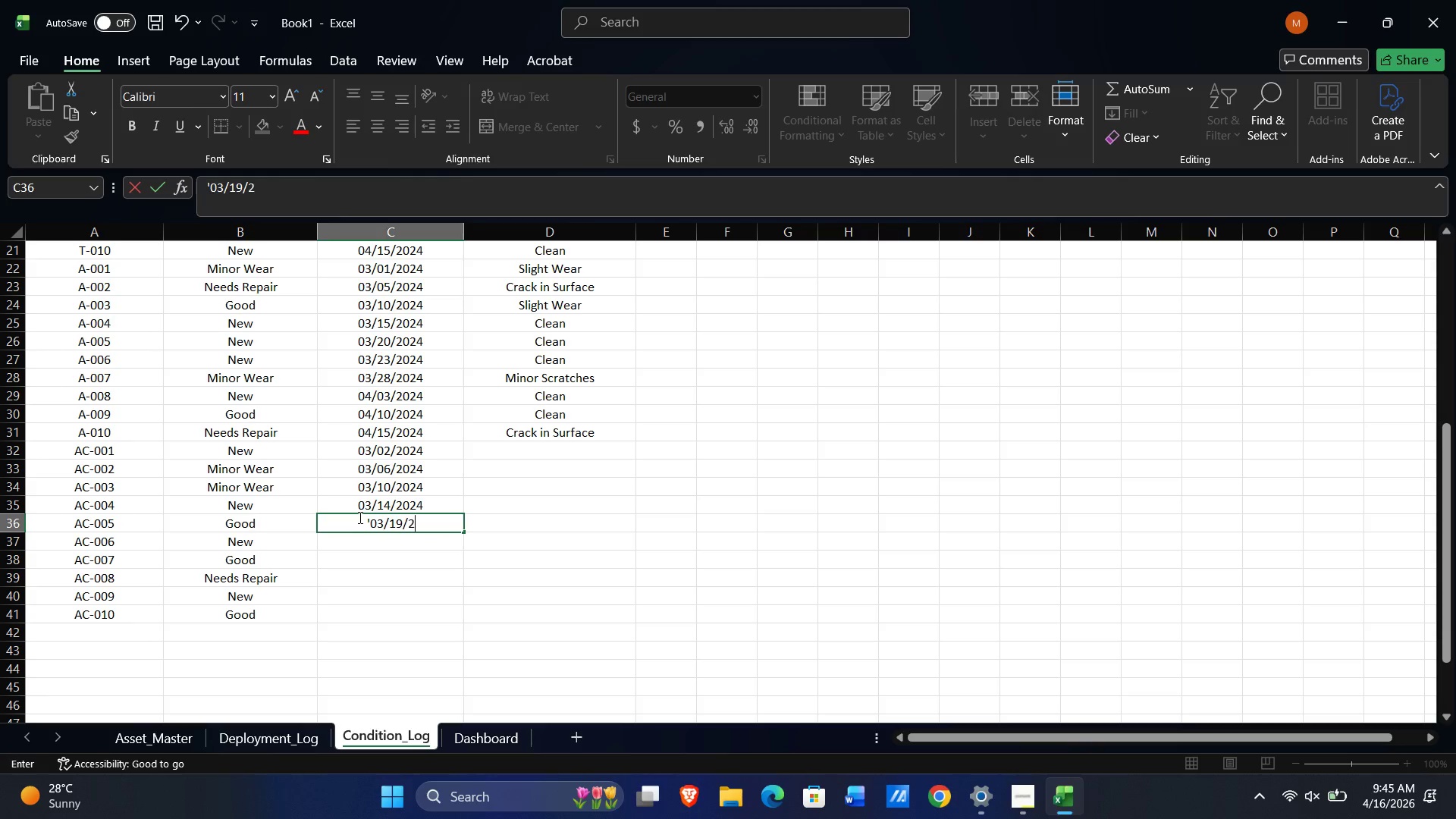 
key(Numpad0)
 